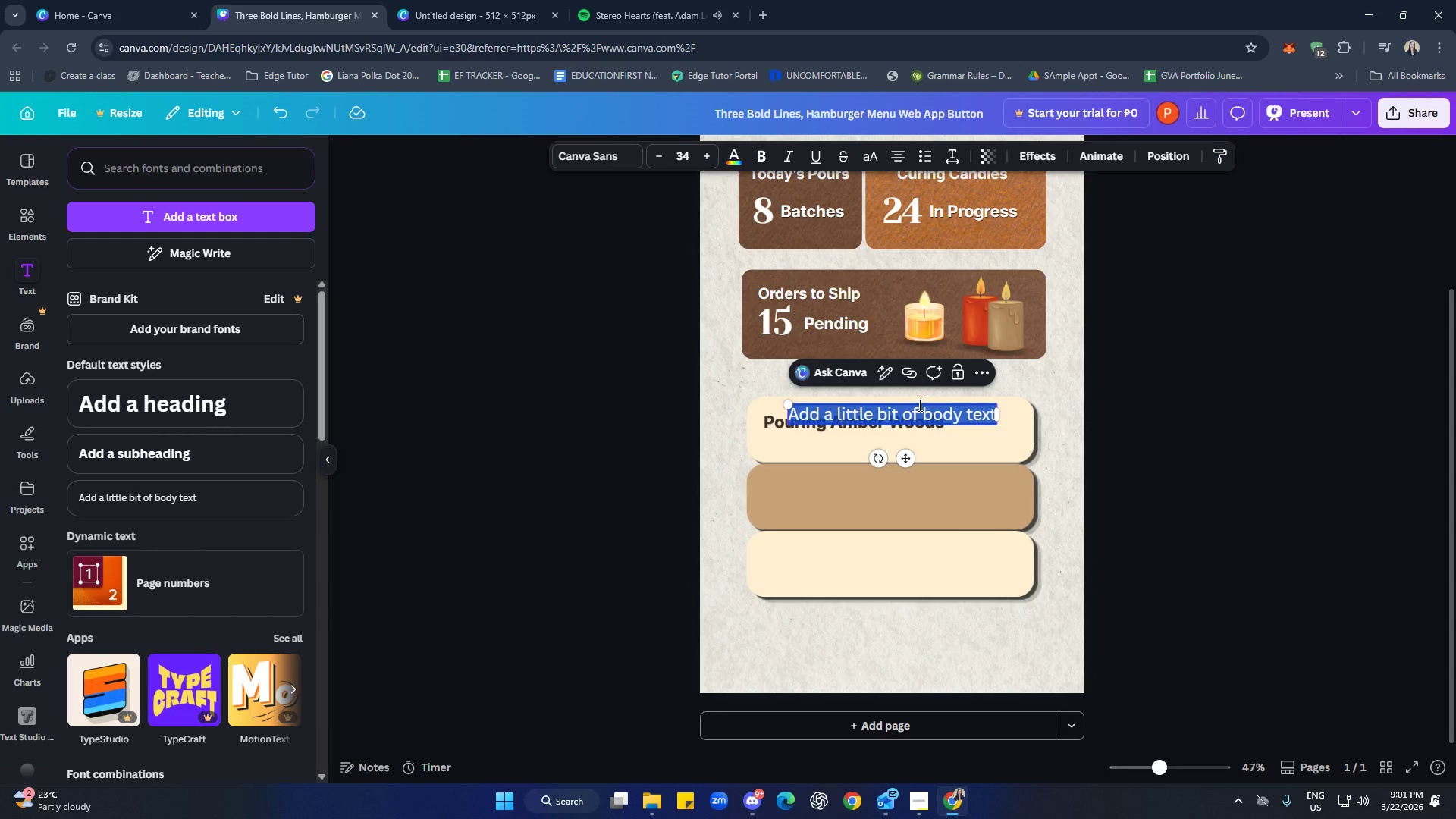 
type(in Progress)
 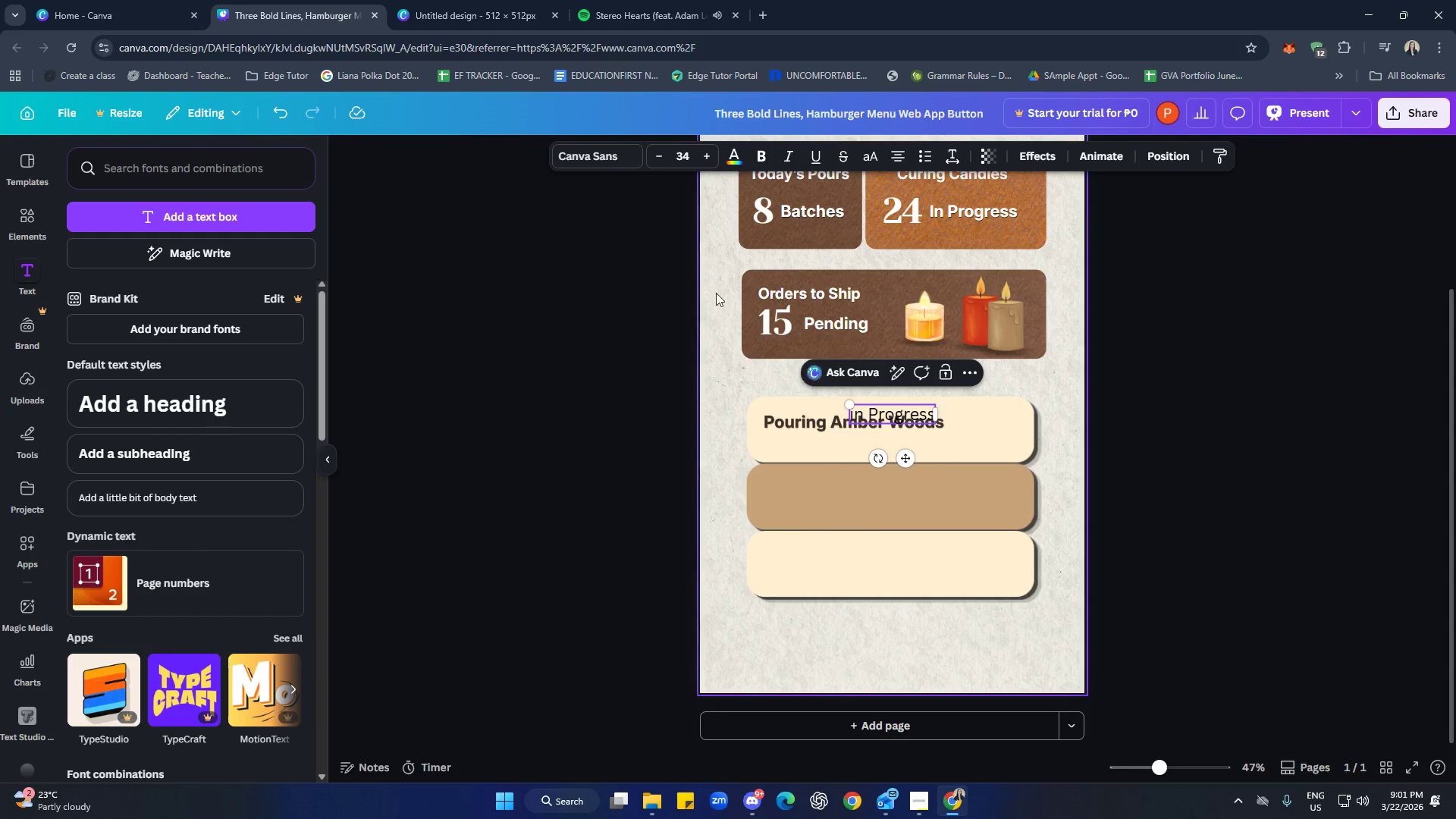 
left_click([598, 155])
 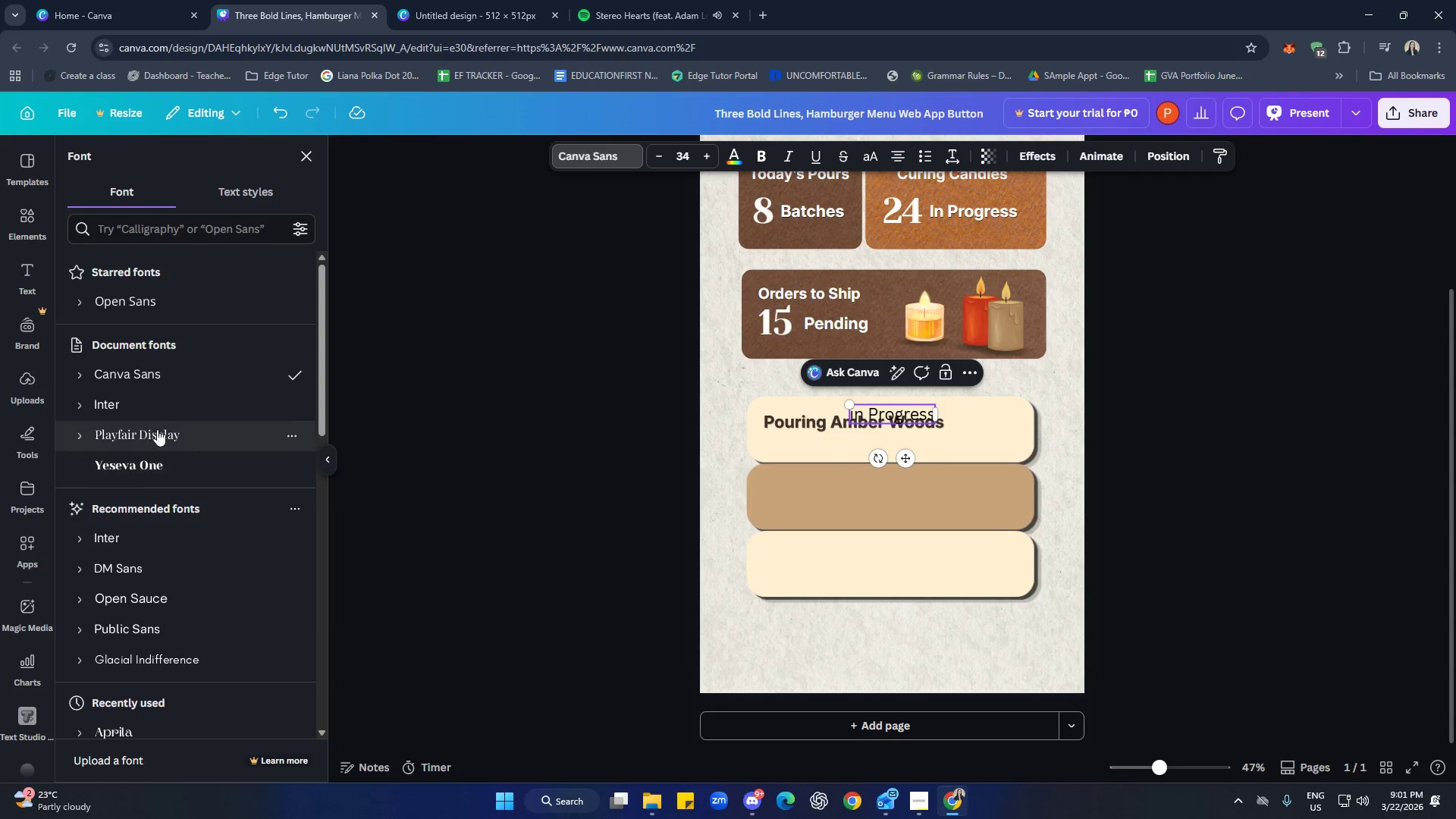 
left_click([142, 411])
 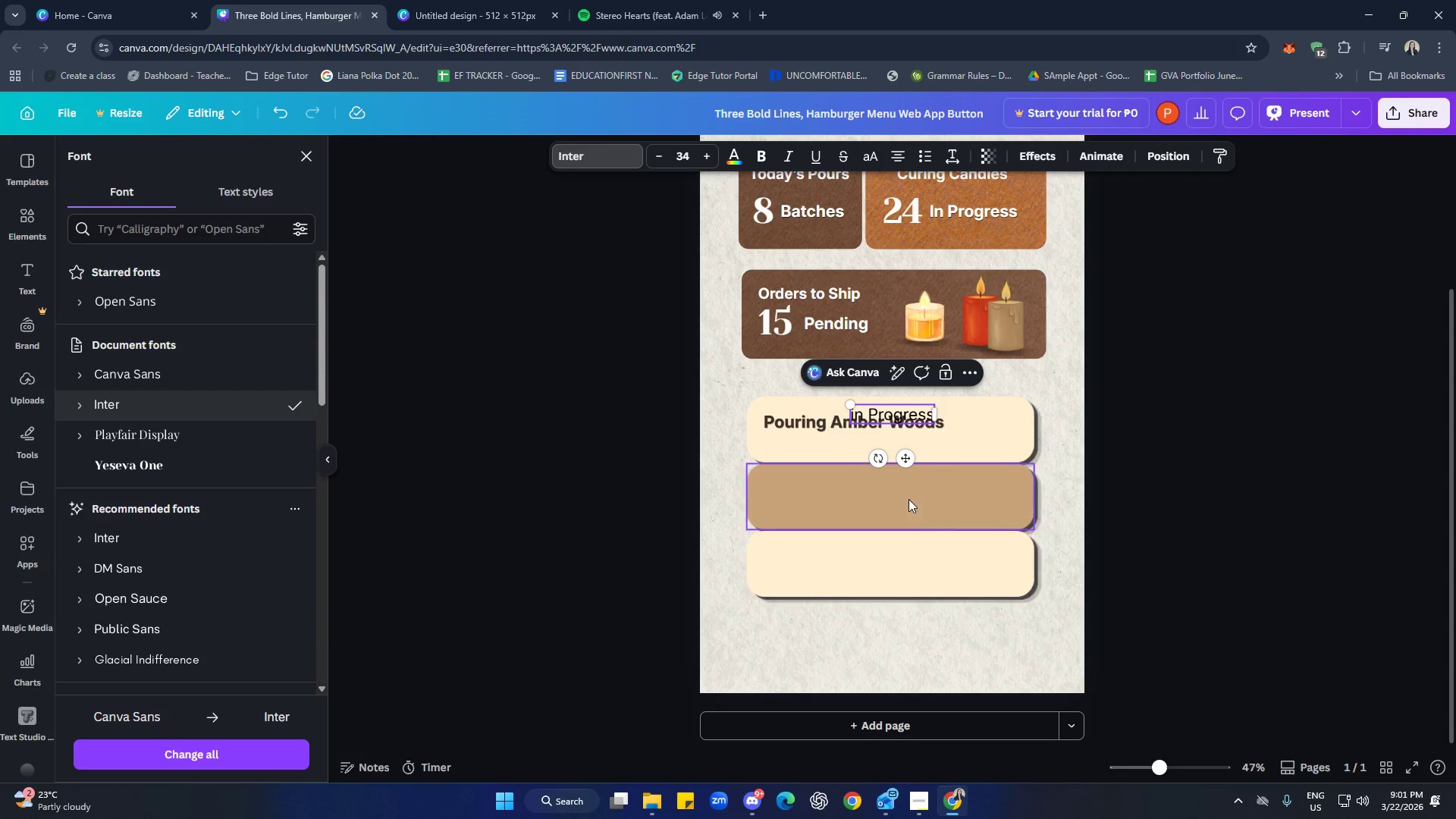 
left_click_drag(start_coordinate=[906, 457], to_coordinate=[831, 484])
 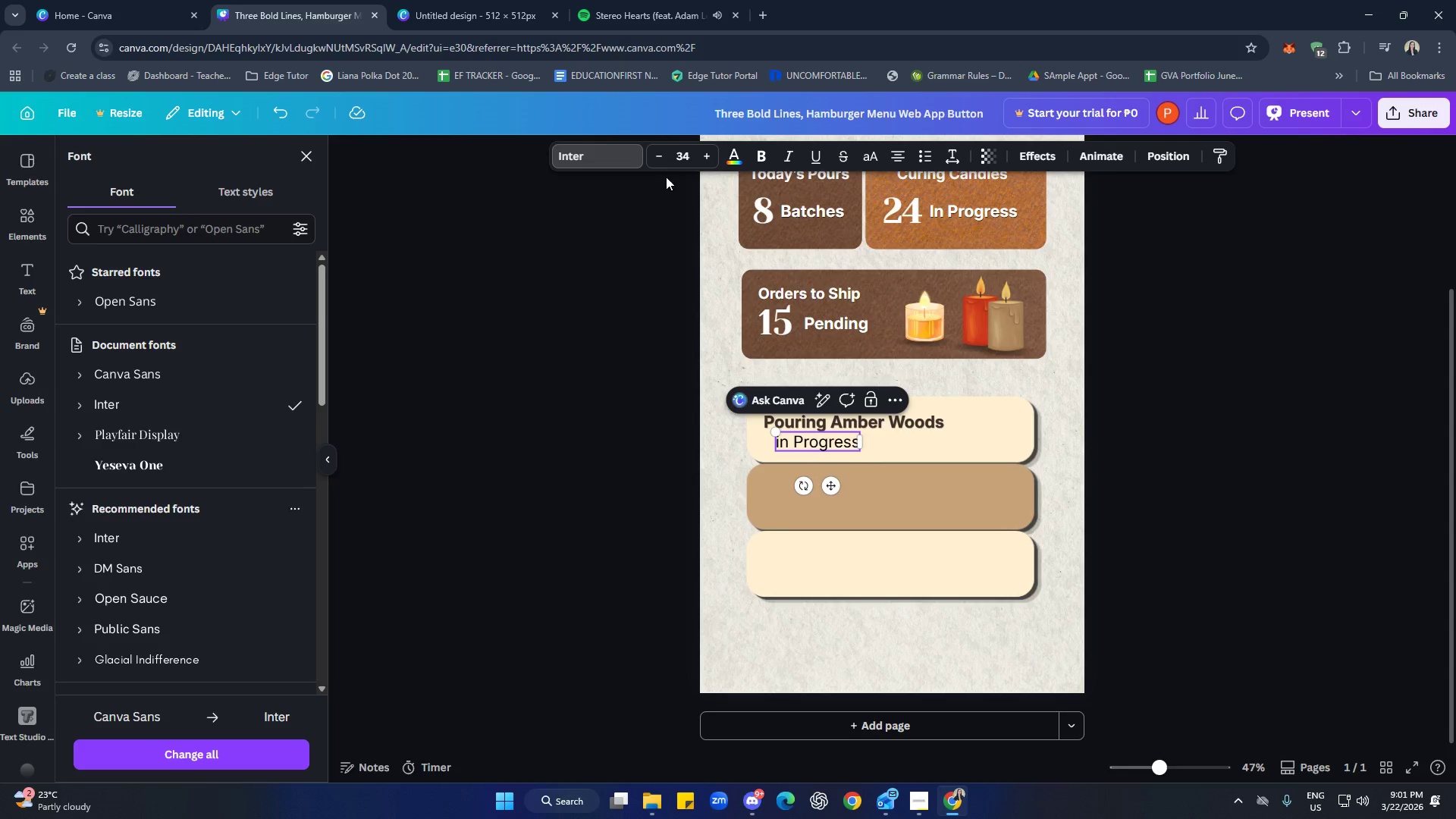 
double_click([659, 157])
 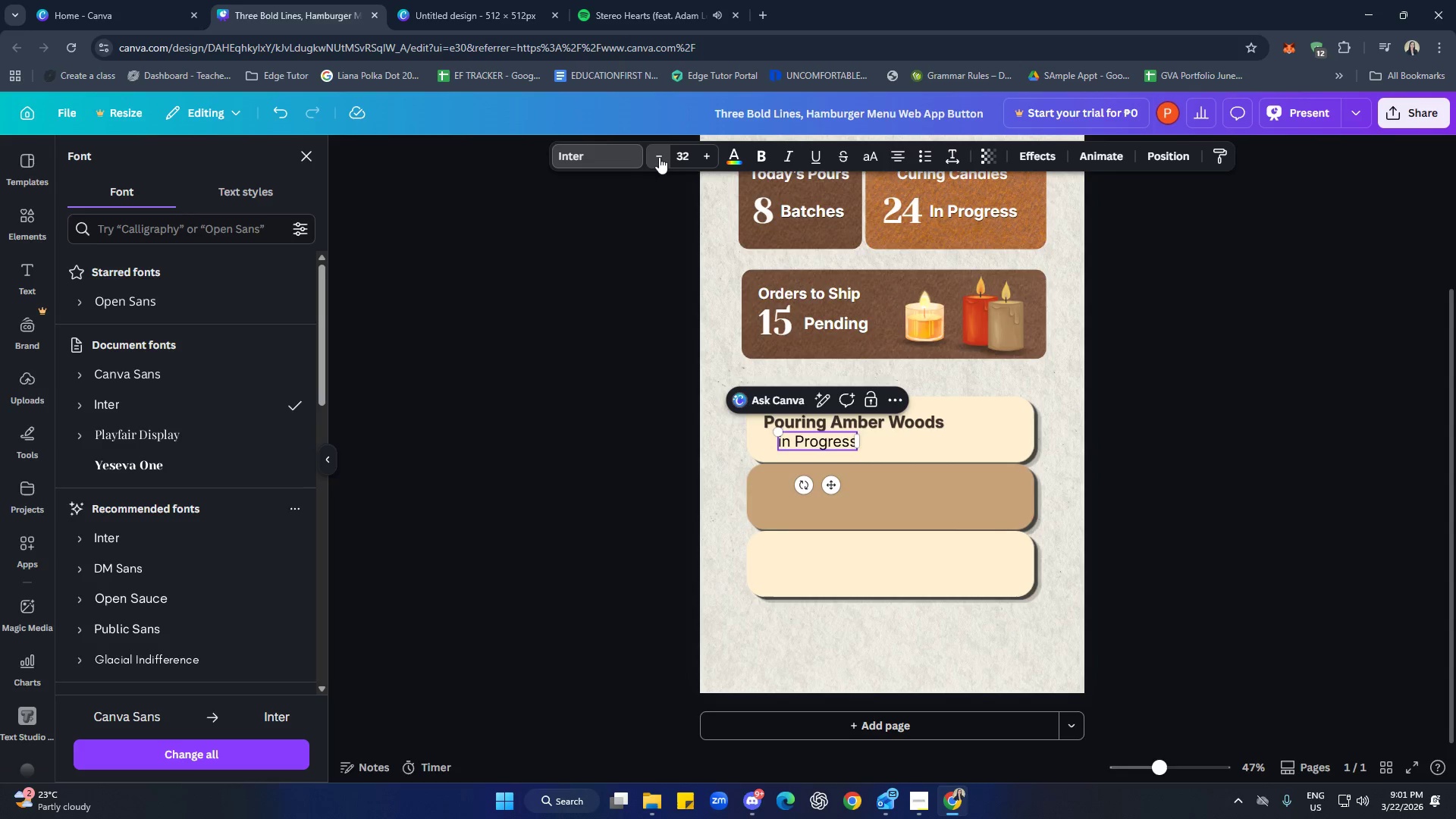 
triple_click([659, 157])
 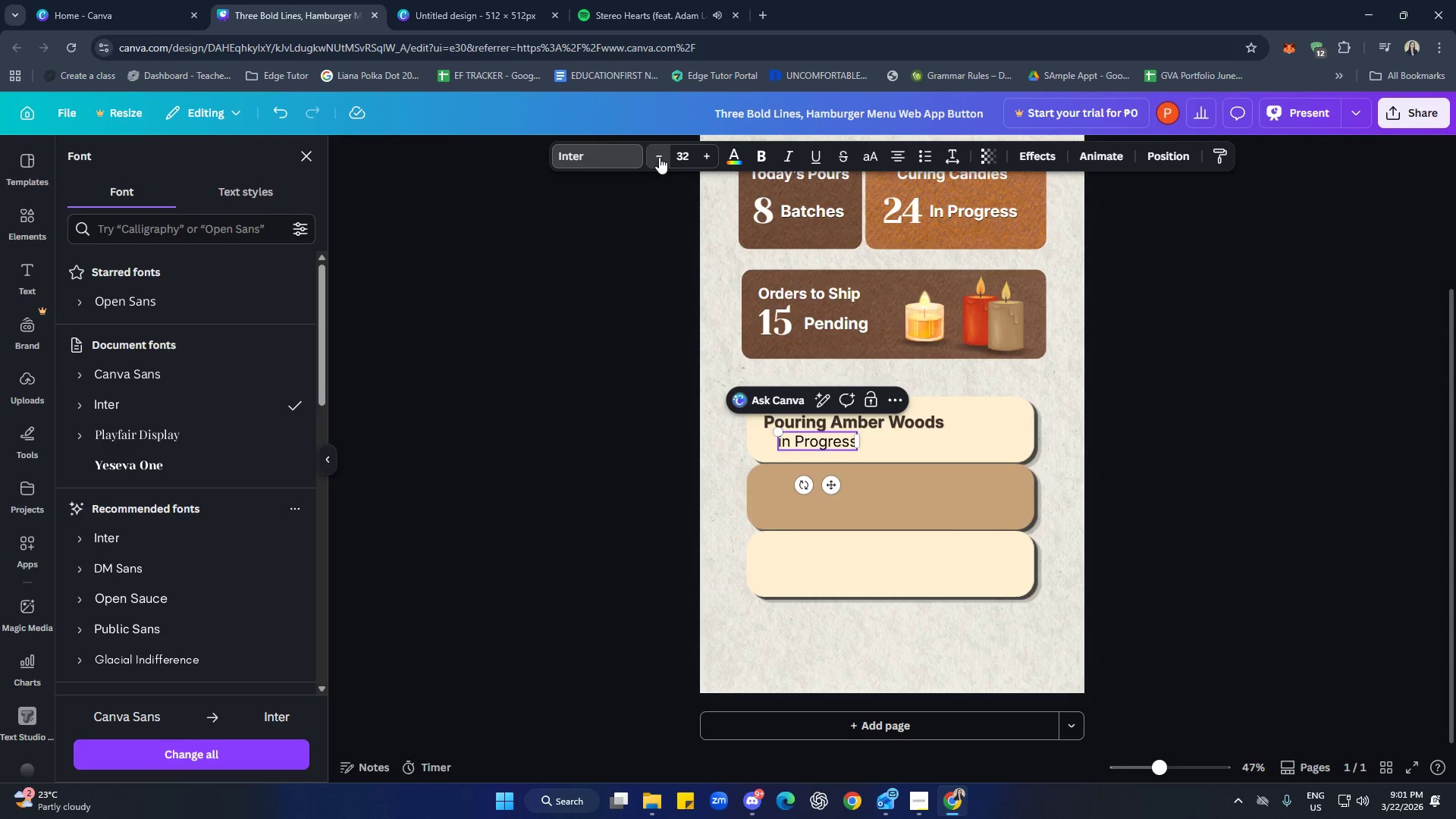 
triple_click([659, 157])
 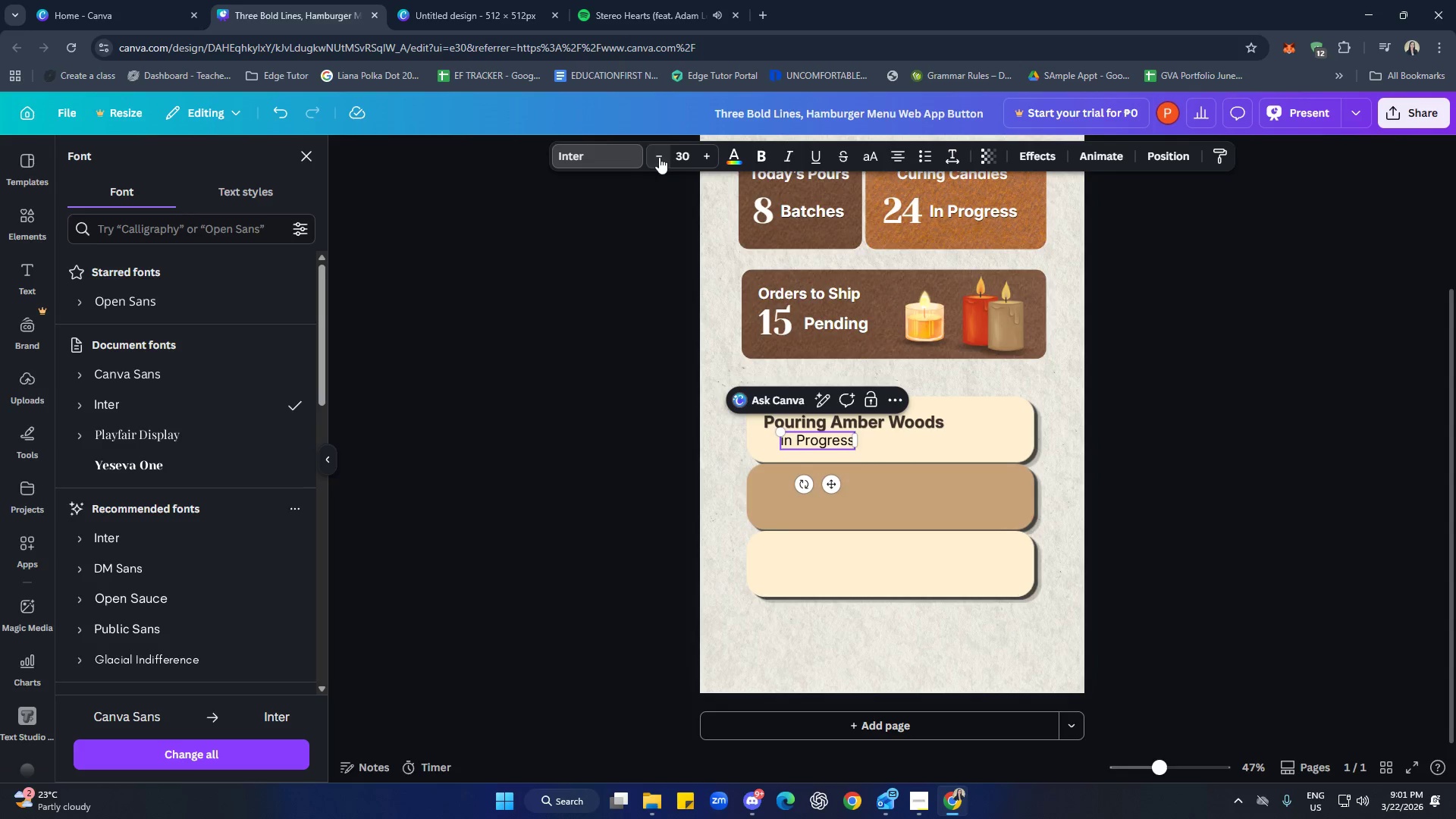 
triple_click([659, 157])
 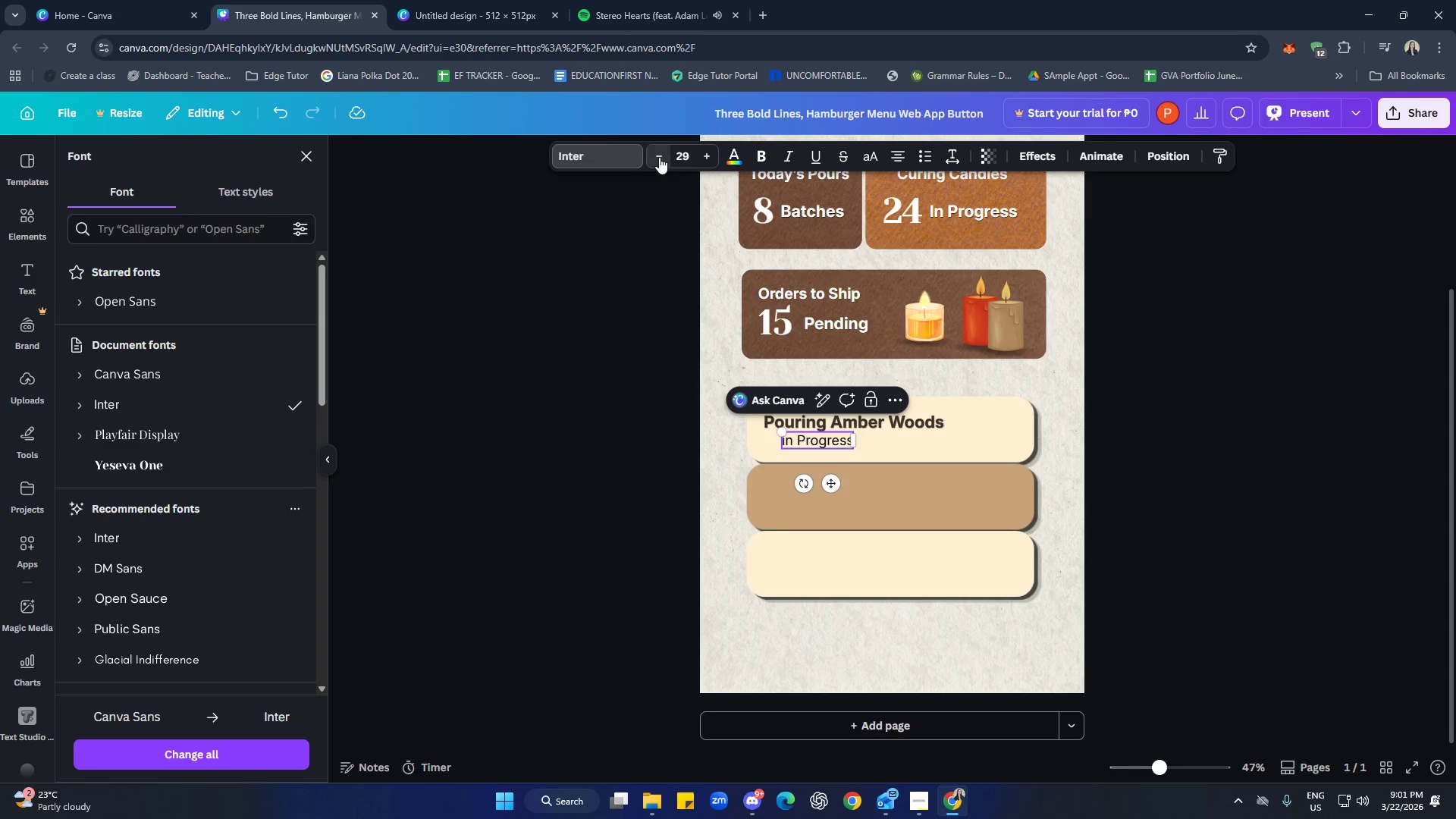 
triple_click([659, 157])
 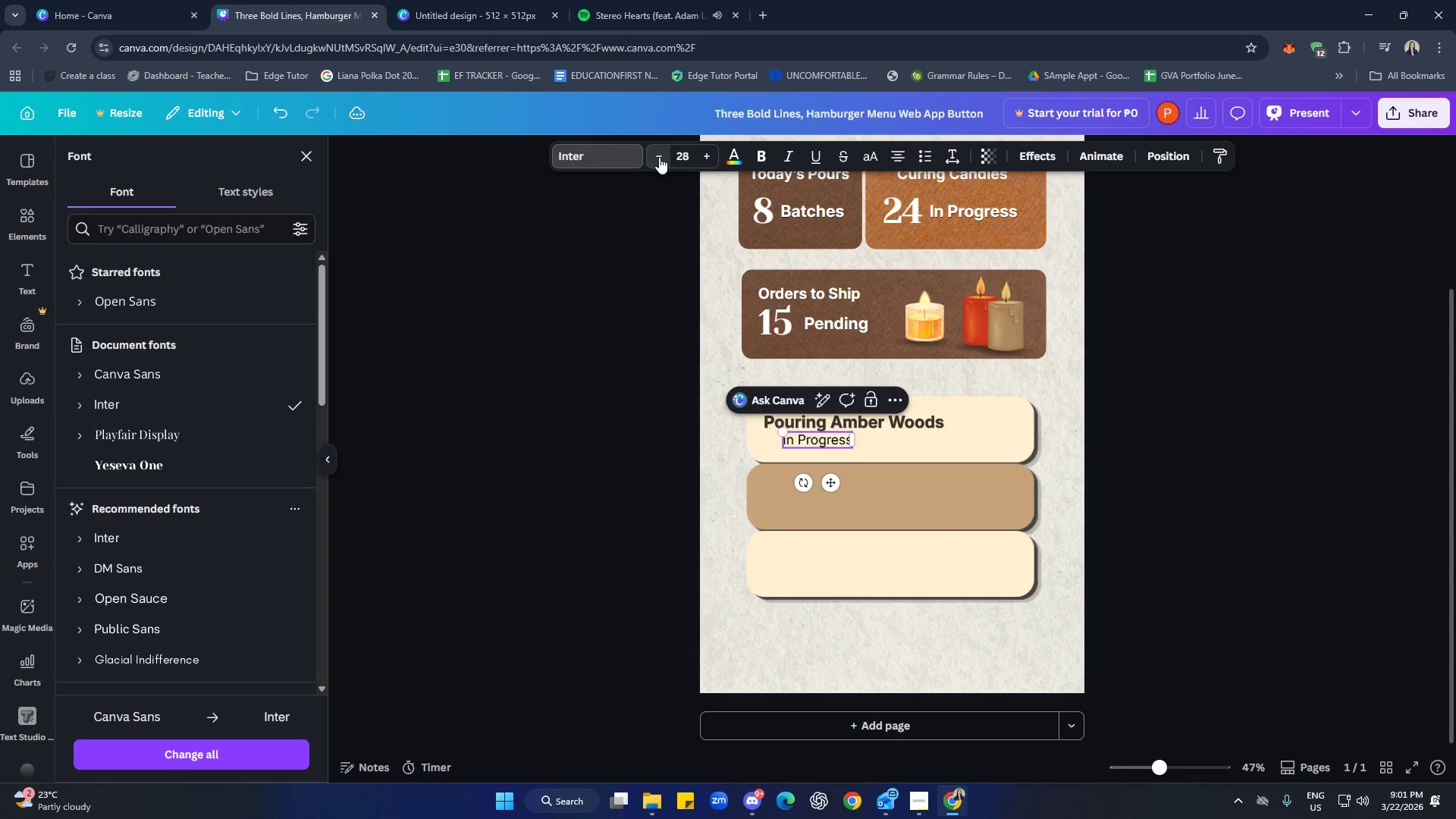 
triple_click([659, 157])
 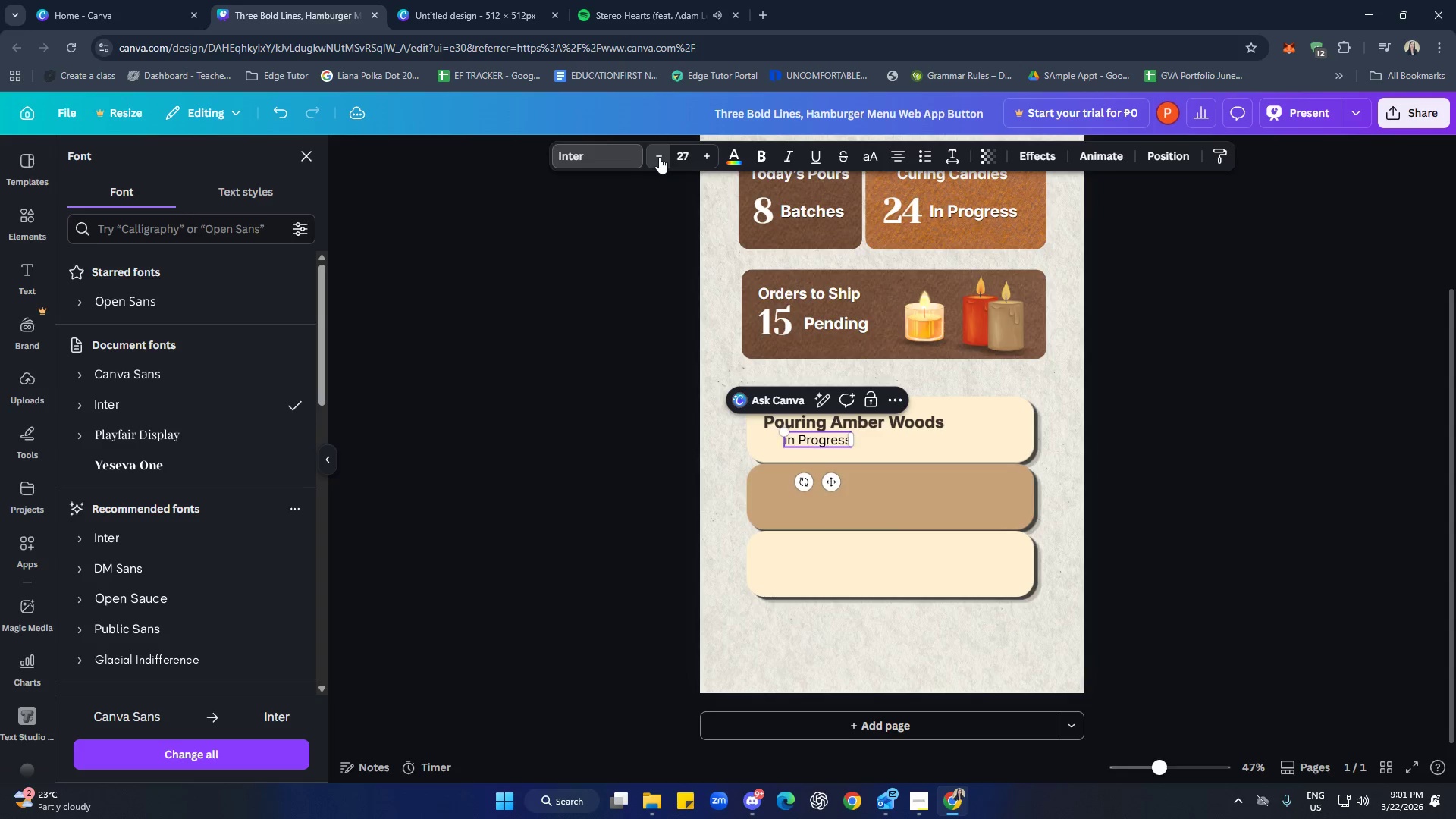 
triple_click([659, 157])
 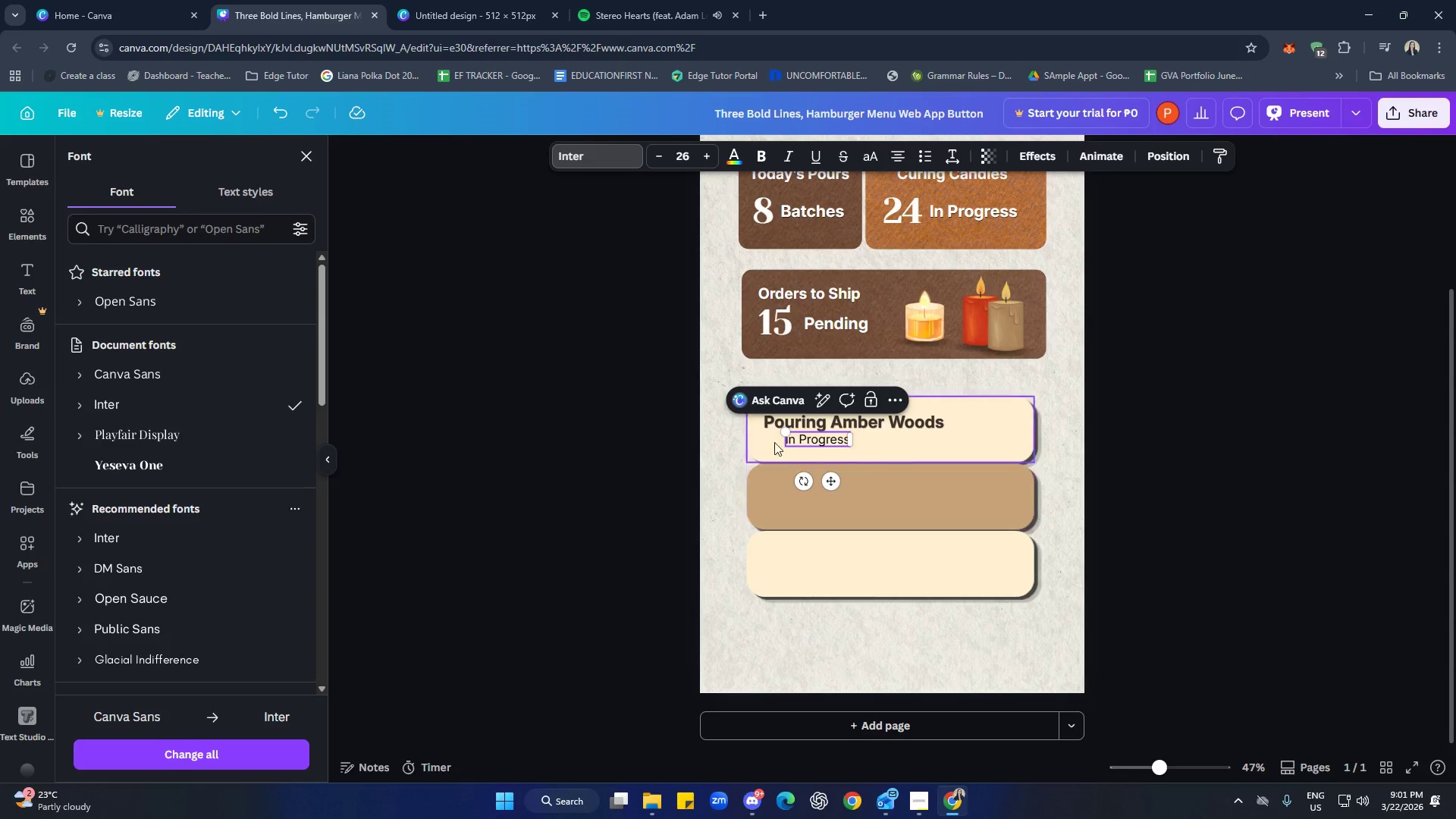 
left_click([661, 154])
 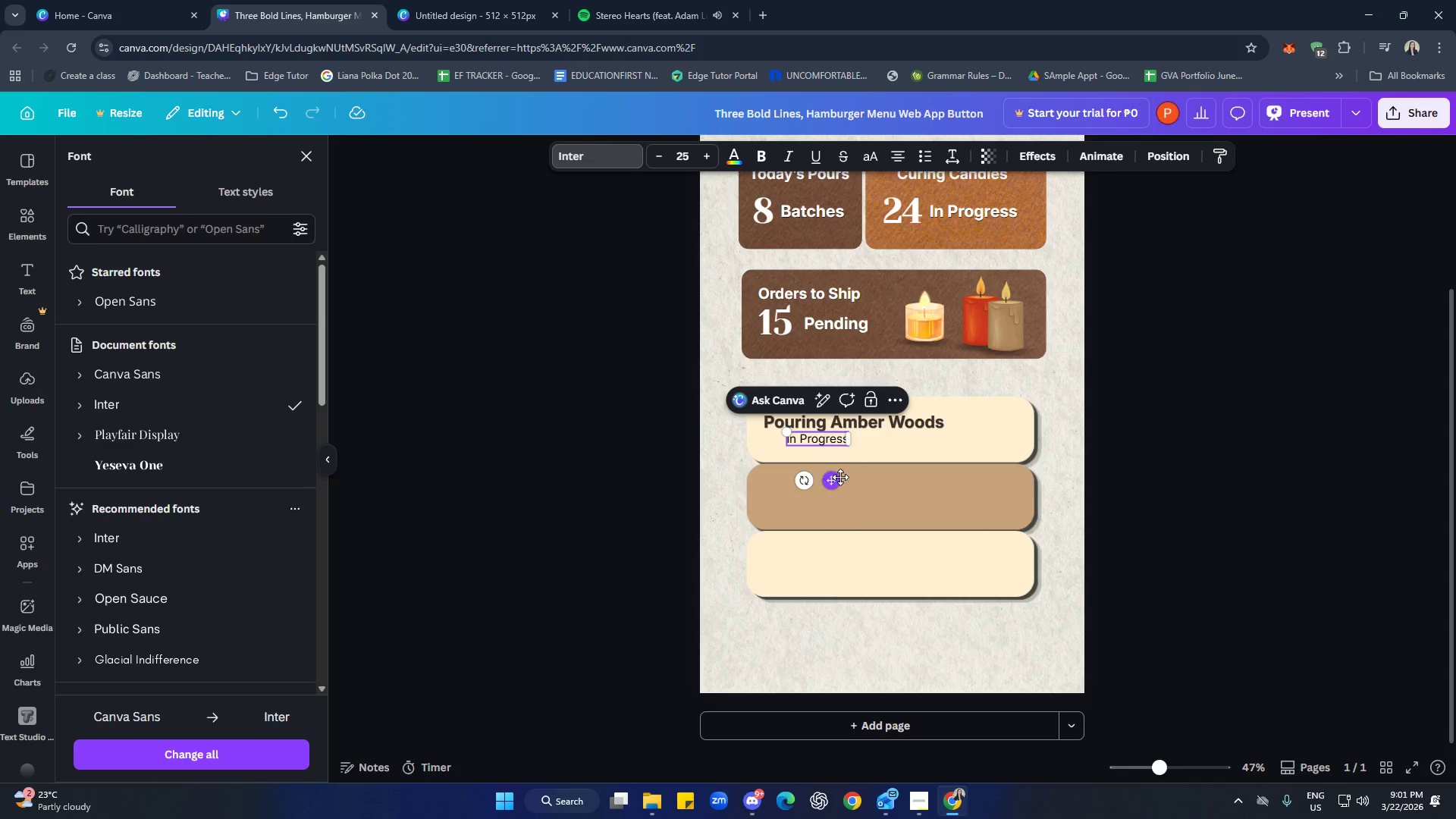 
left_click_drag(start_coordinate=[831, 475], to_coordinate=[861, 476])
 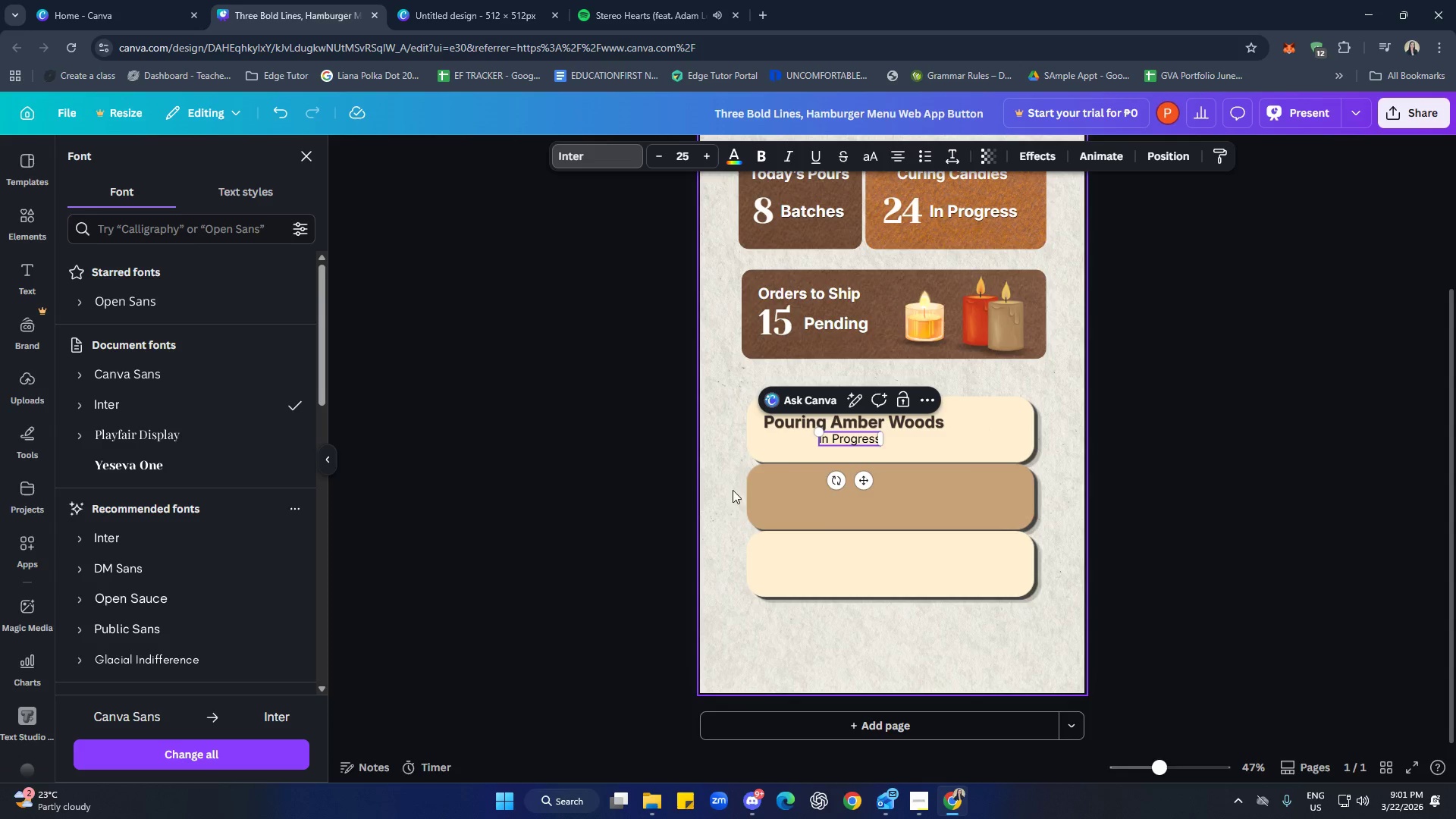 
left_click([709, 469])
 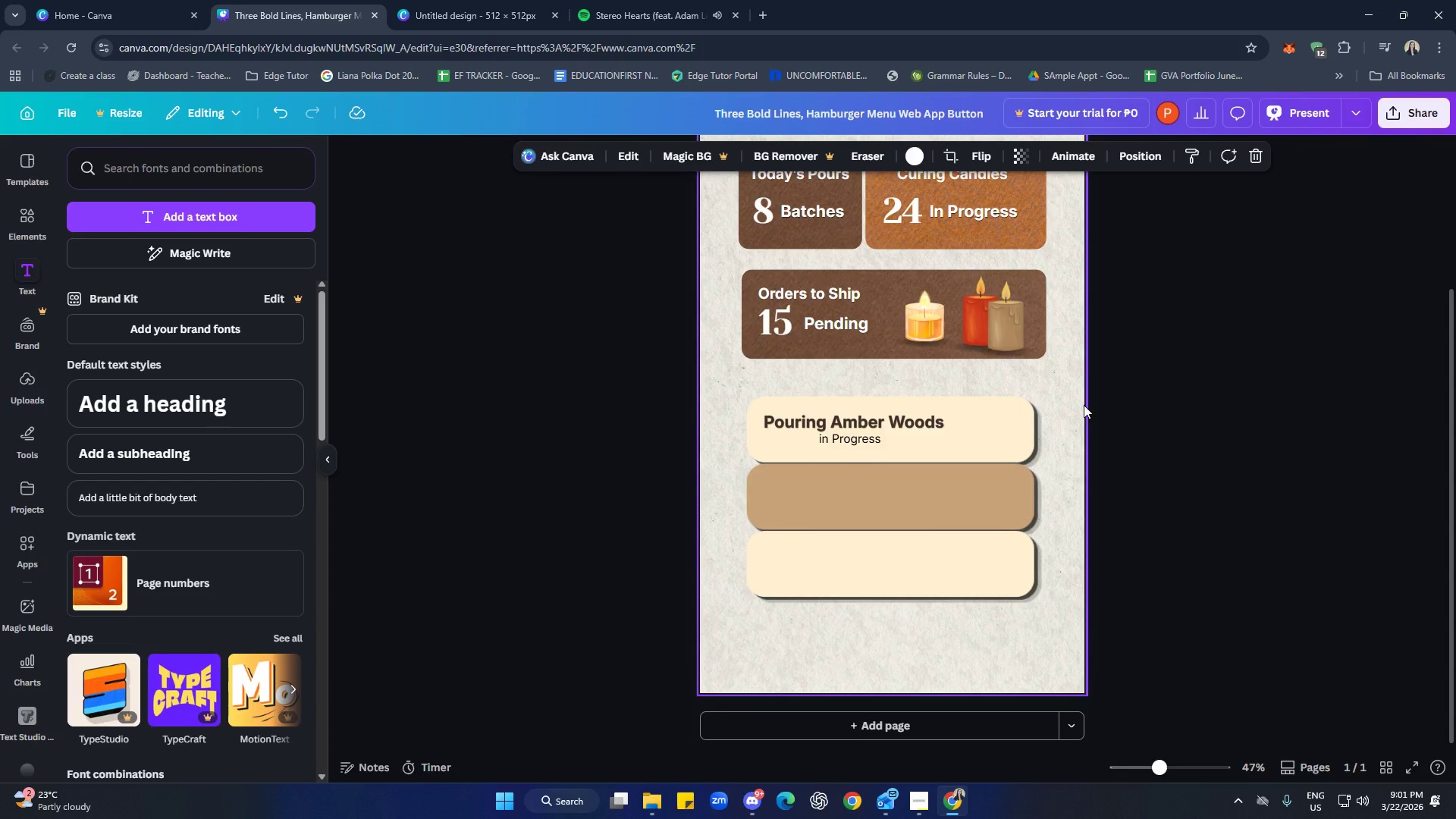 
left_click([851, 443])
 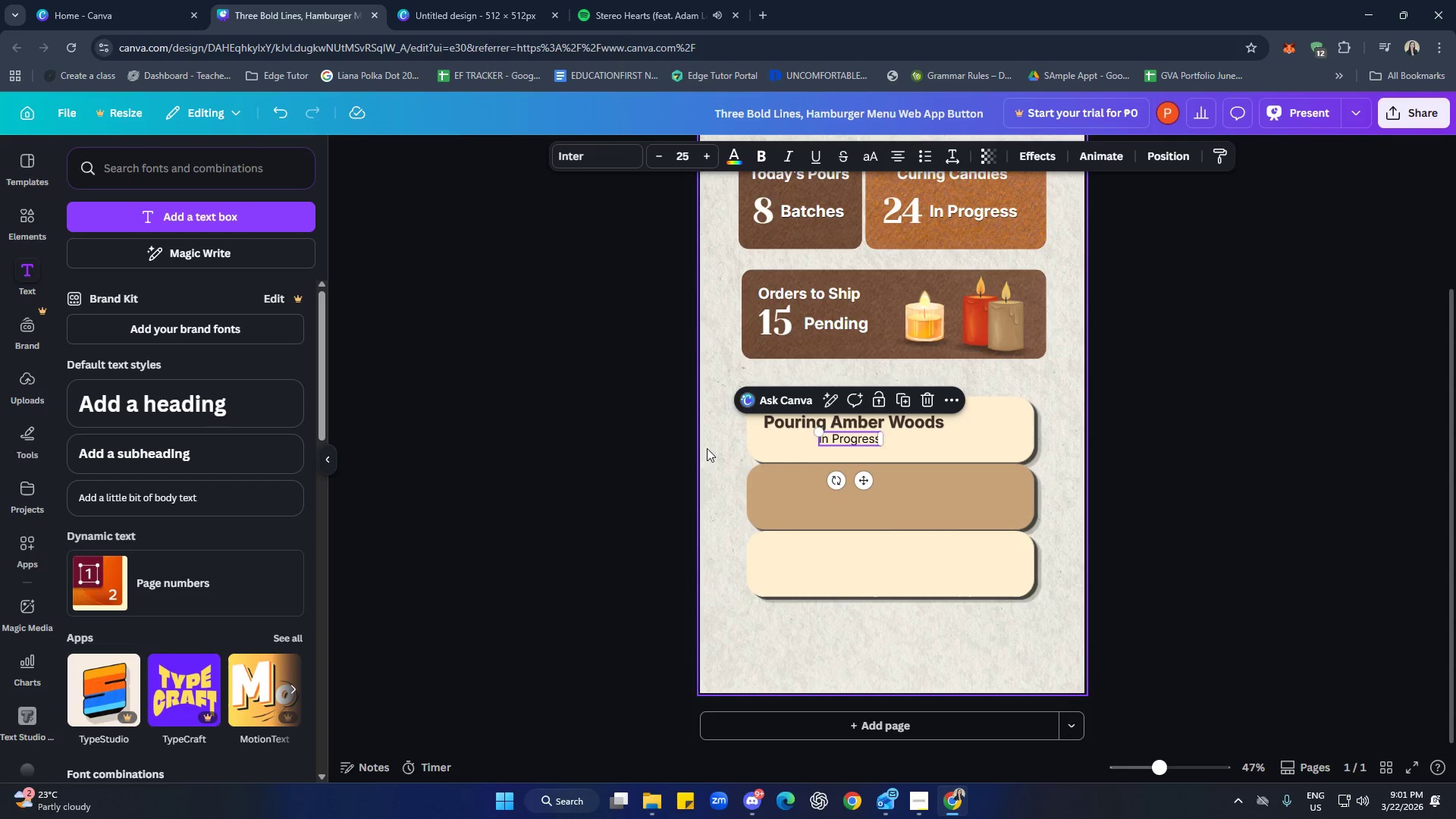 
left_click([687, 421])
 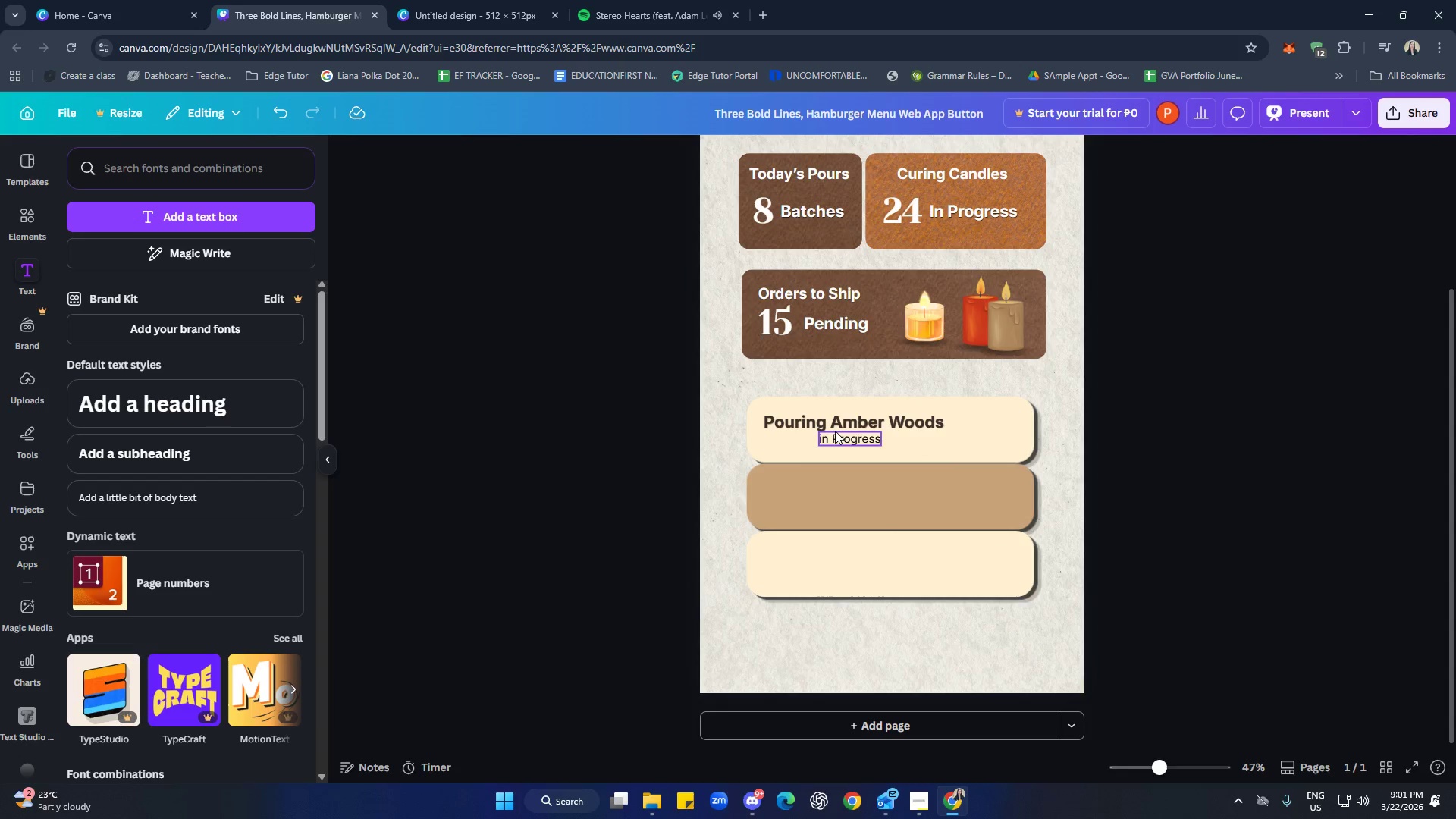 
left_click([843, 425])
 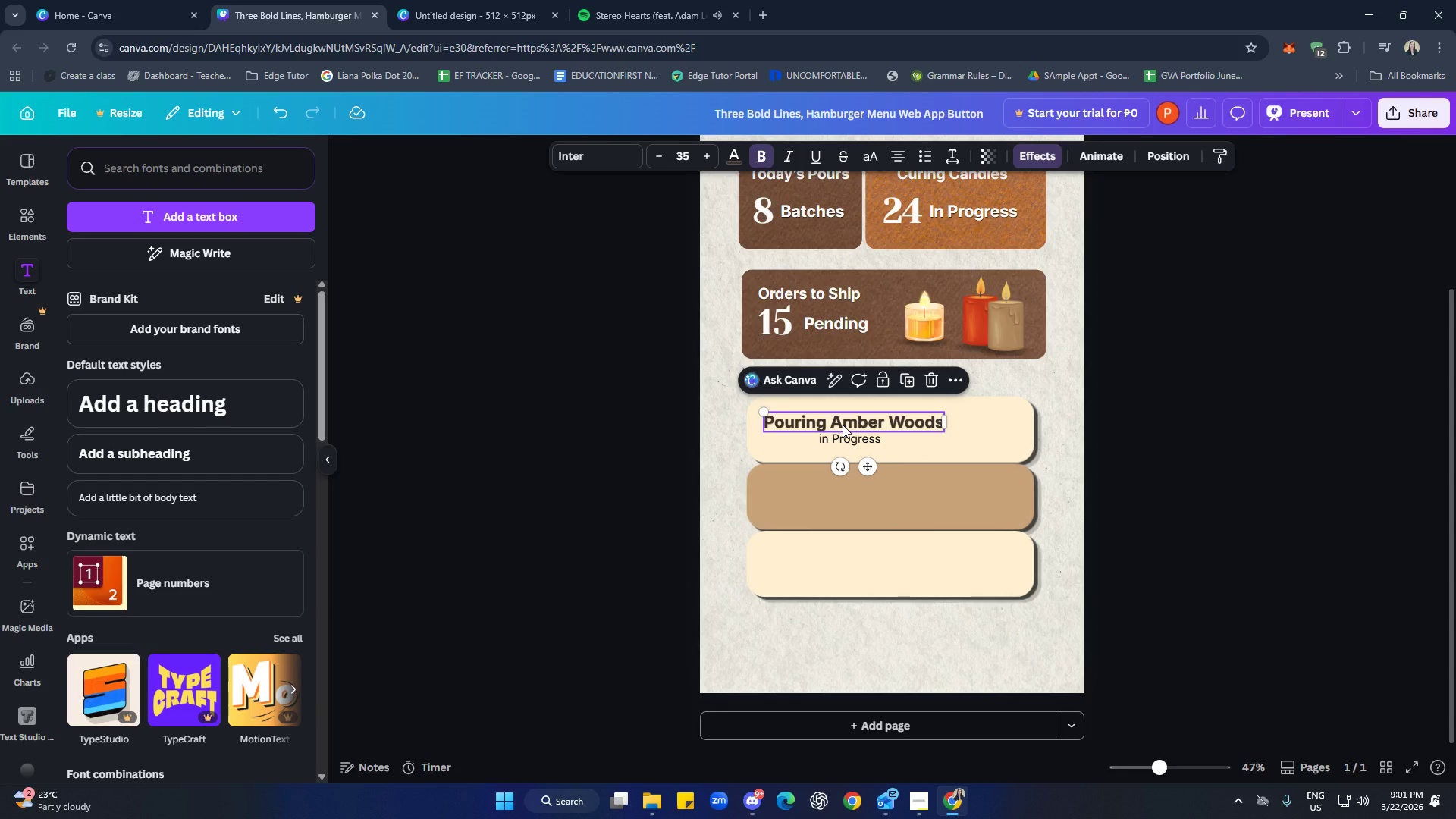 
key(Control+C)
 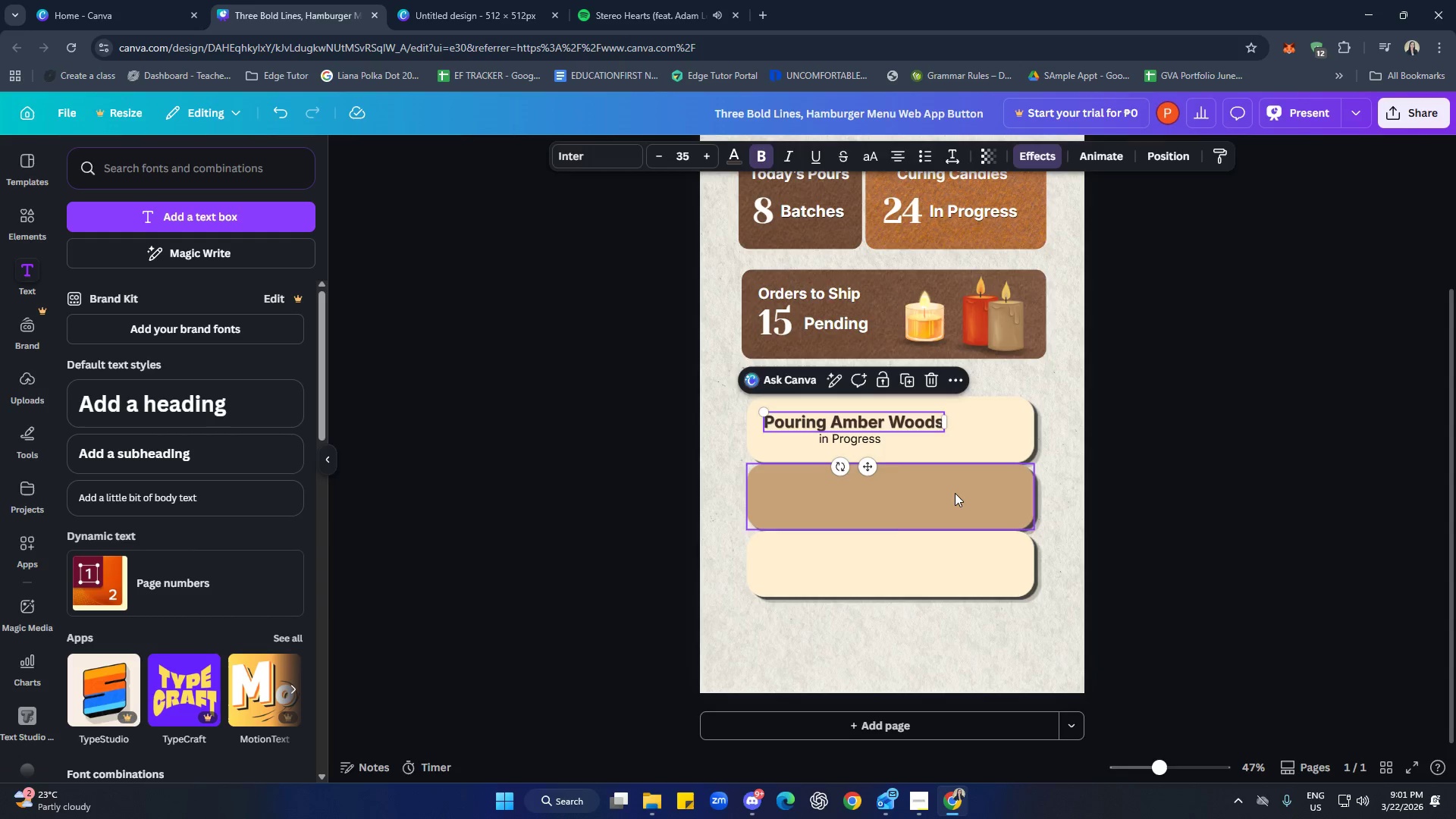 
left_click([957, 491])
 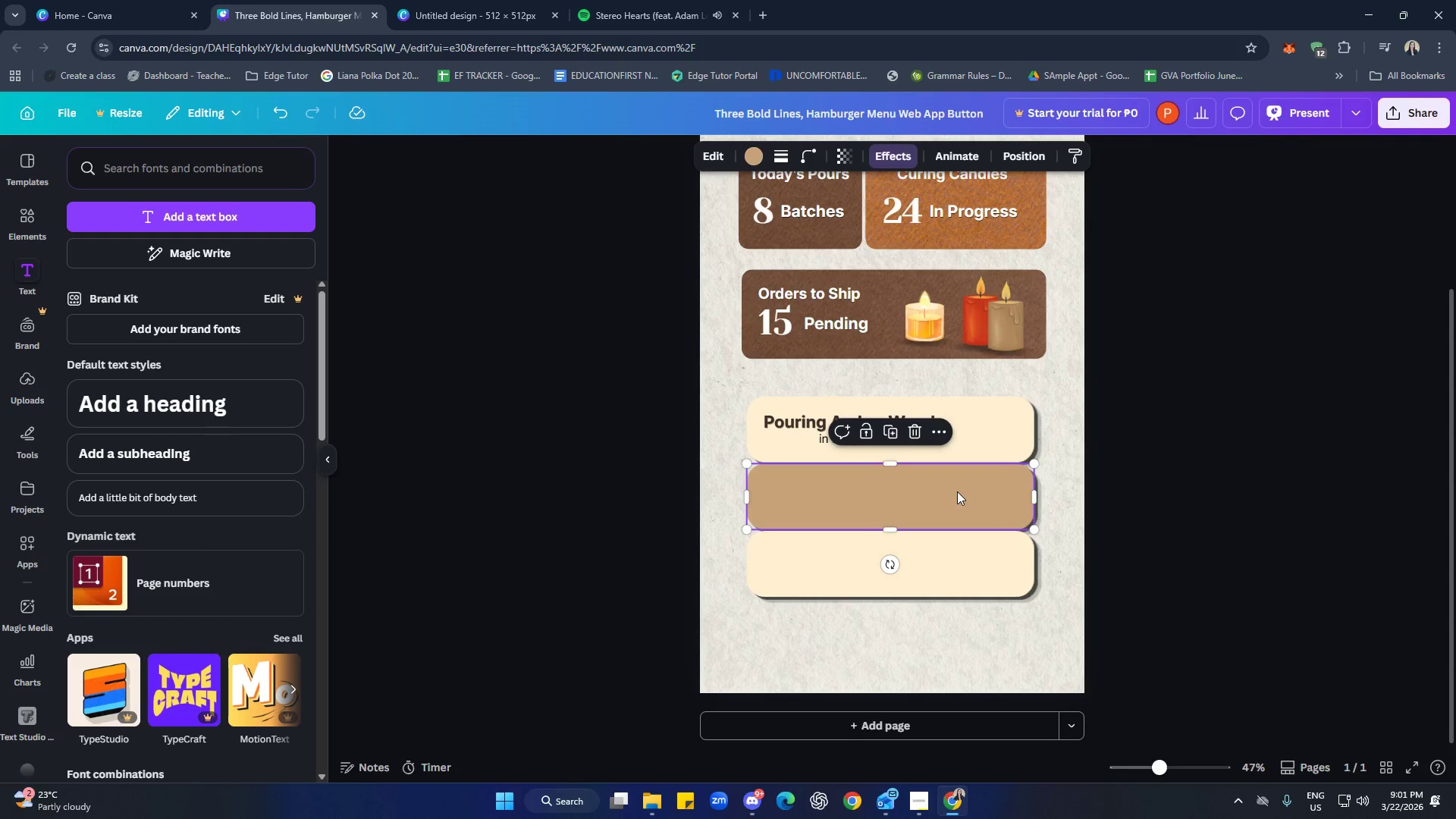 
key(Control+ControlLeft)
 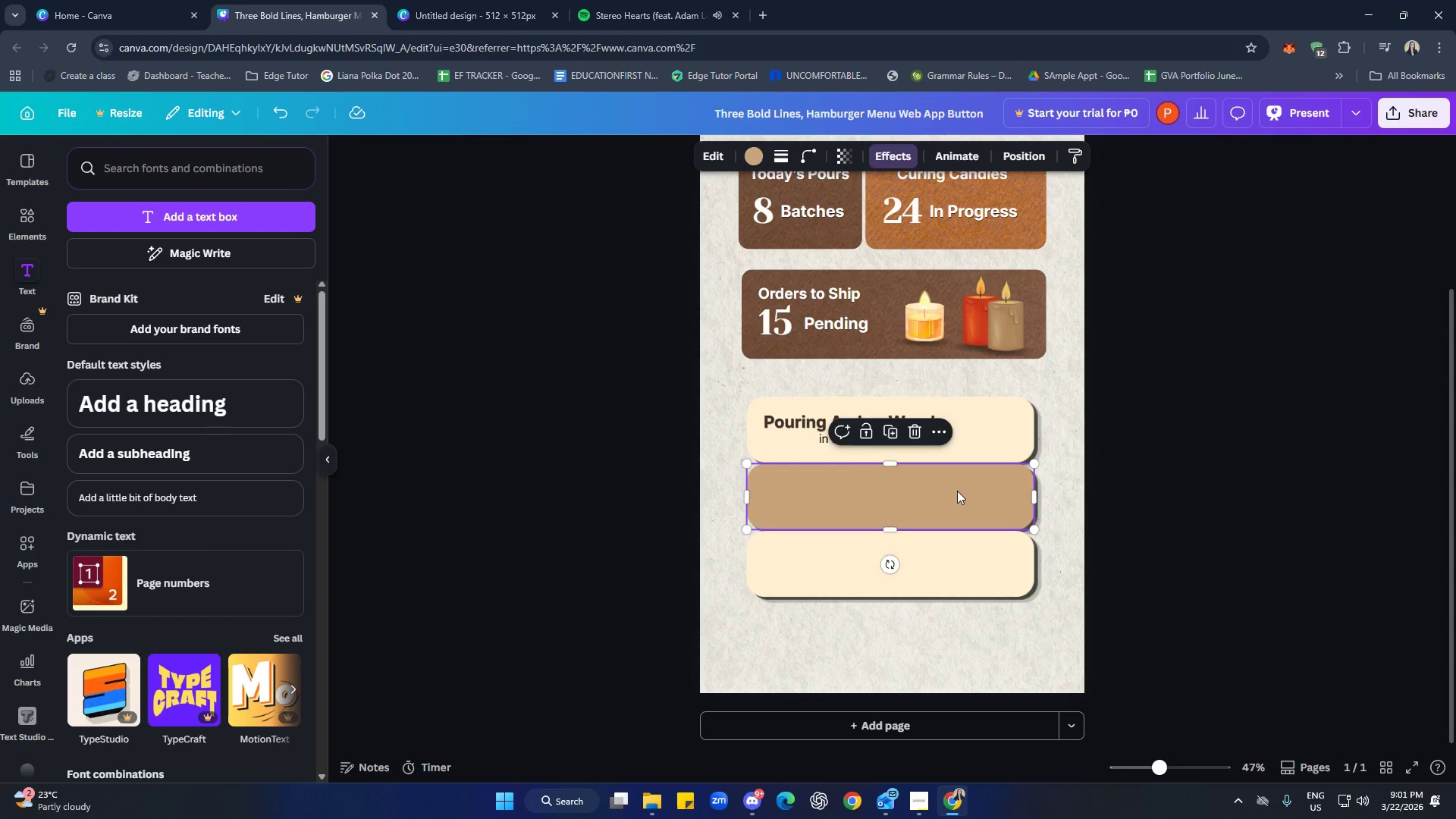 
key(Control+V)
 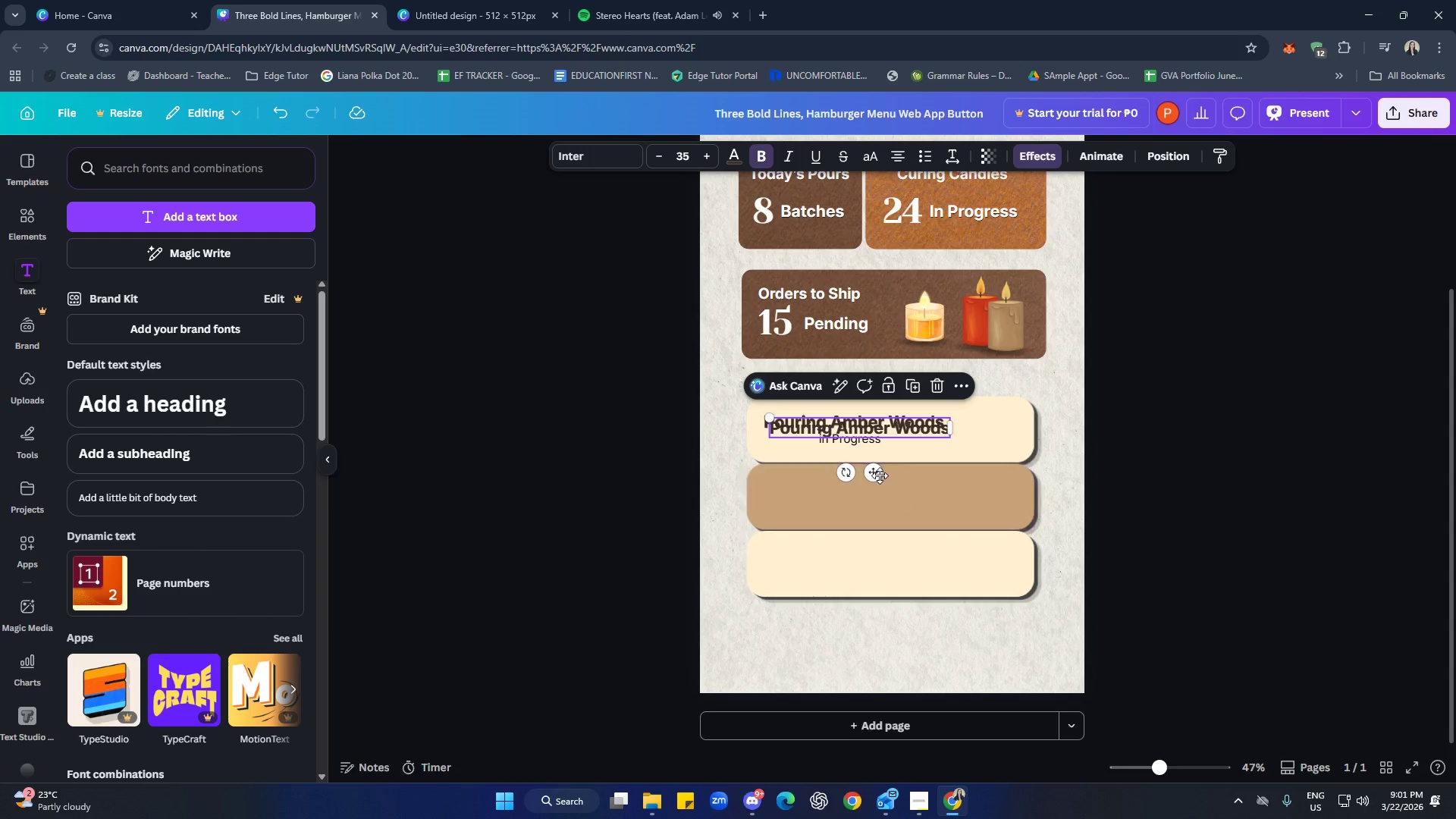 
left_click_drag(start_coordinate=[877, 474], to_coordinate=[954, 473])
 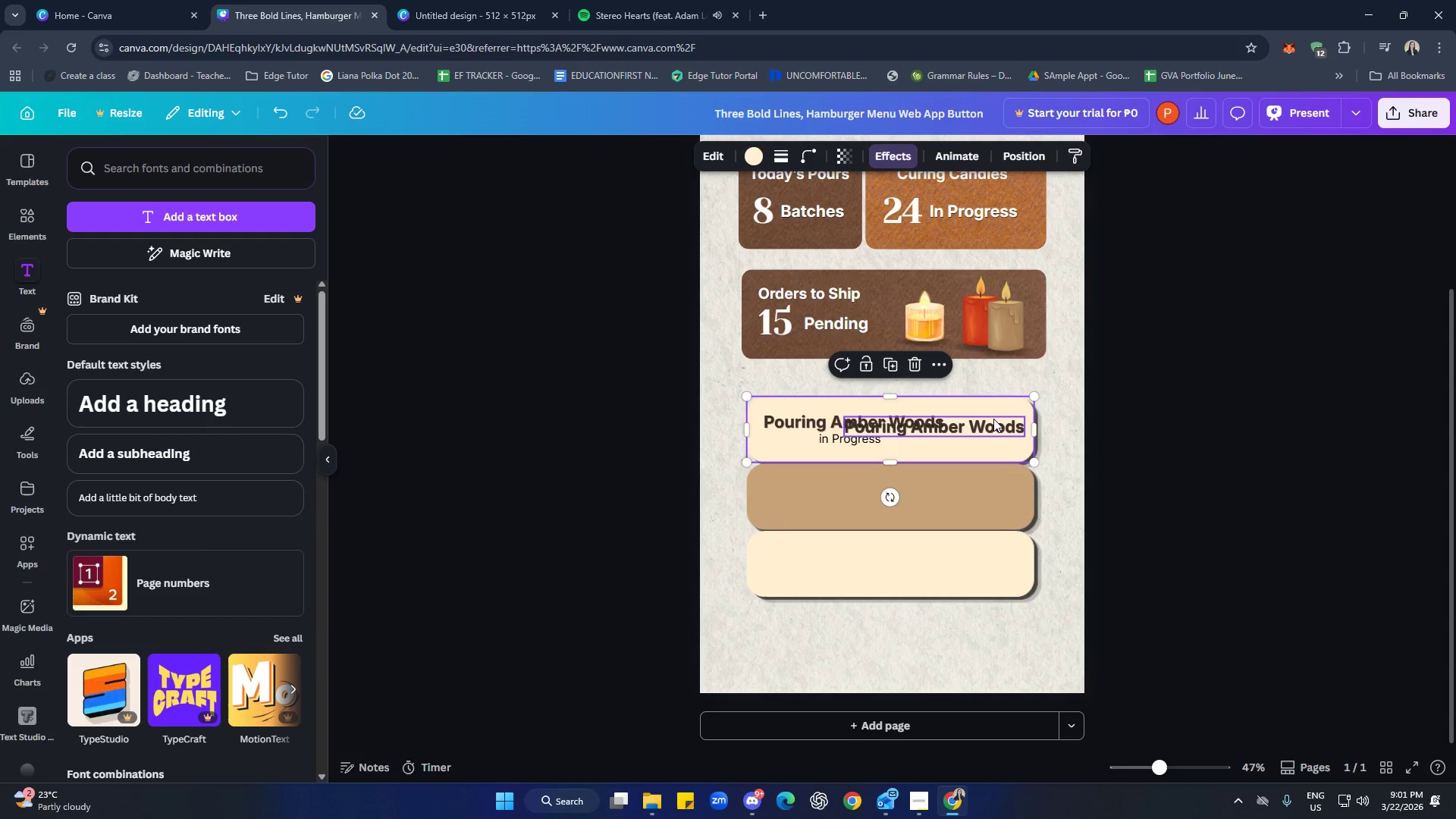 
double_click([993, 421])
 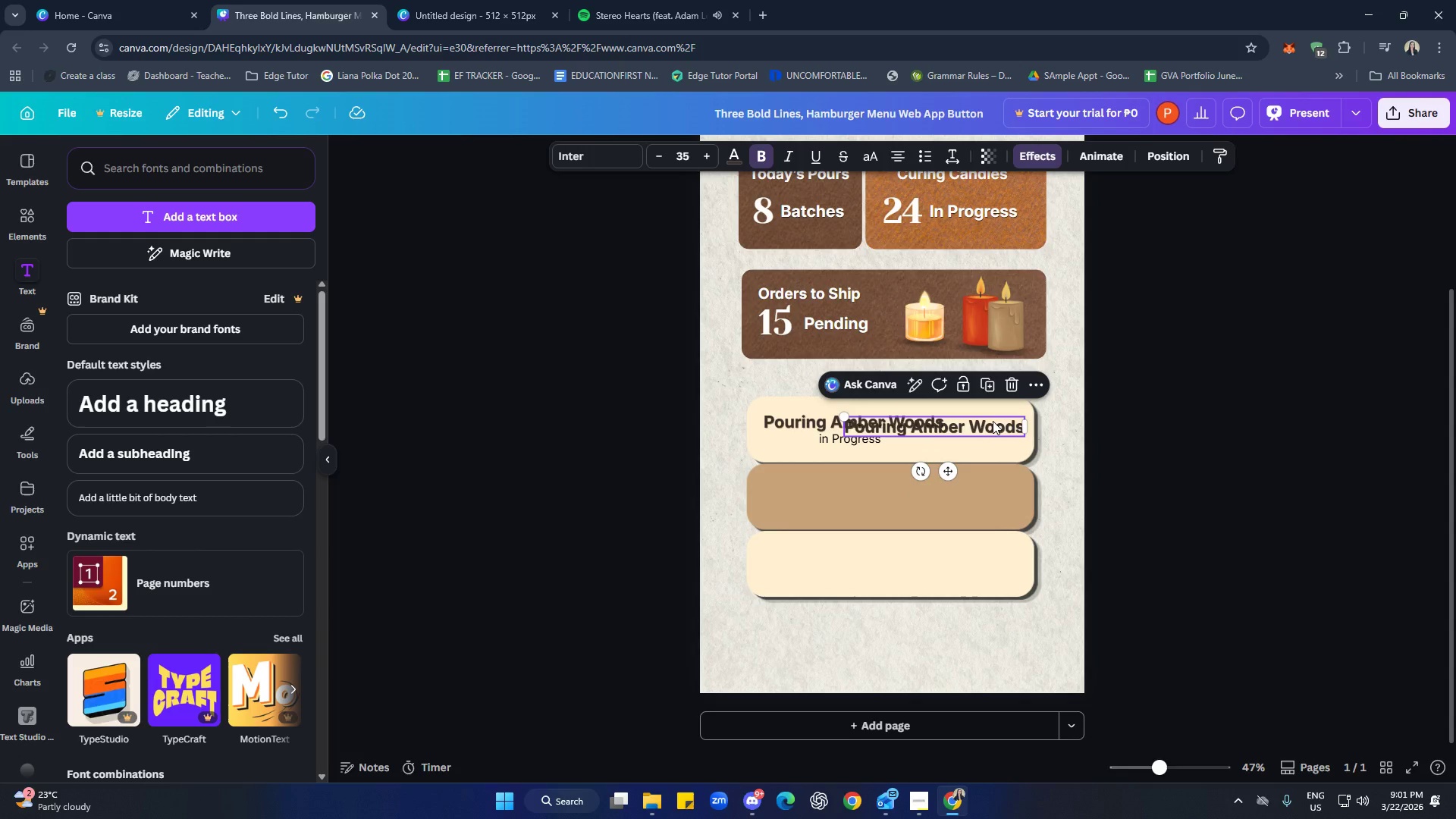 
triple_click([993, 421])
 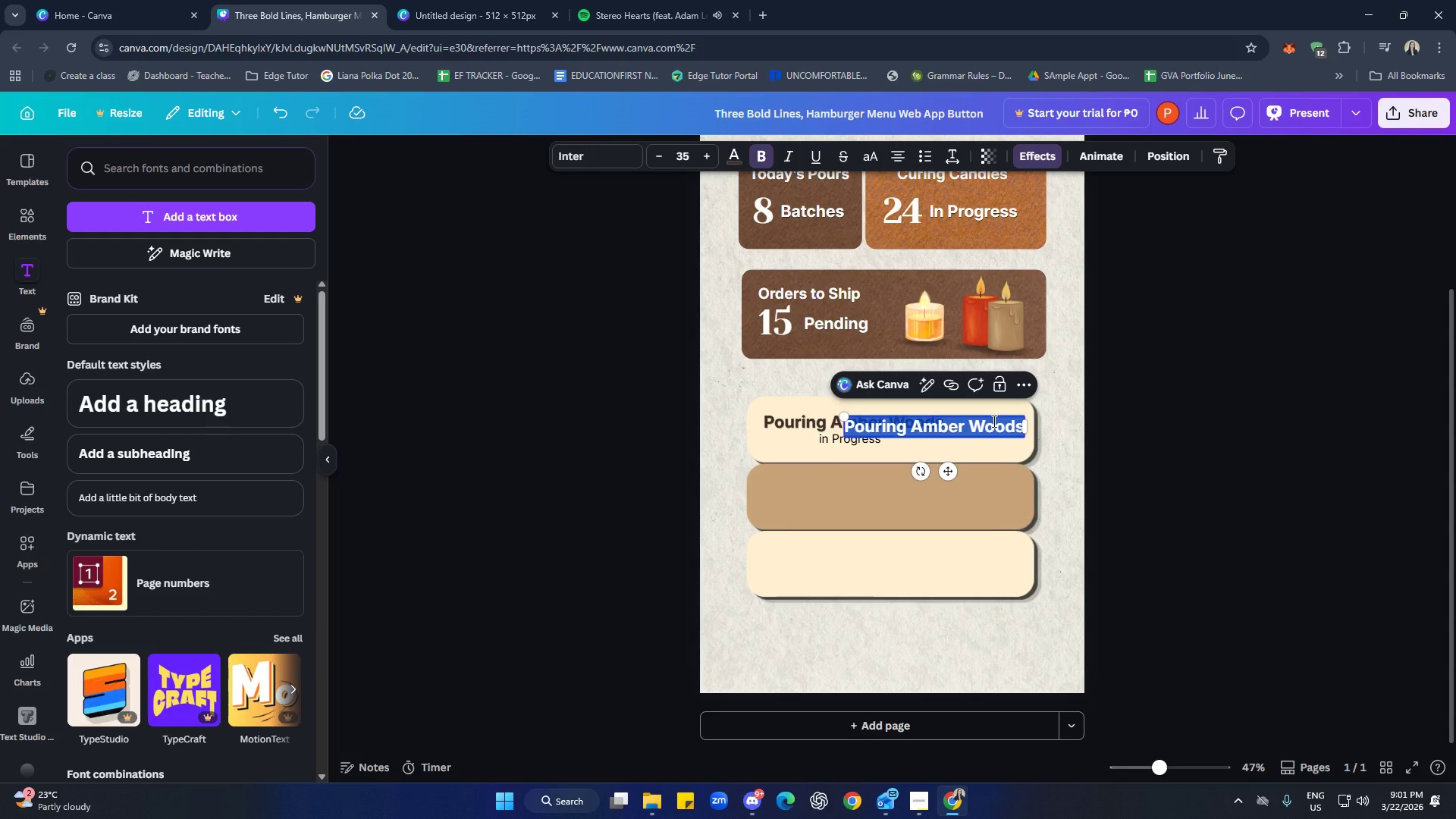 
type(10 AM)
key(Backspace)
key(Backspace)
key(Backspace)
type(:00 AM)
 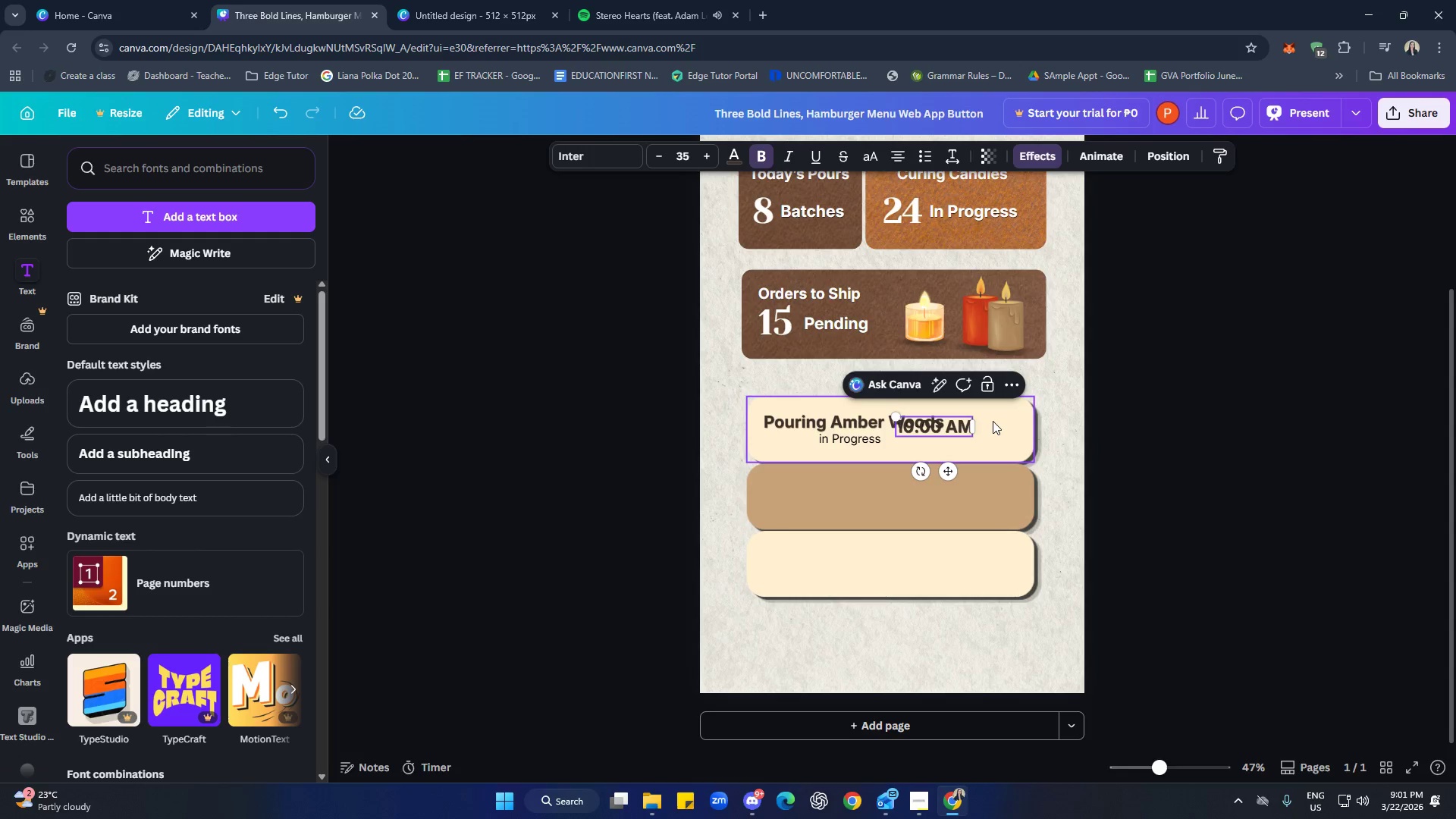 
left_click_drag(start_coordinate=[956, 472], to_coordinate=[1012, 469])
 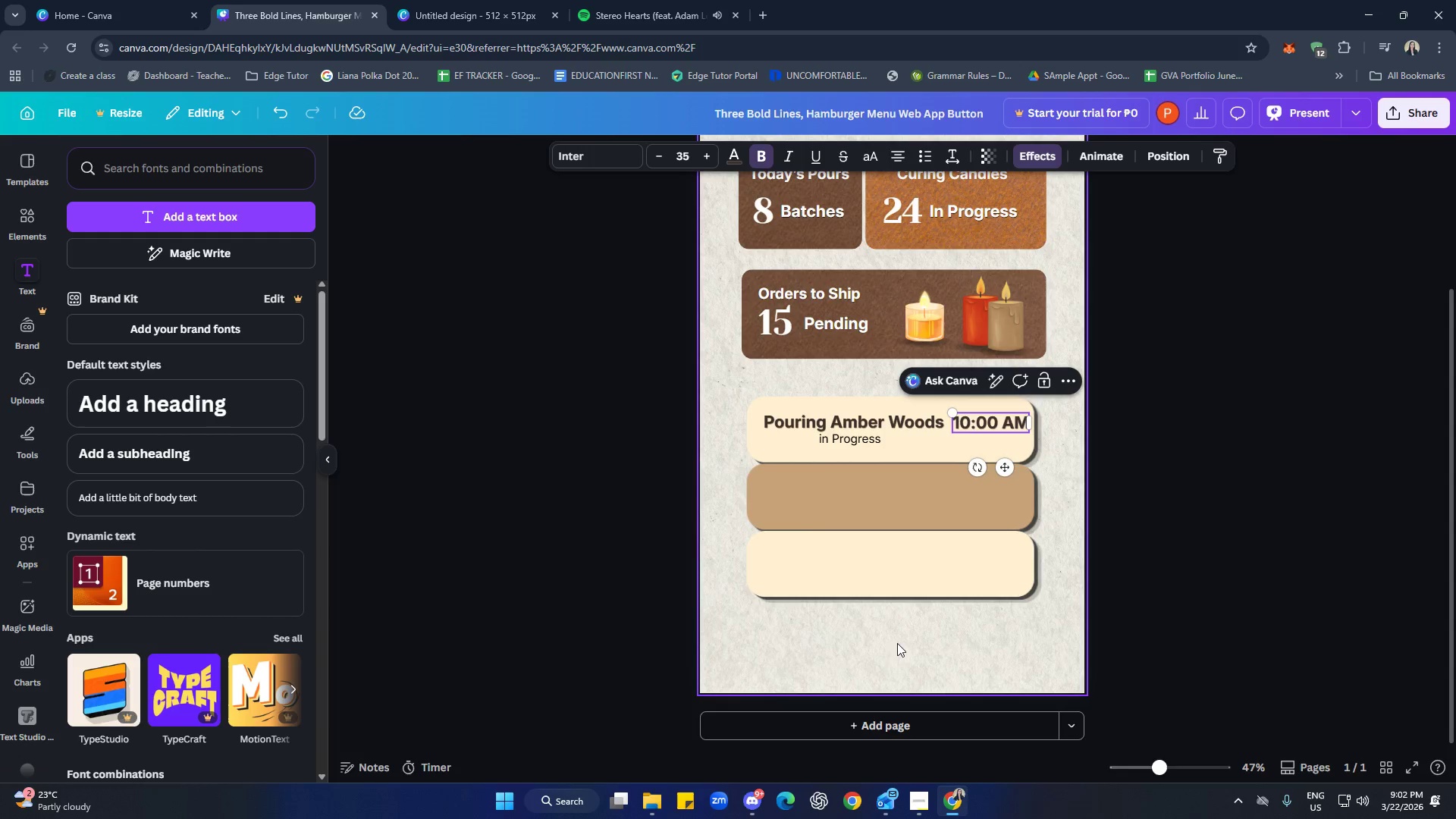 
left_click([880, 422])
 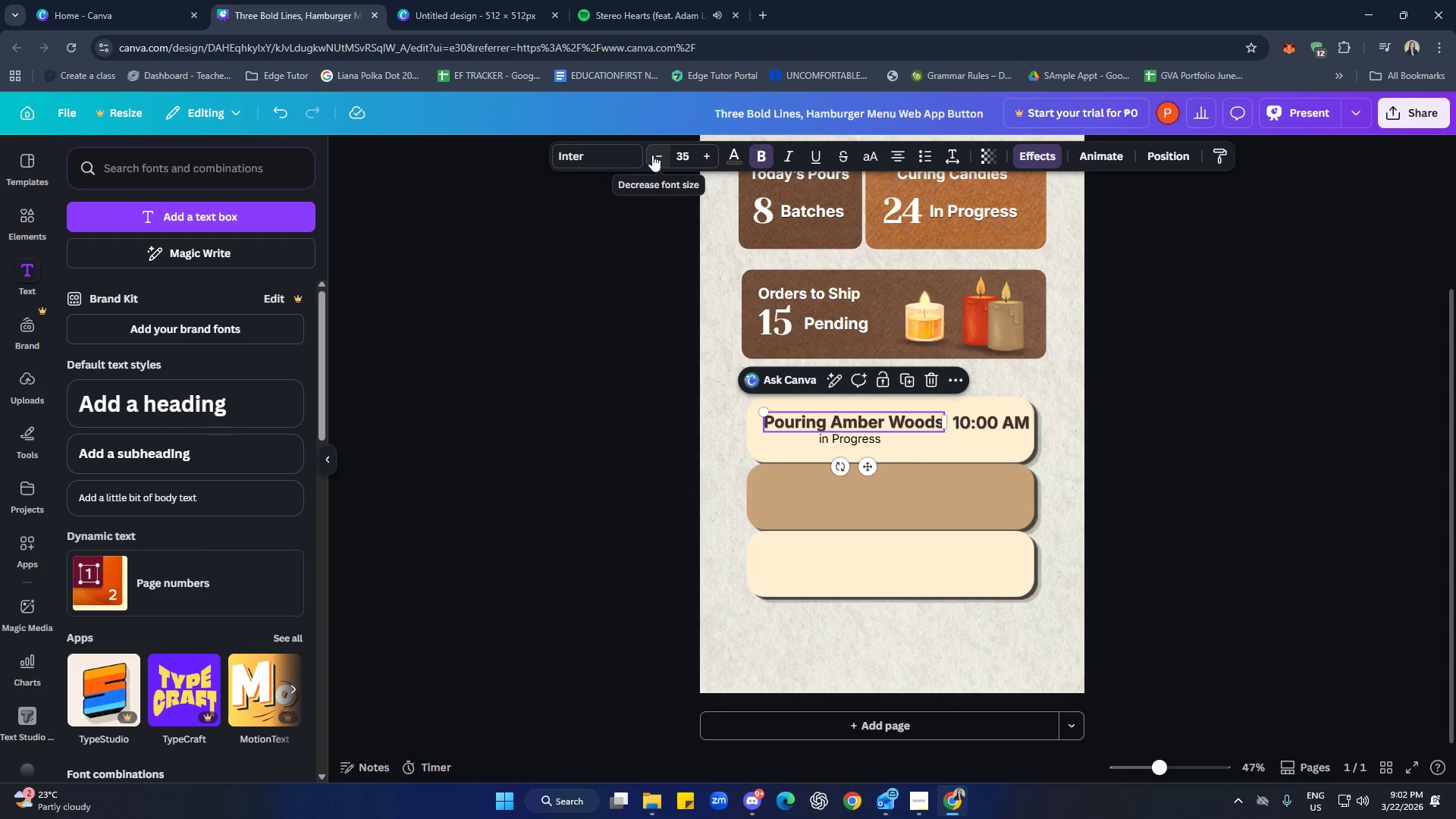 
double_click([655, 154])
 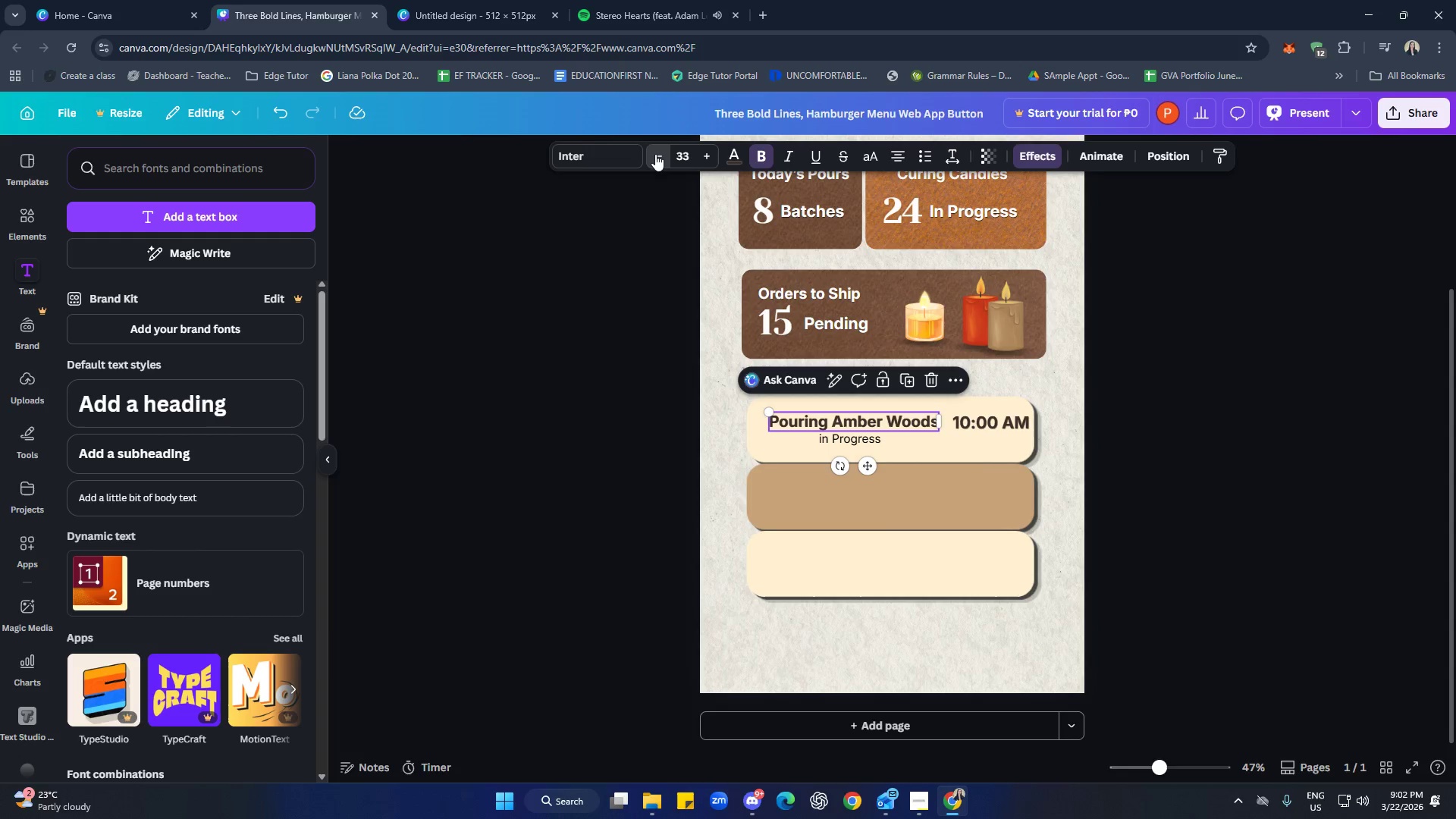 
triple_click([655, 154])
 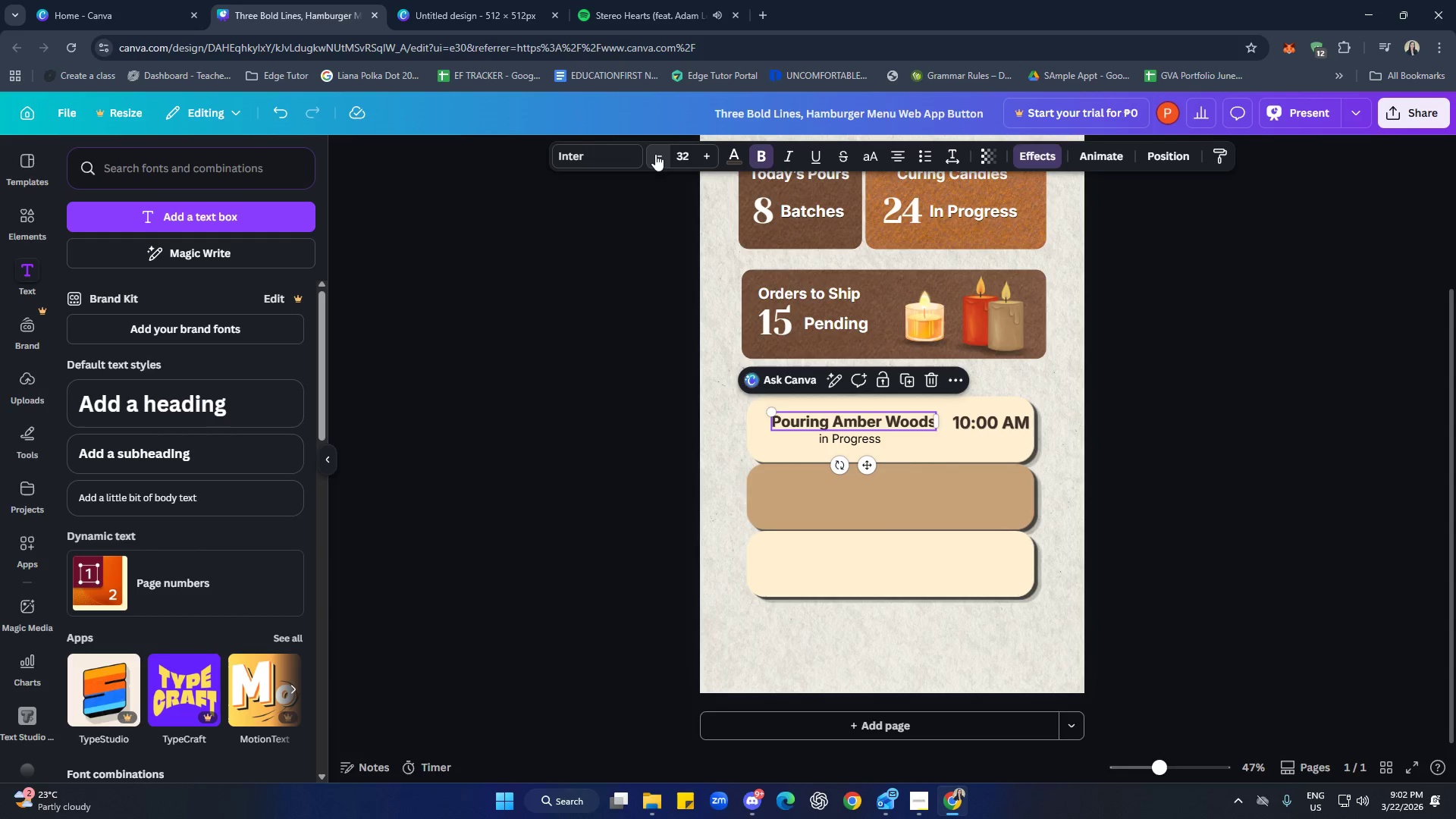 
triple_click([655, 154])
 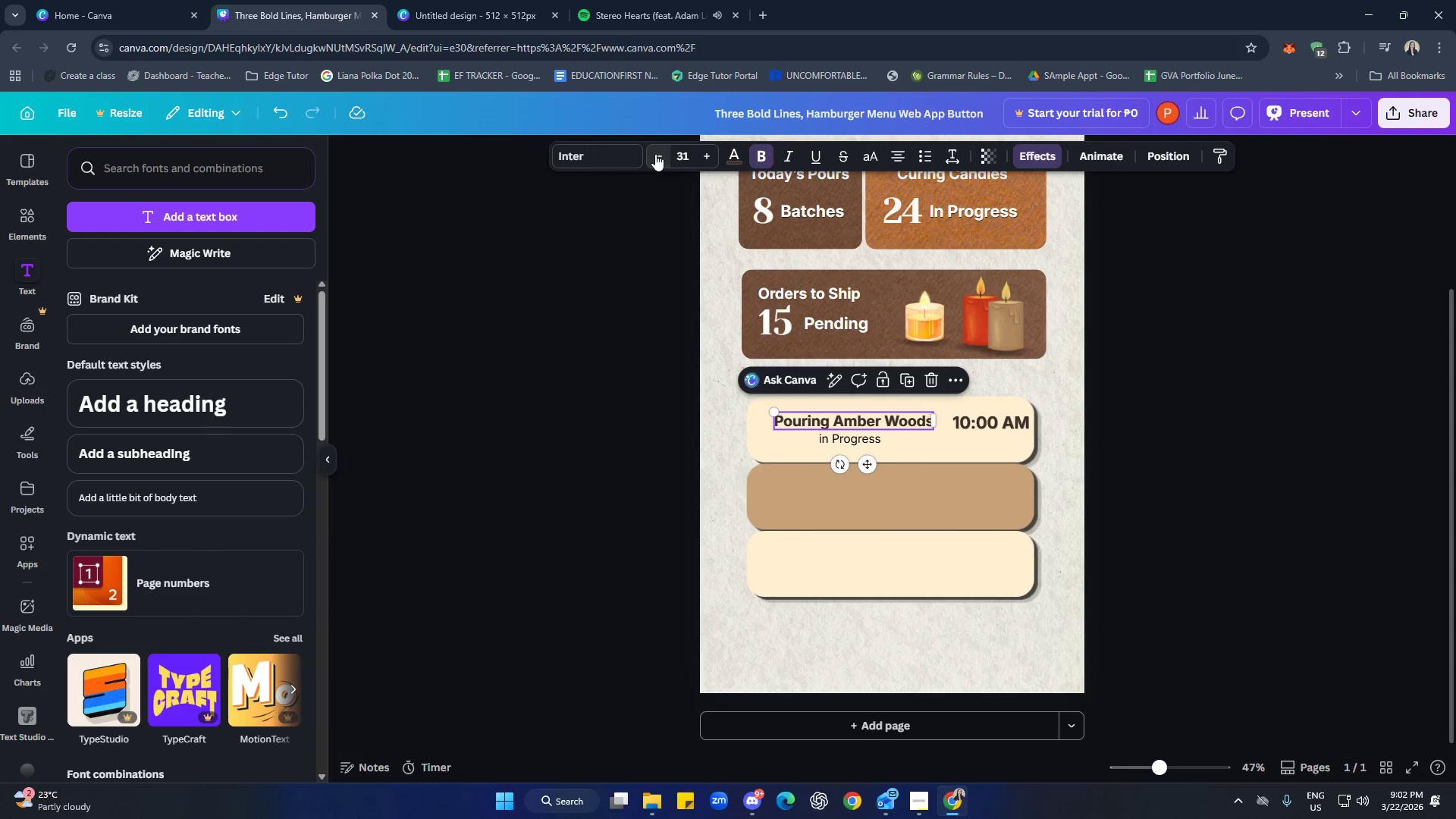 
triple_click([655, 154])
 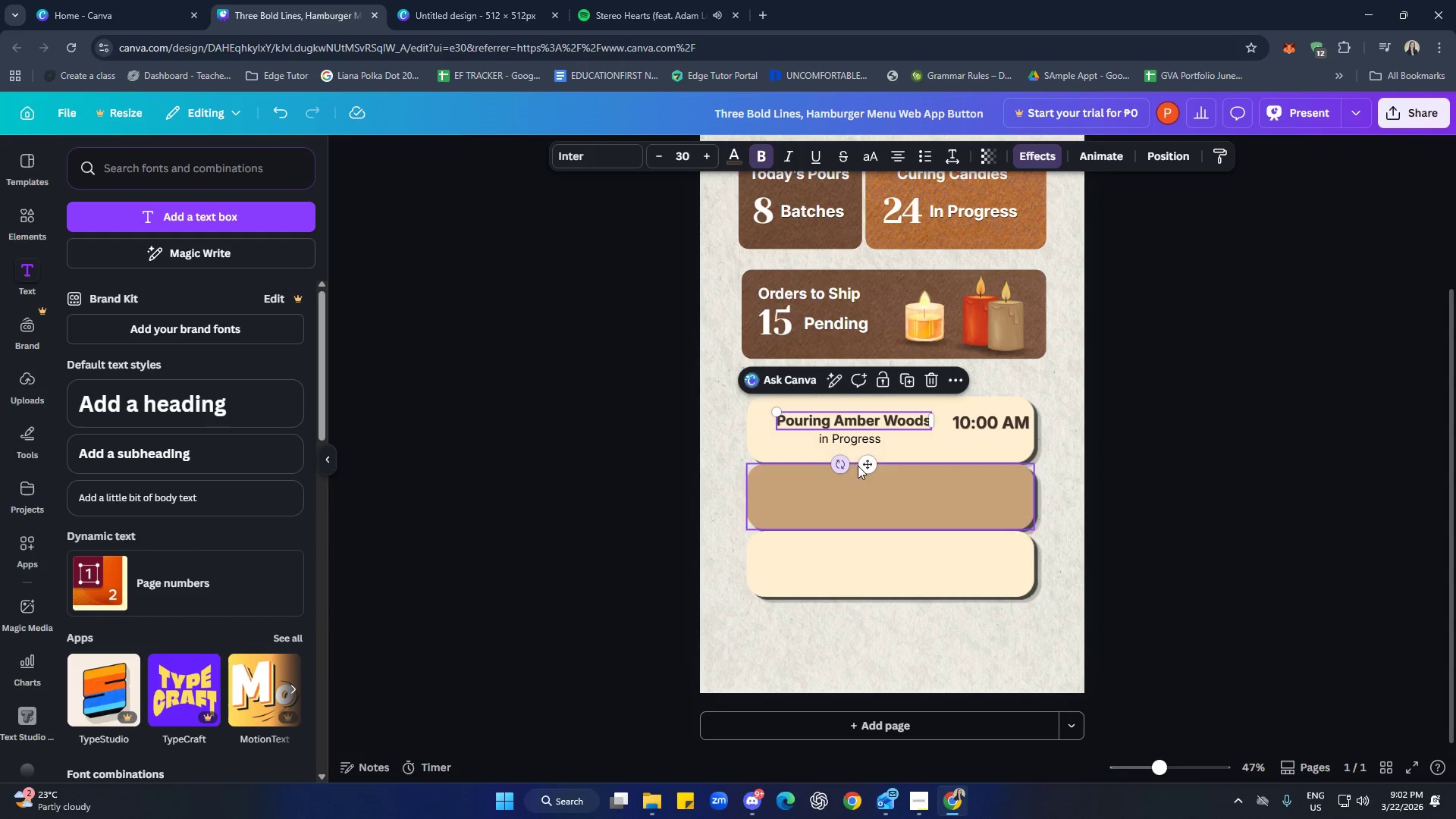 
left_click_drag(start_coordinate=[872, 463], to_coordinate=[859, 465])
 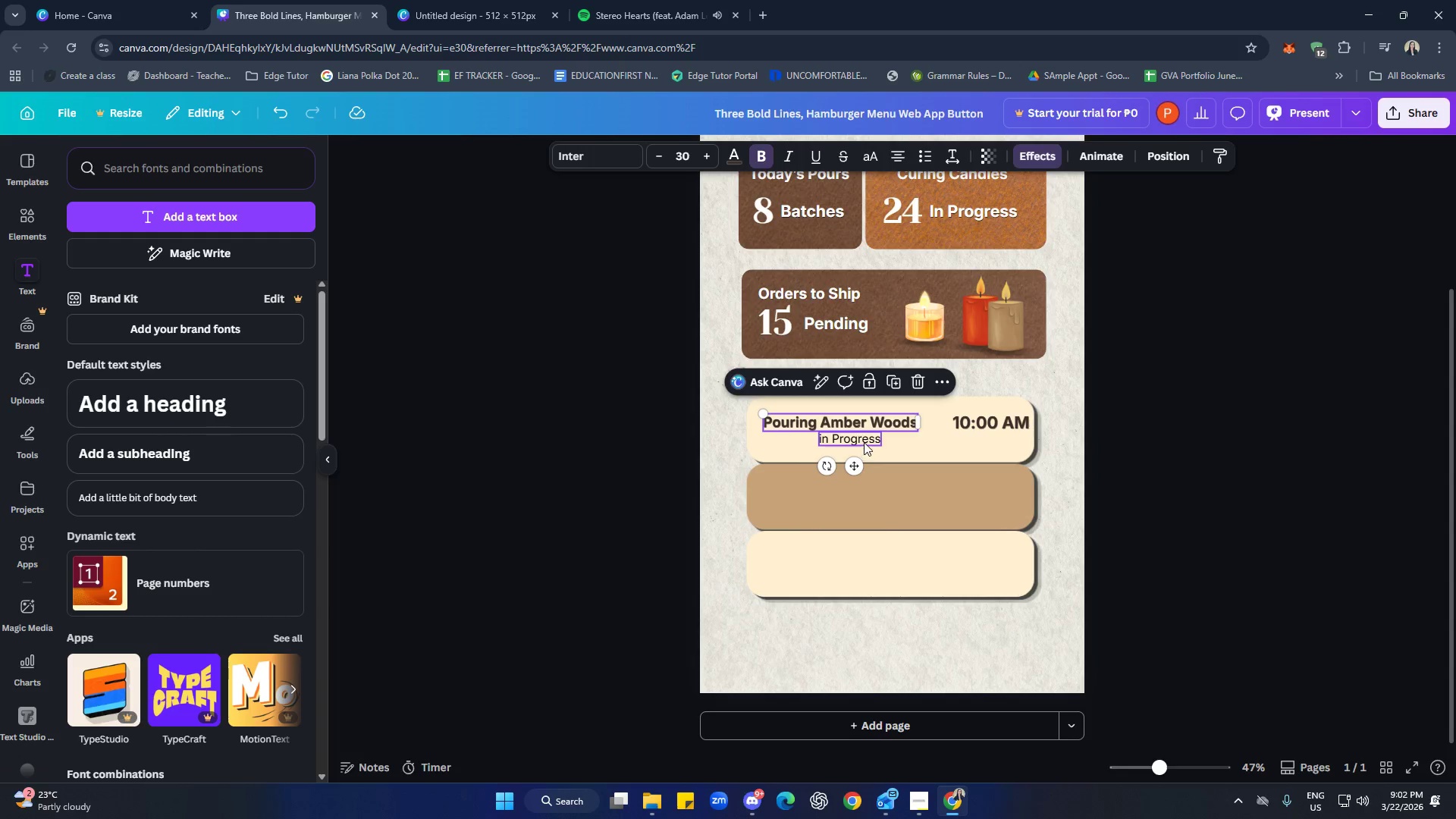 
left_click([864, 441])
 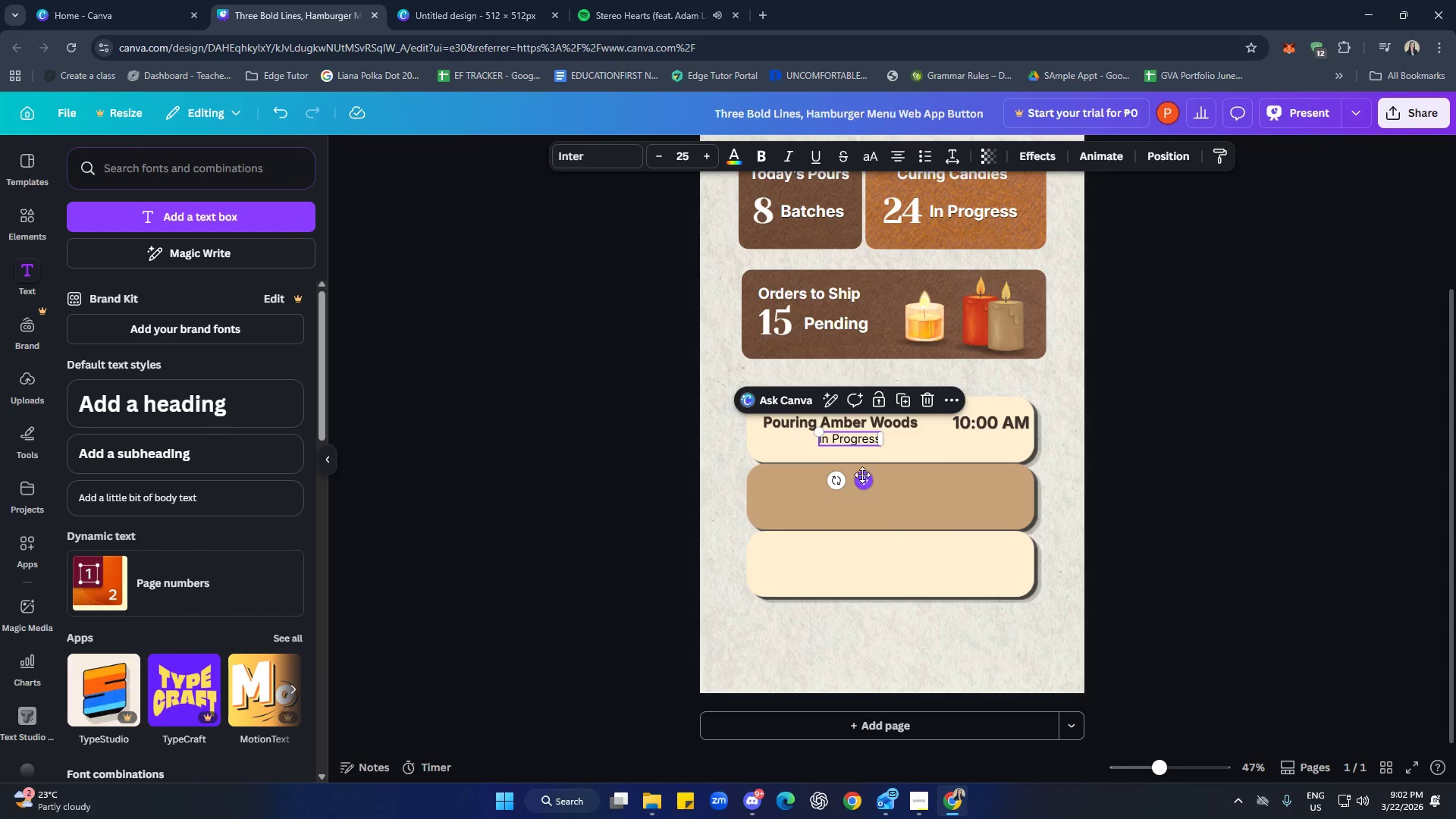 
left_click_drag(start_coordinate=[861, 476], to_coordinate=[848, 477])
 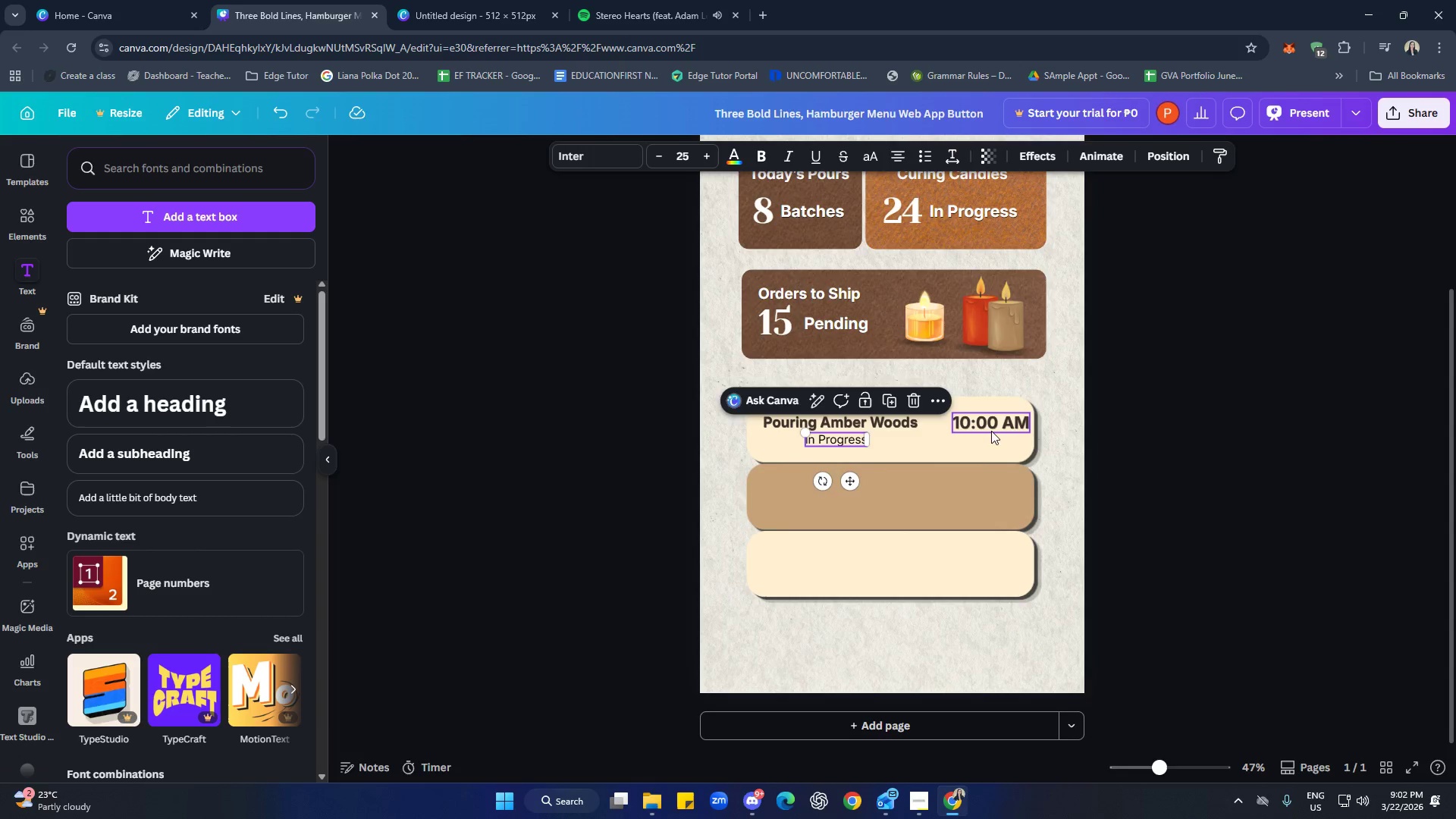 
left_click([1007, 422])
 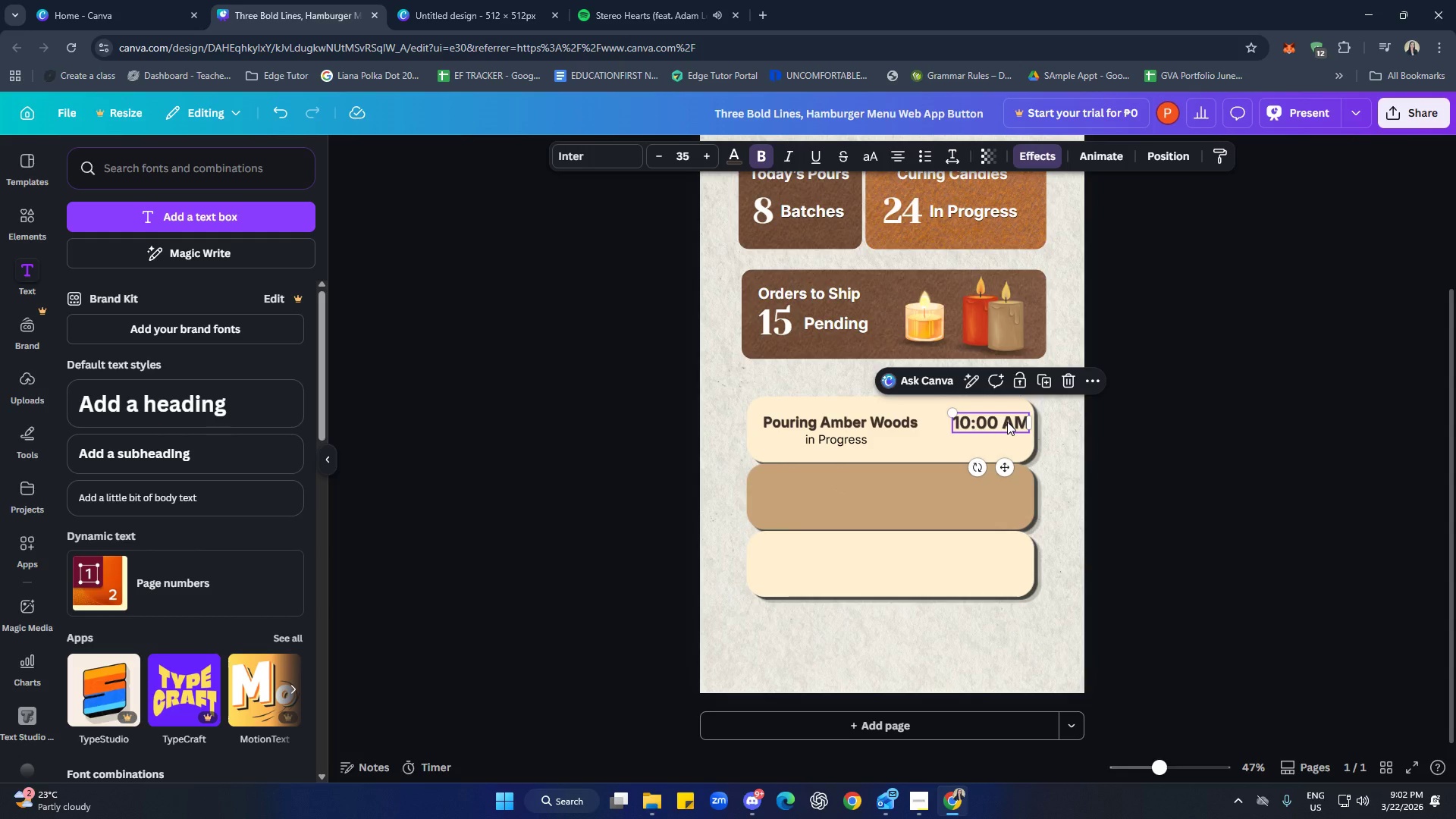 
left_click_drag(start_coordinate=[1007, 422], to_coordinate=[997, 426])
 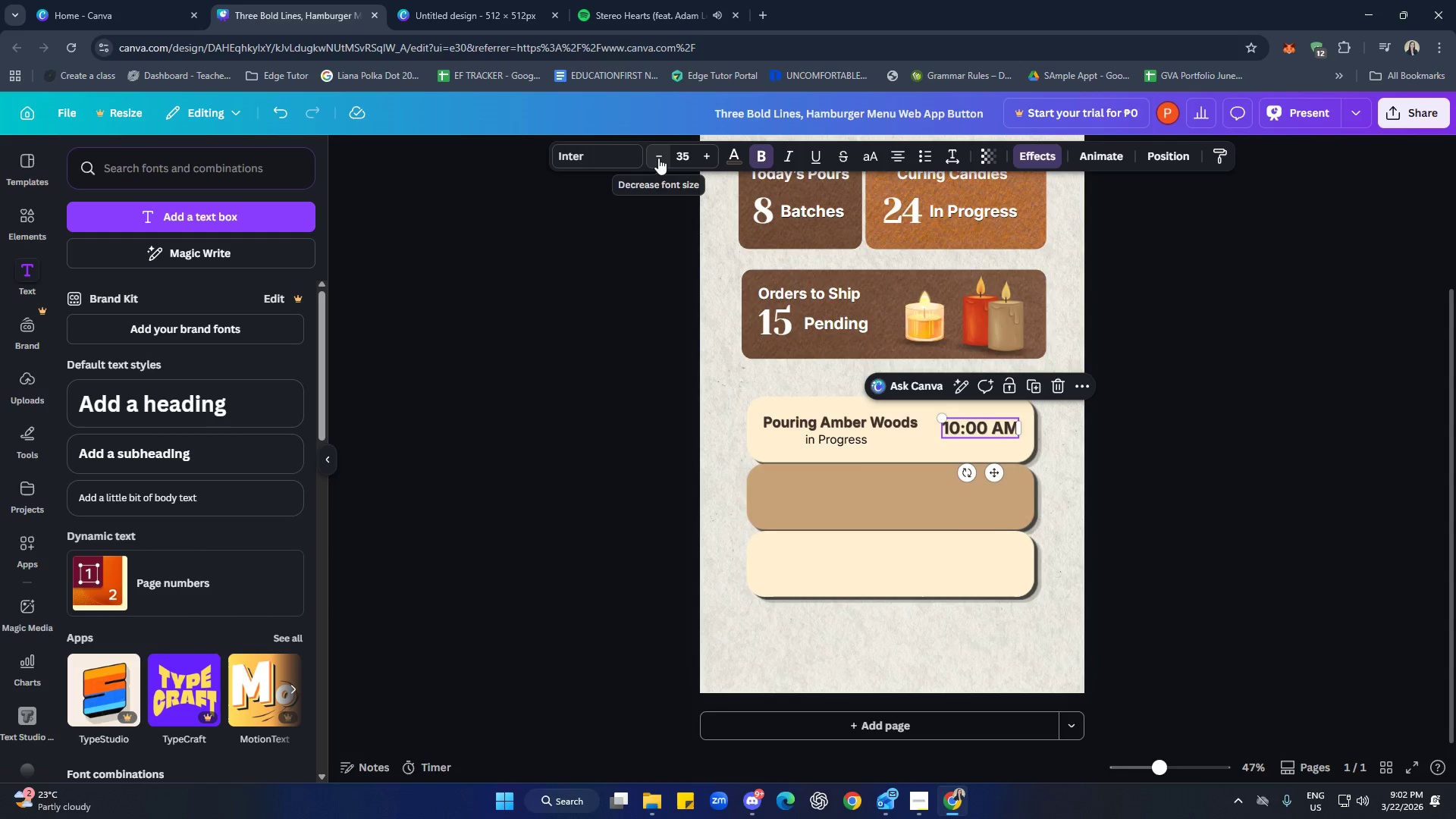 
double_click([658, 158])
 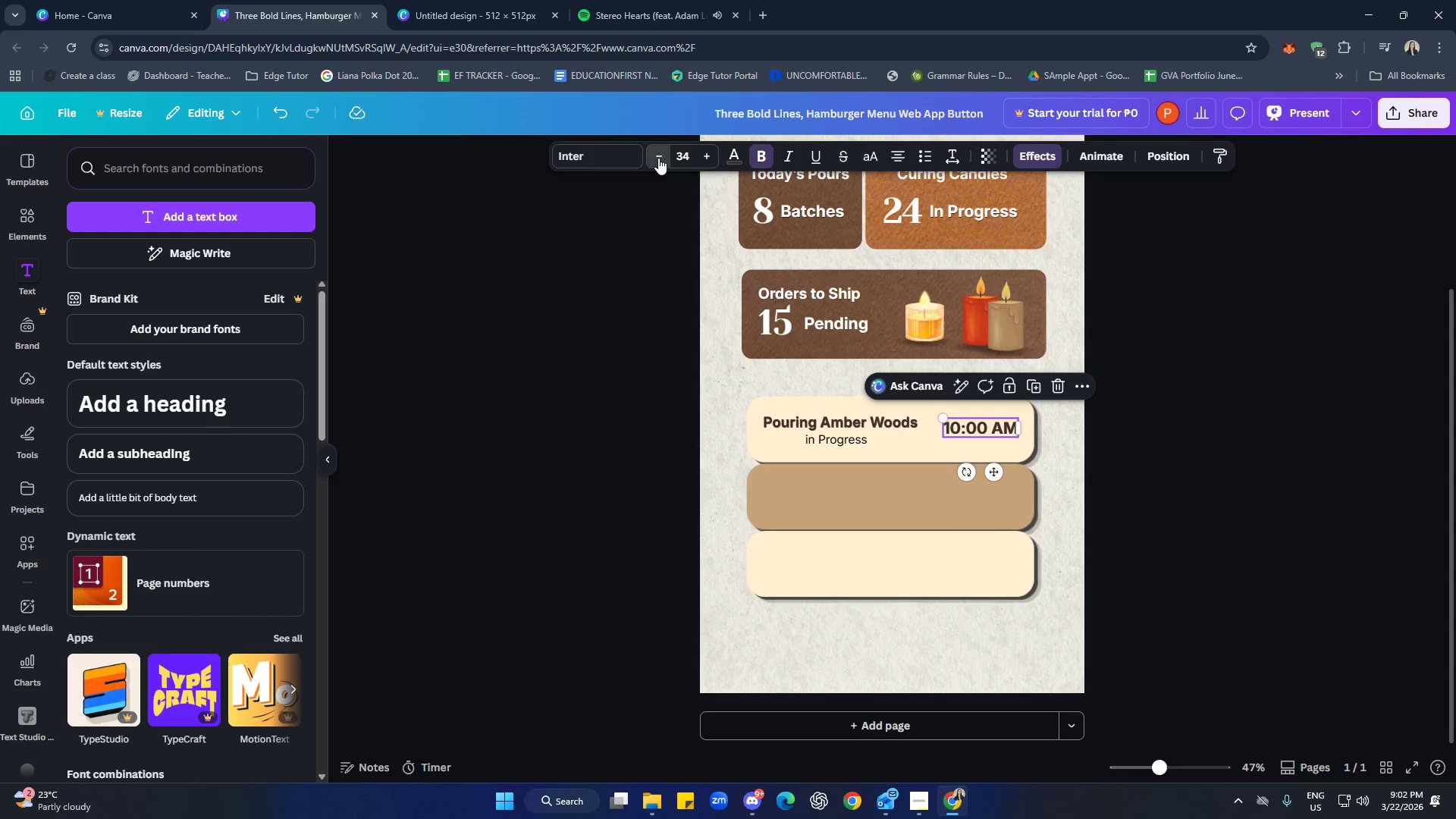 
triple_click([658, 158])
 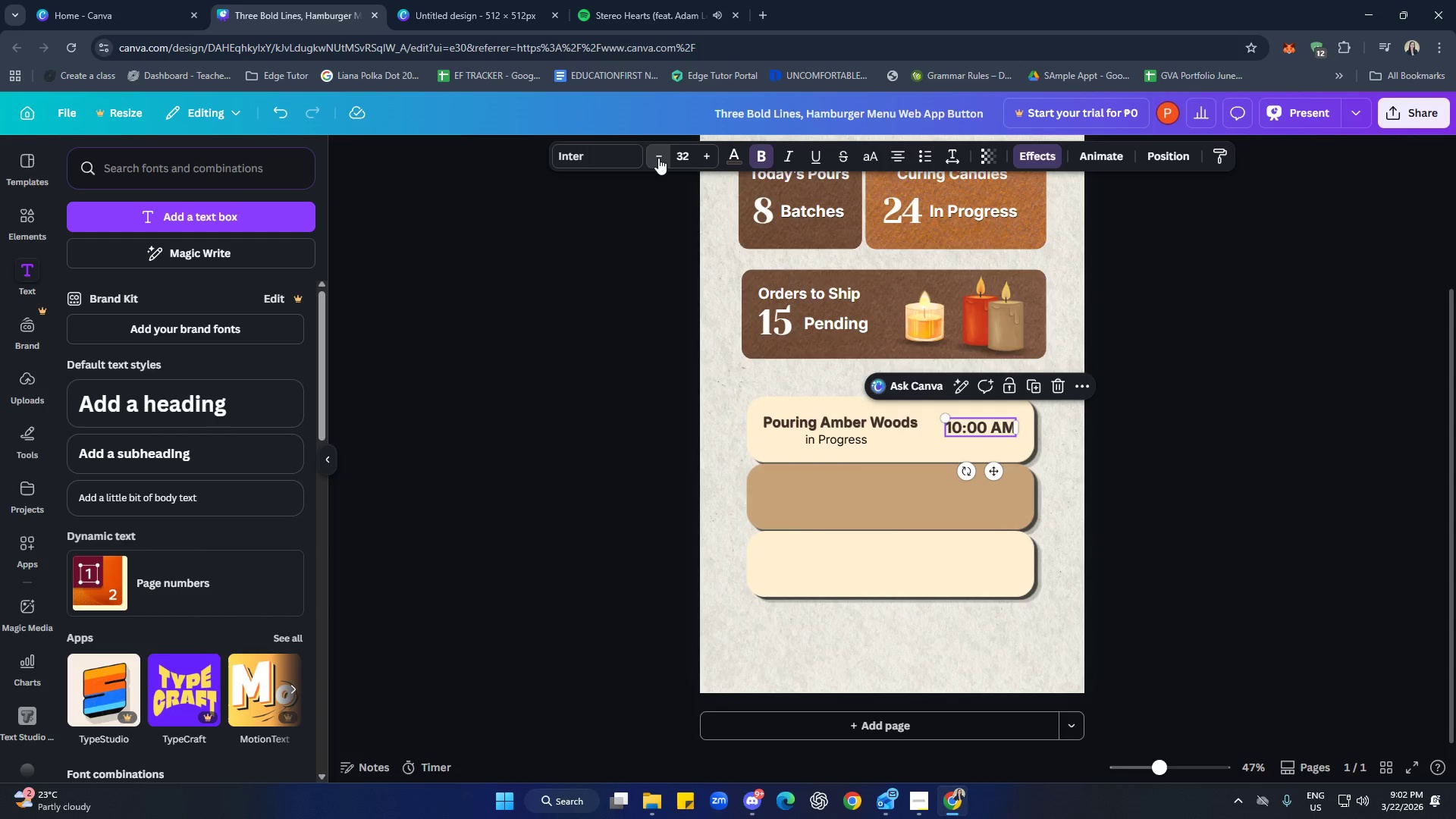 
triple_click([658, 158])
 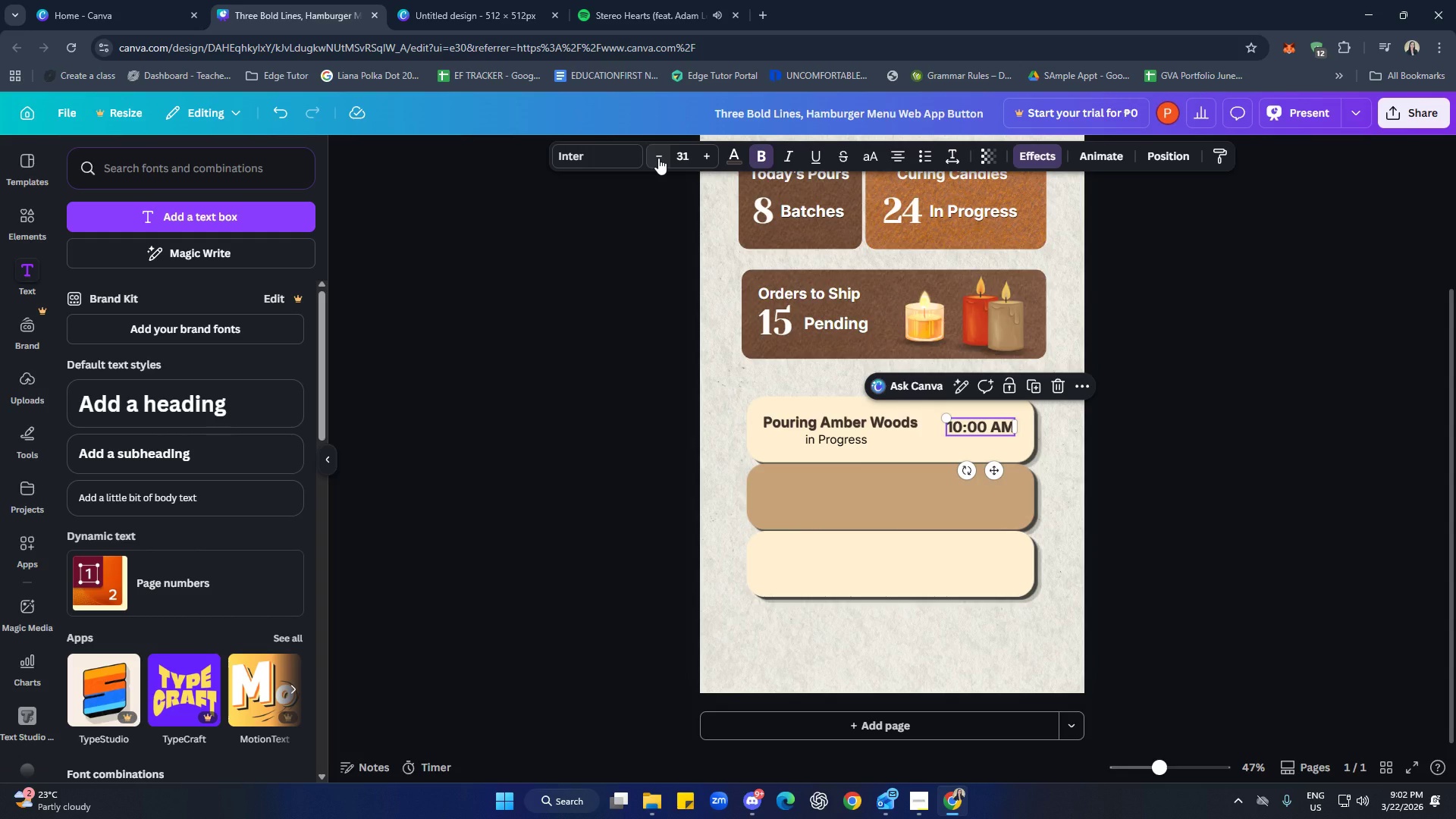 
left_click([658, 158])
 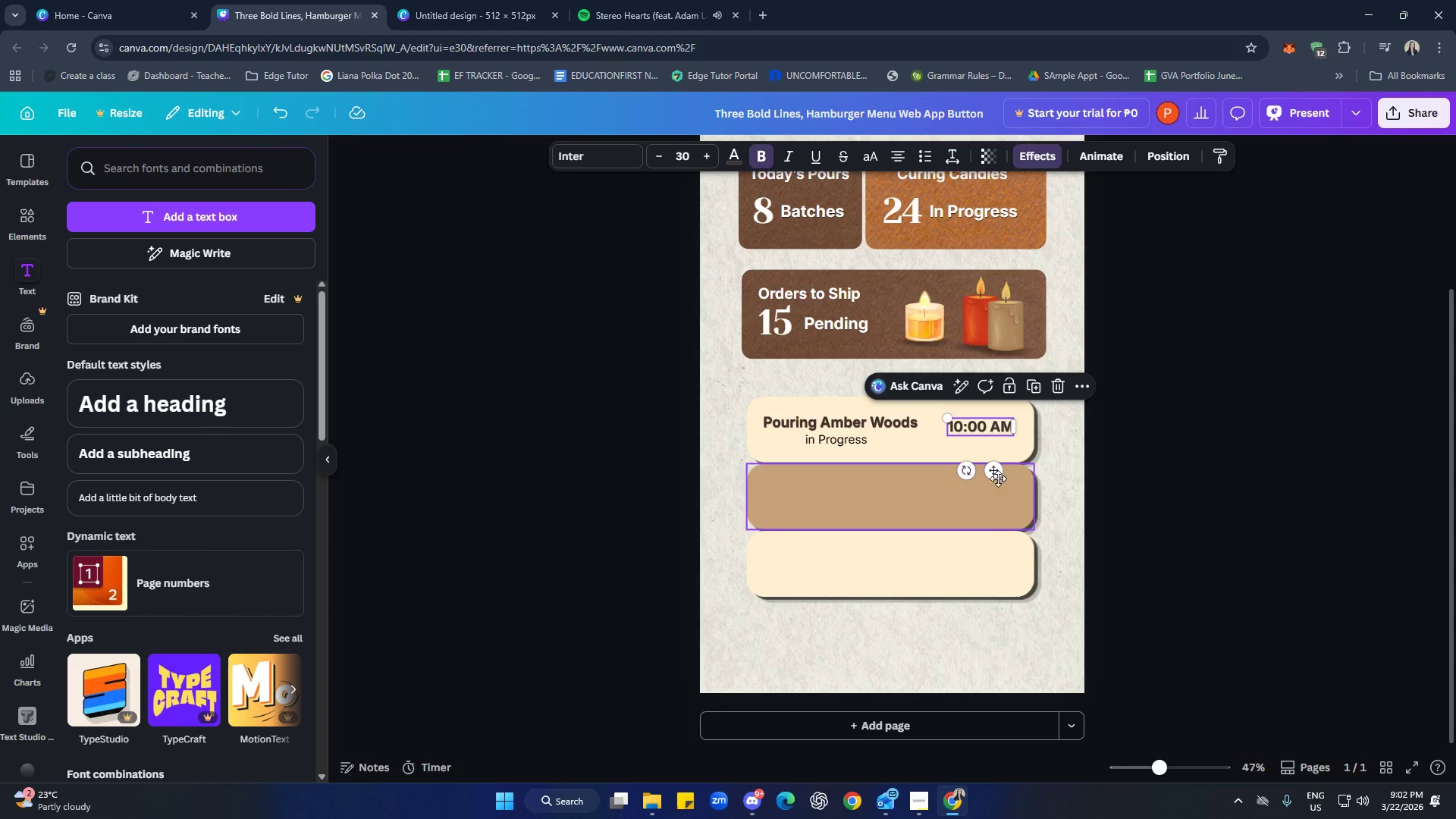 
left_click_drag(start_coordinate=[995, 469], to_coordinate=[990, 469])
 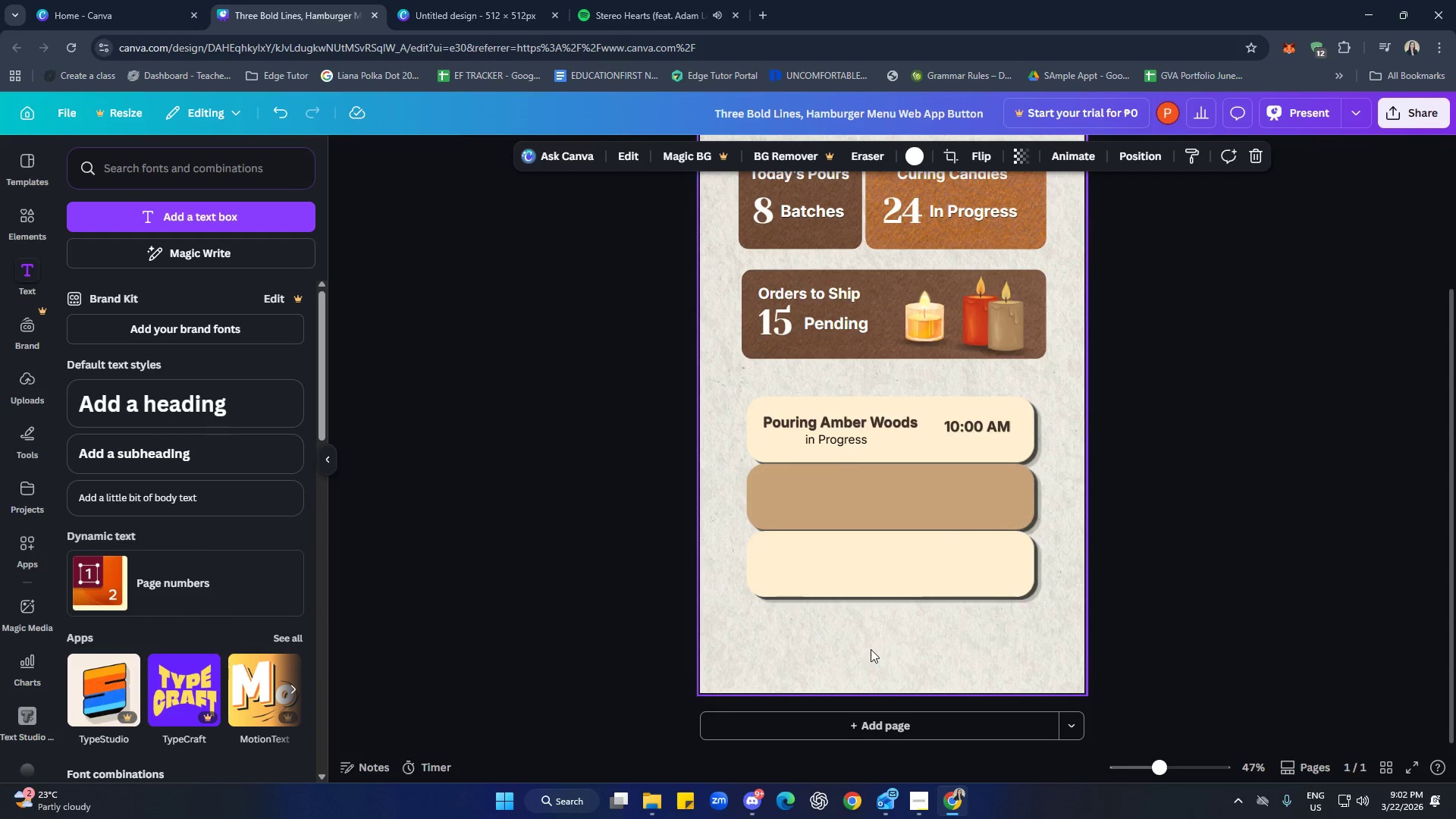 
left_click([991, 429])
 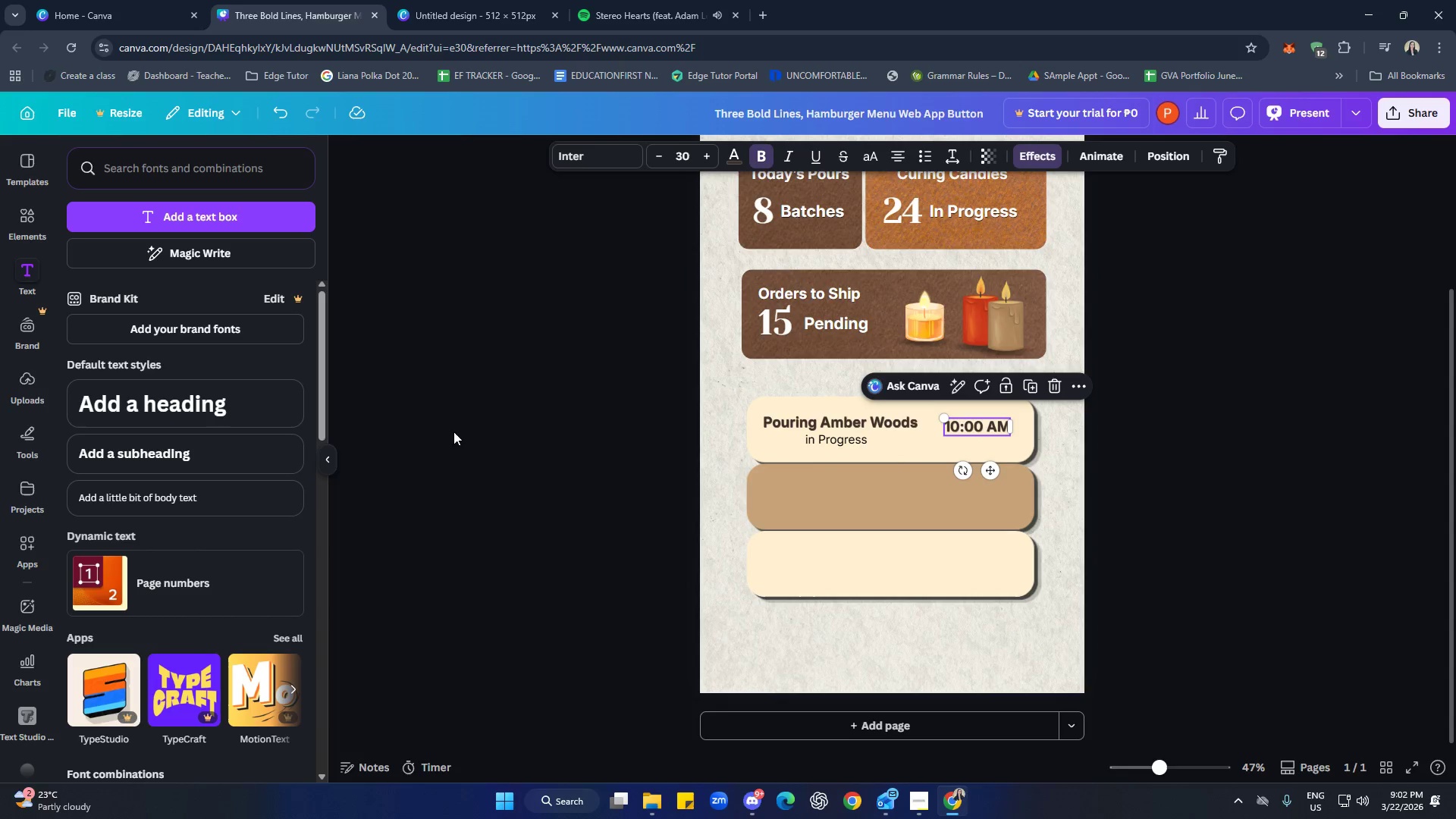 
left_click([902, 648])
 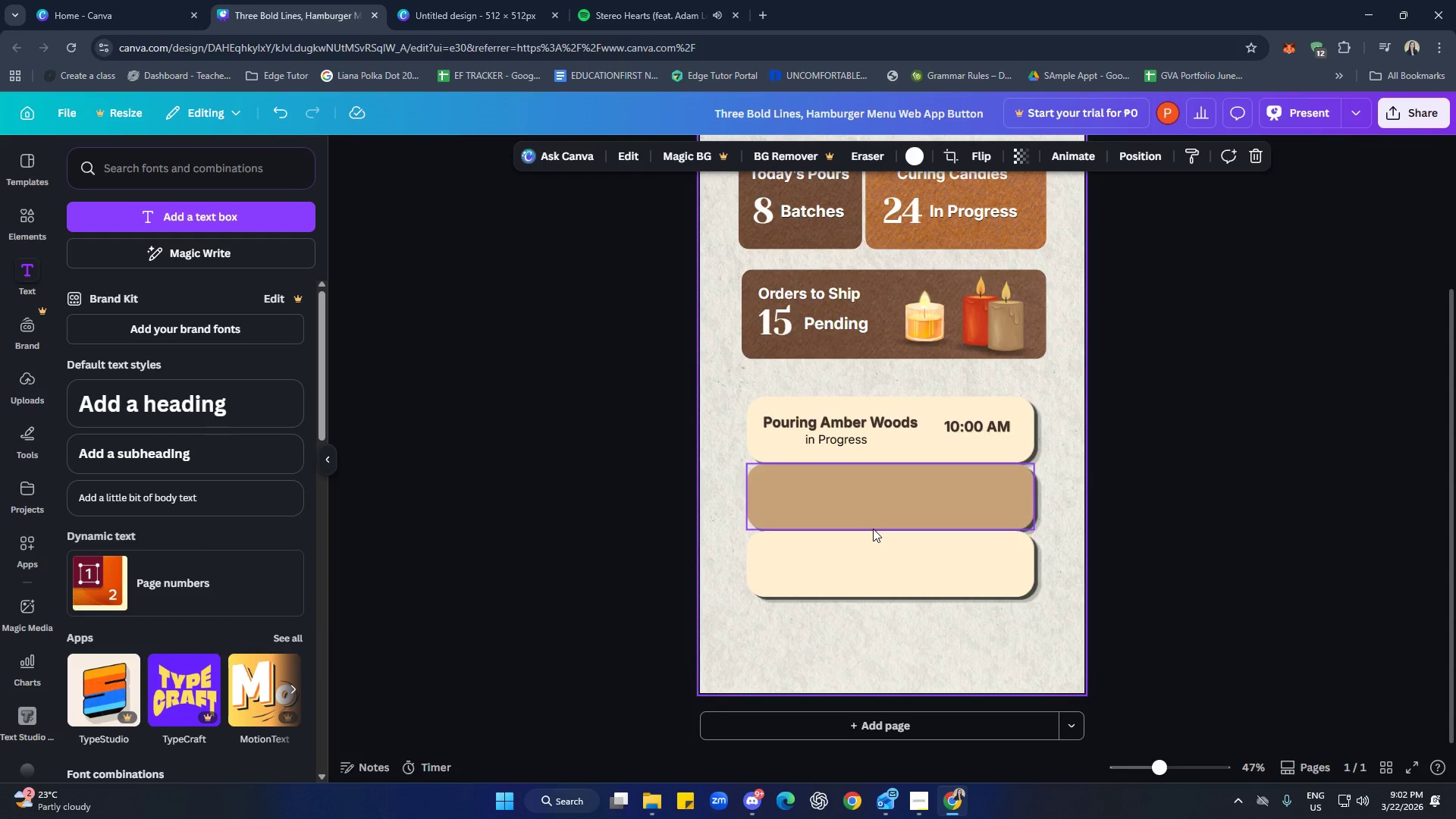 
wait(5.05)
 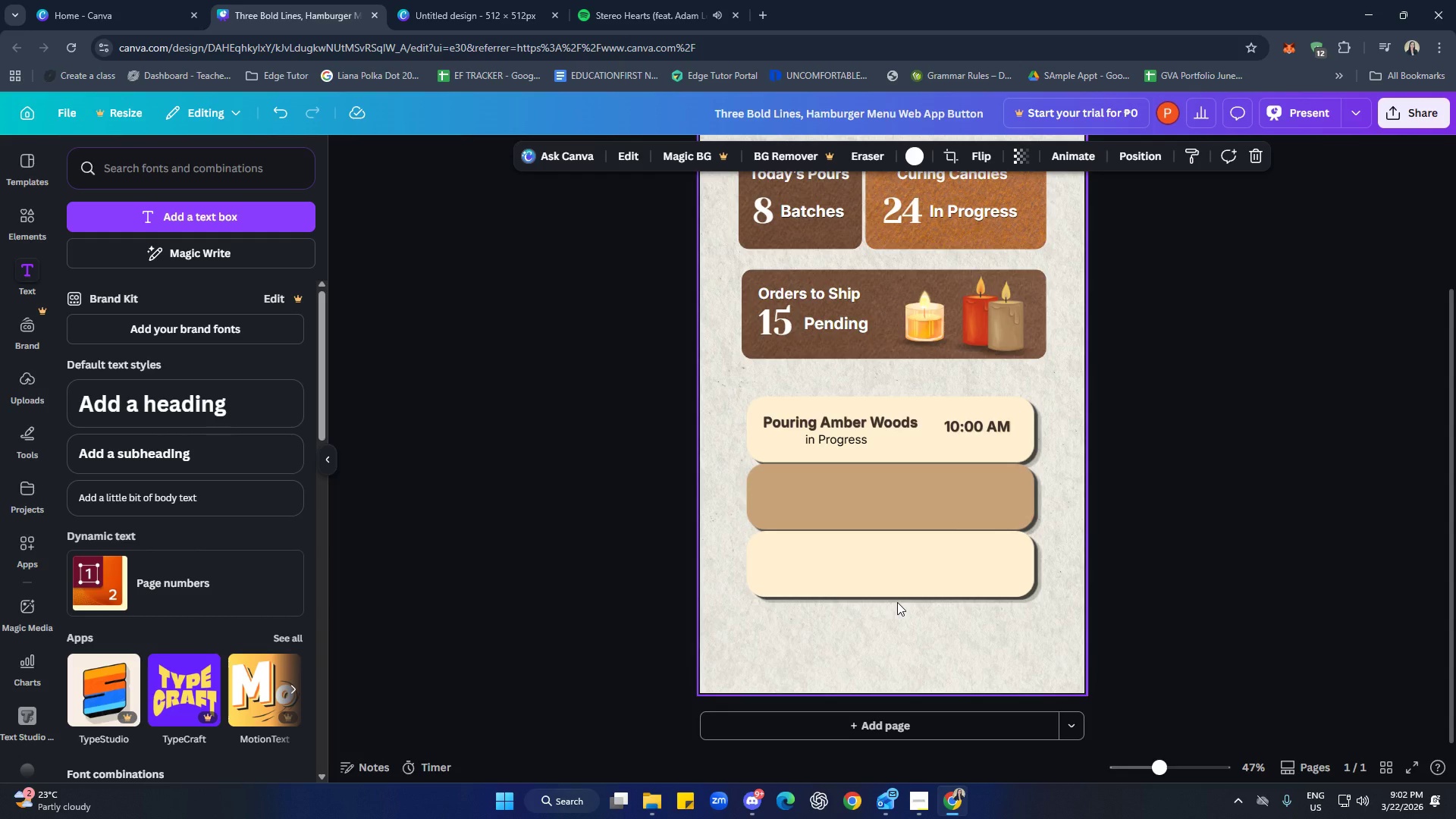 
left_click([859, 423])
 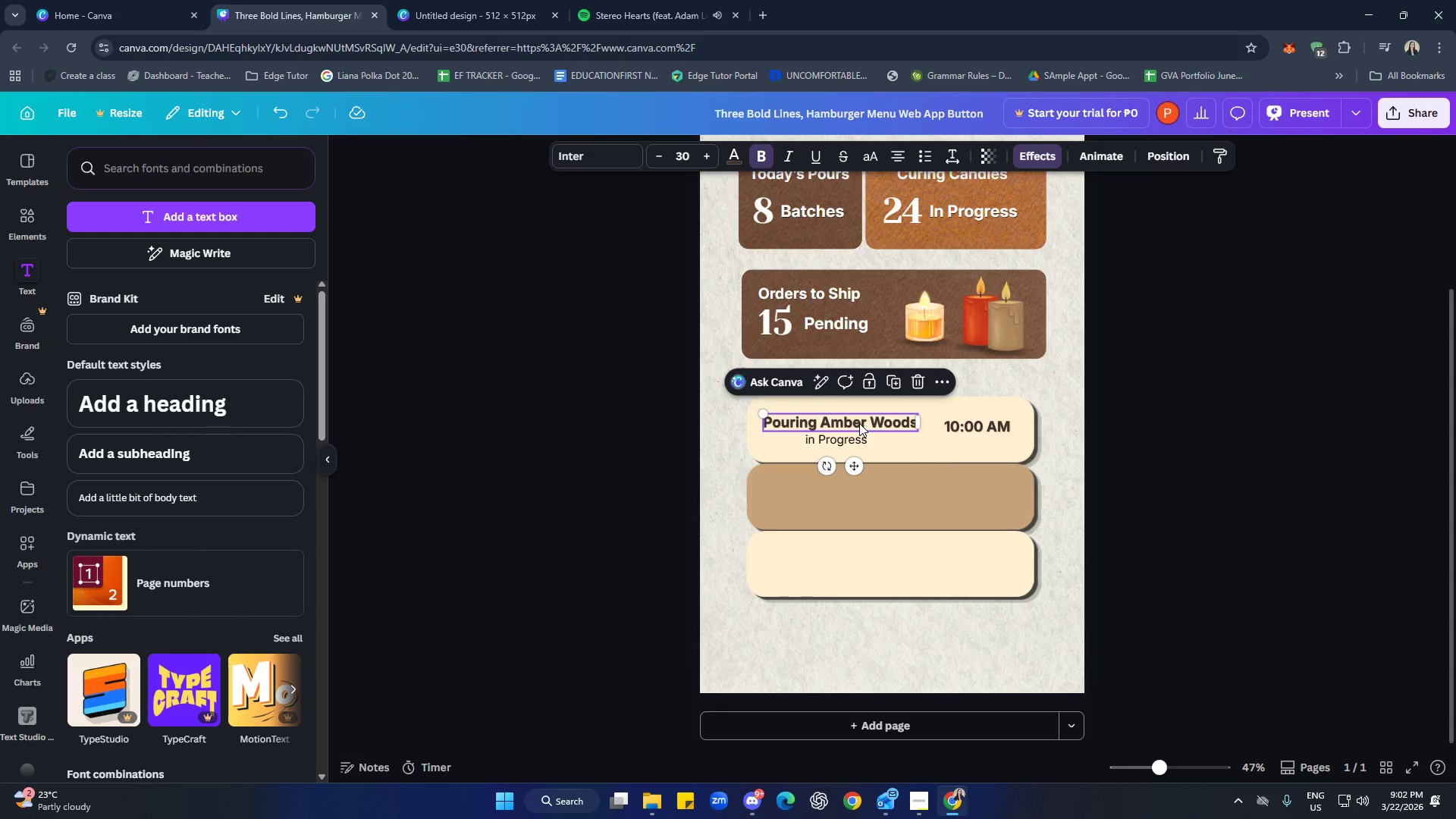 
key(Control+C)
 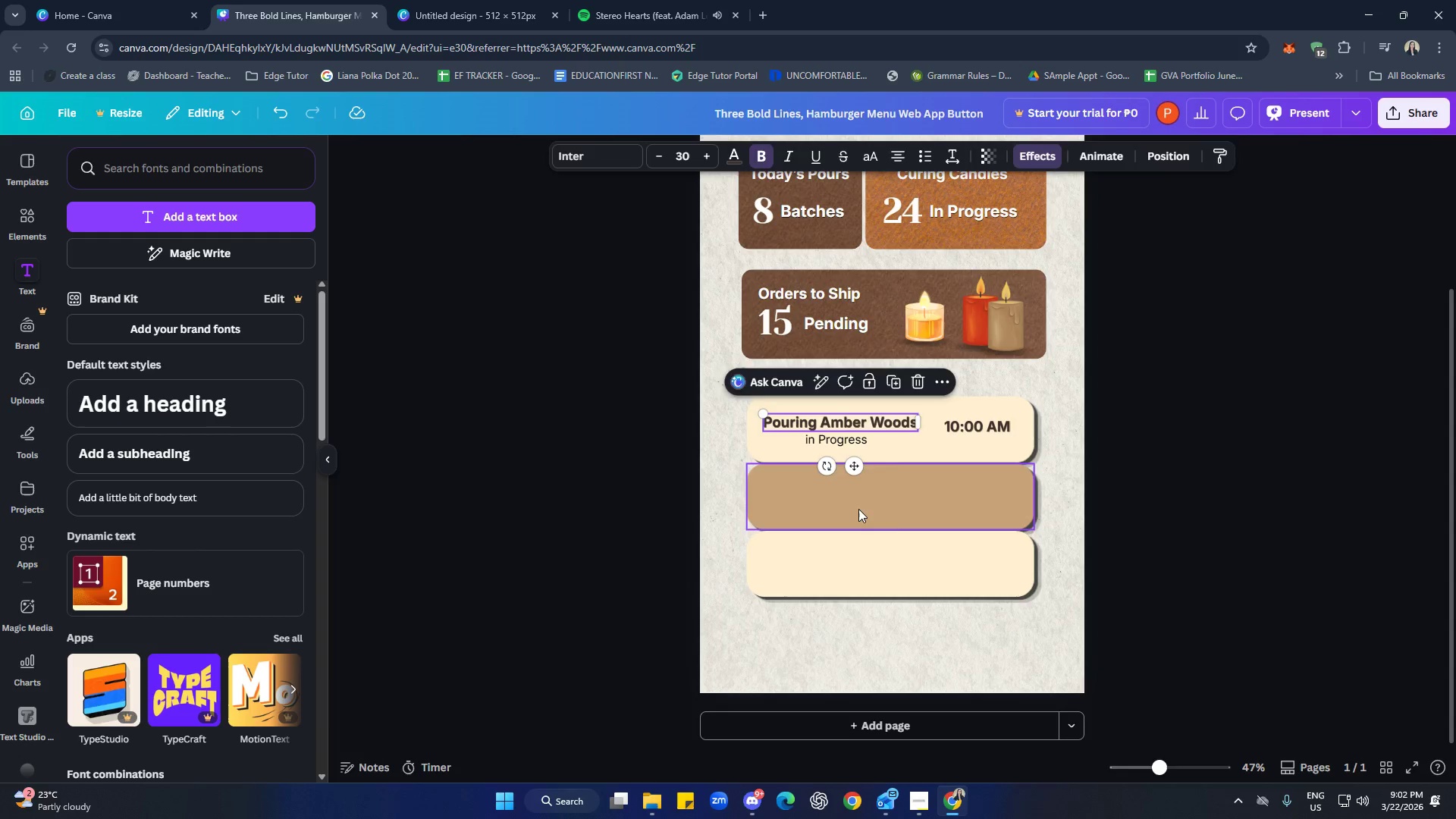 
left_click([854, 499])
 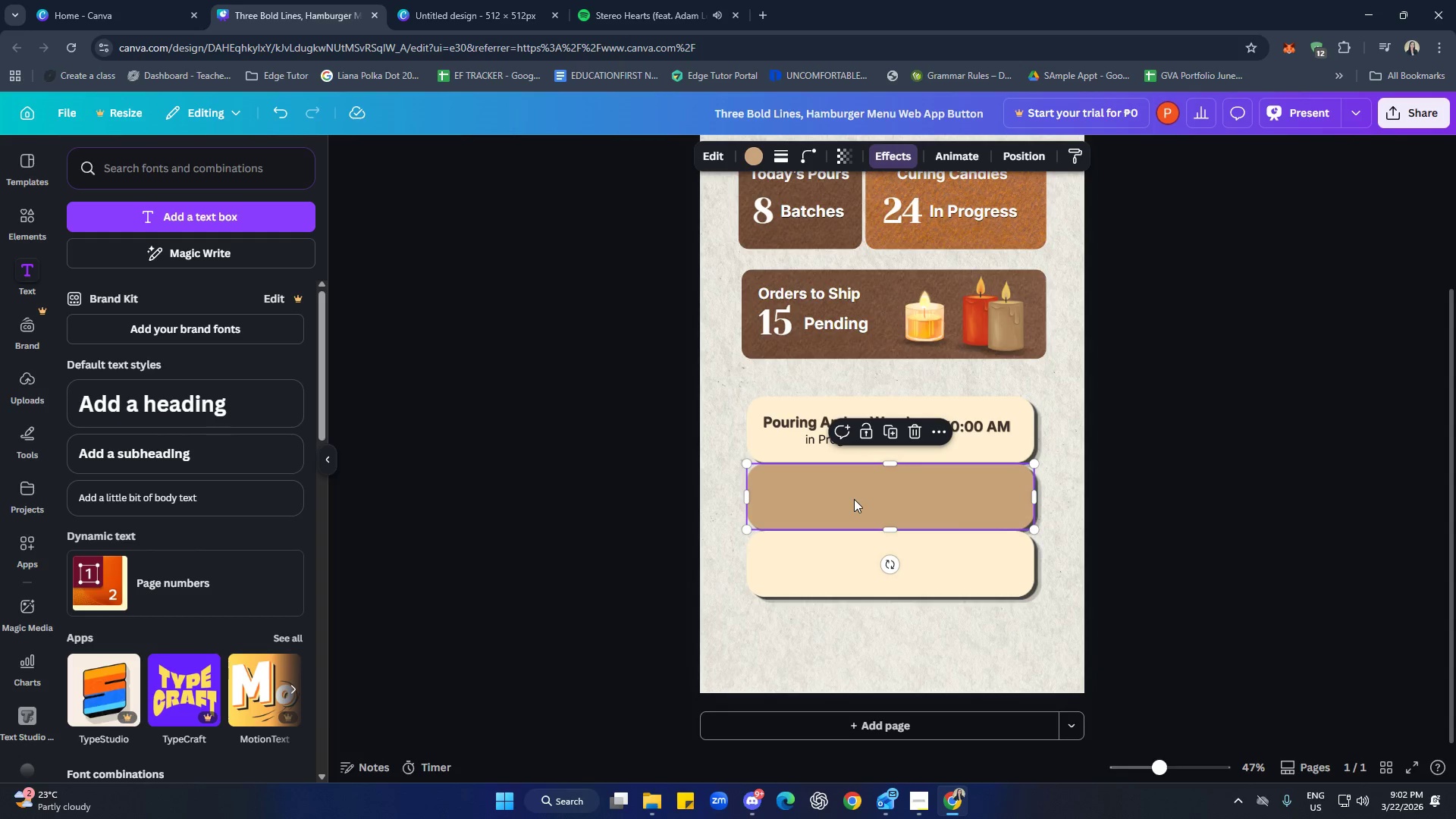 
key(Control+ControlLeft)
 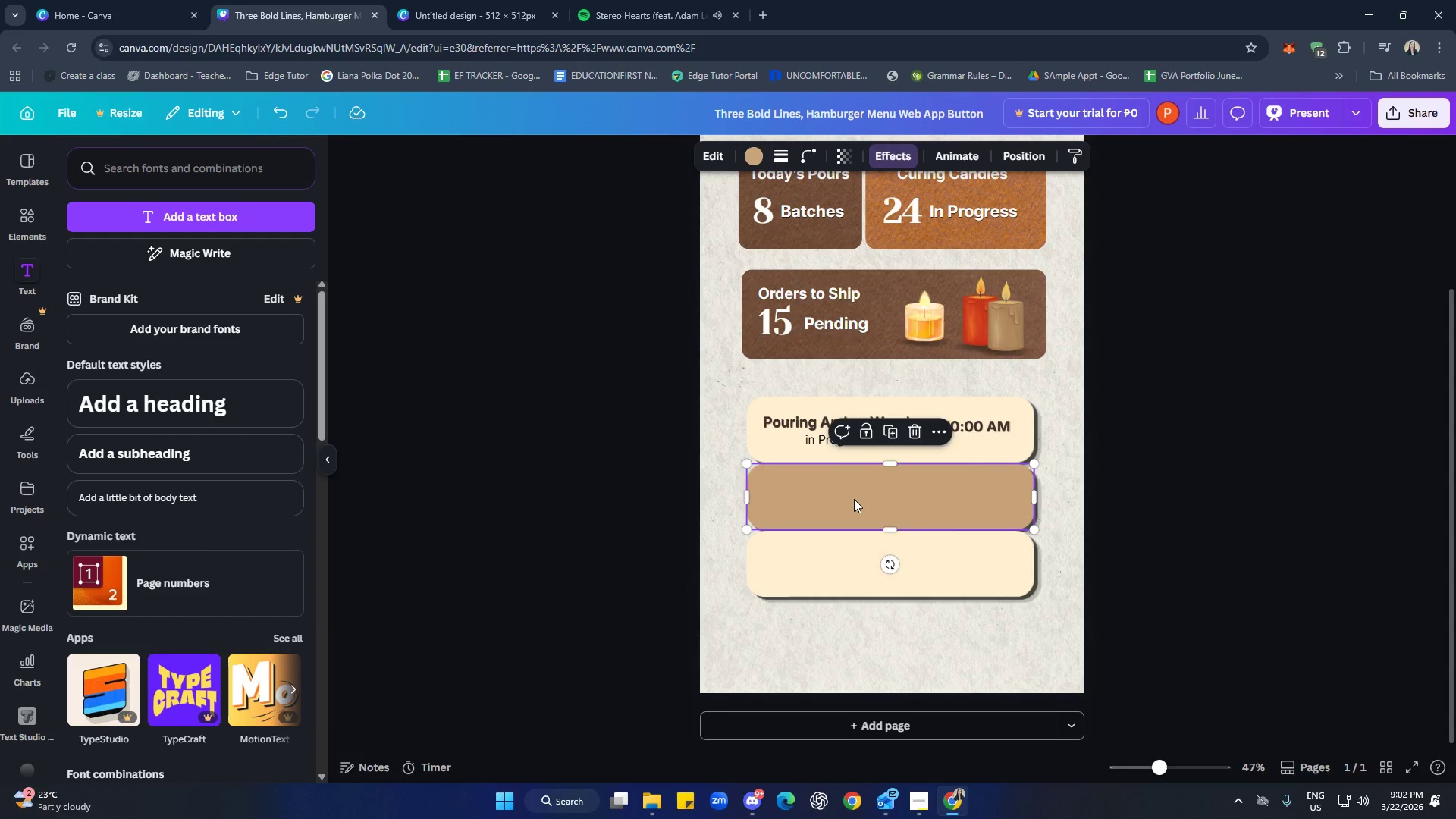 
key(Control+V)
 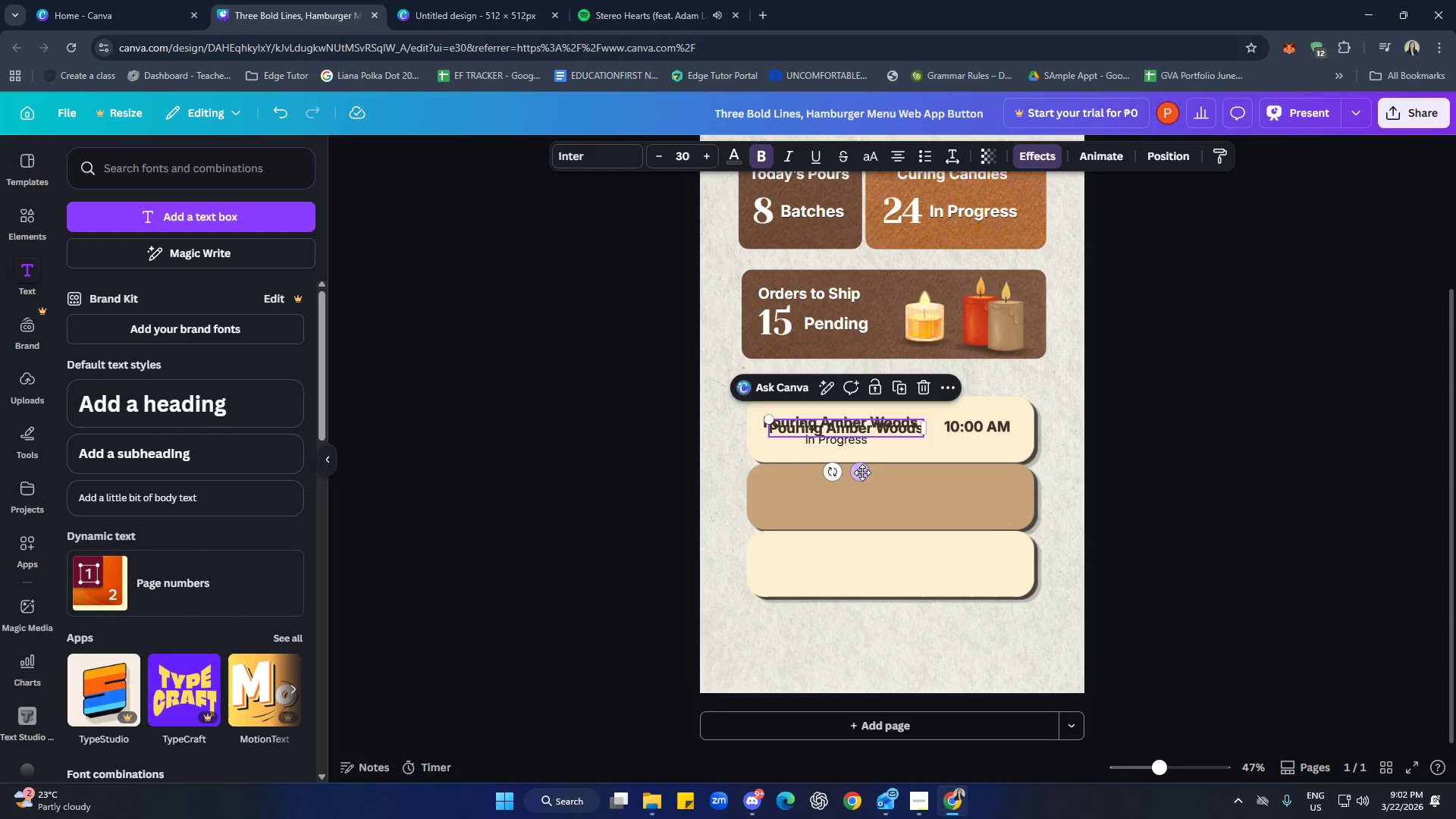 
left_click_drag(start_coordinate=[861, 472], to_coordinate=[856, 532])
 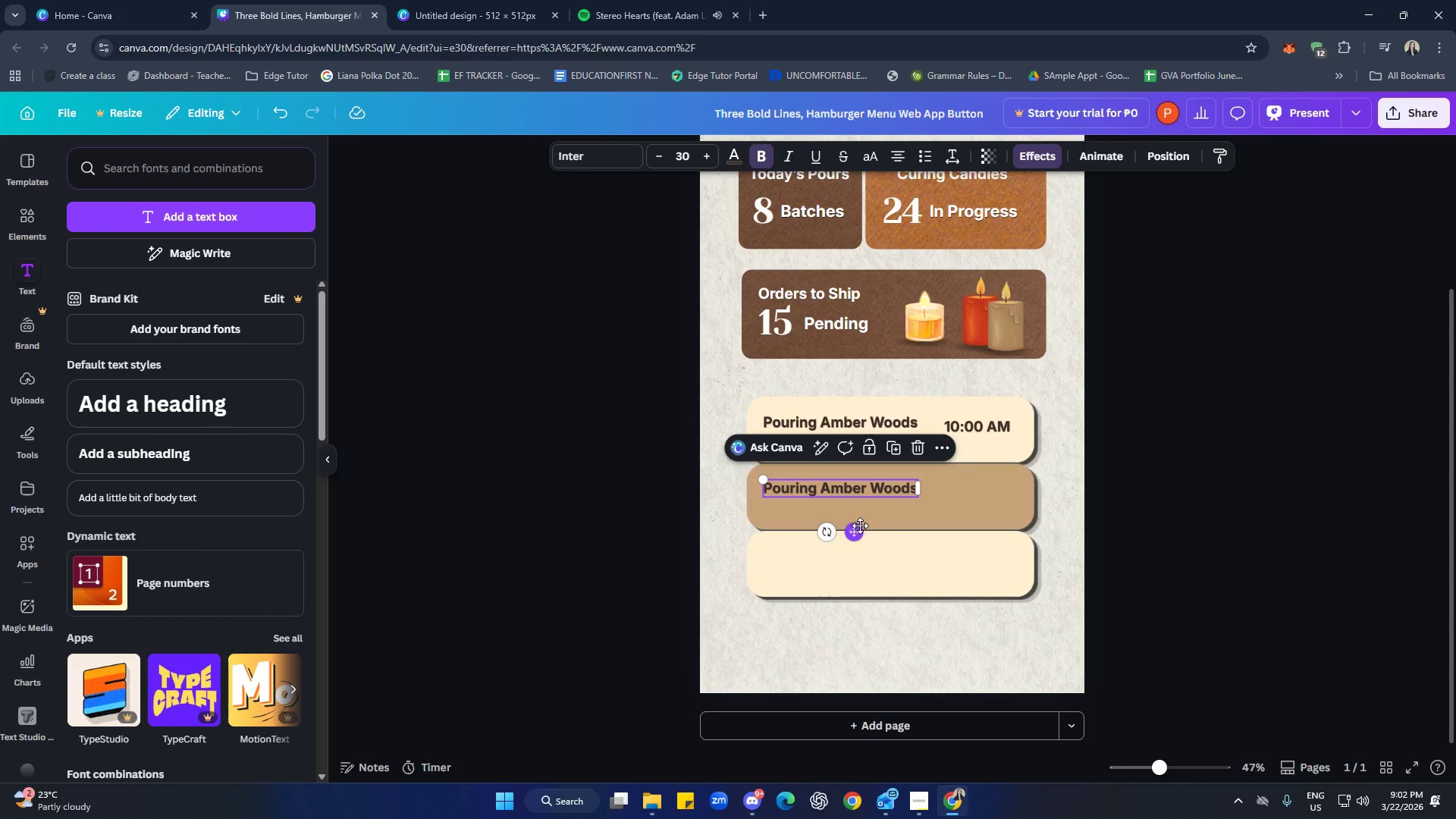 
left_click([854, 488])
 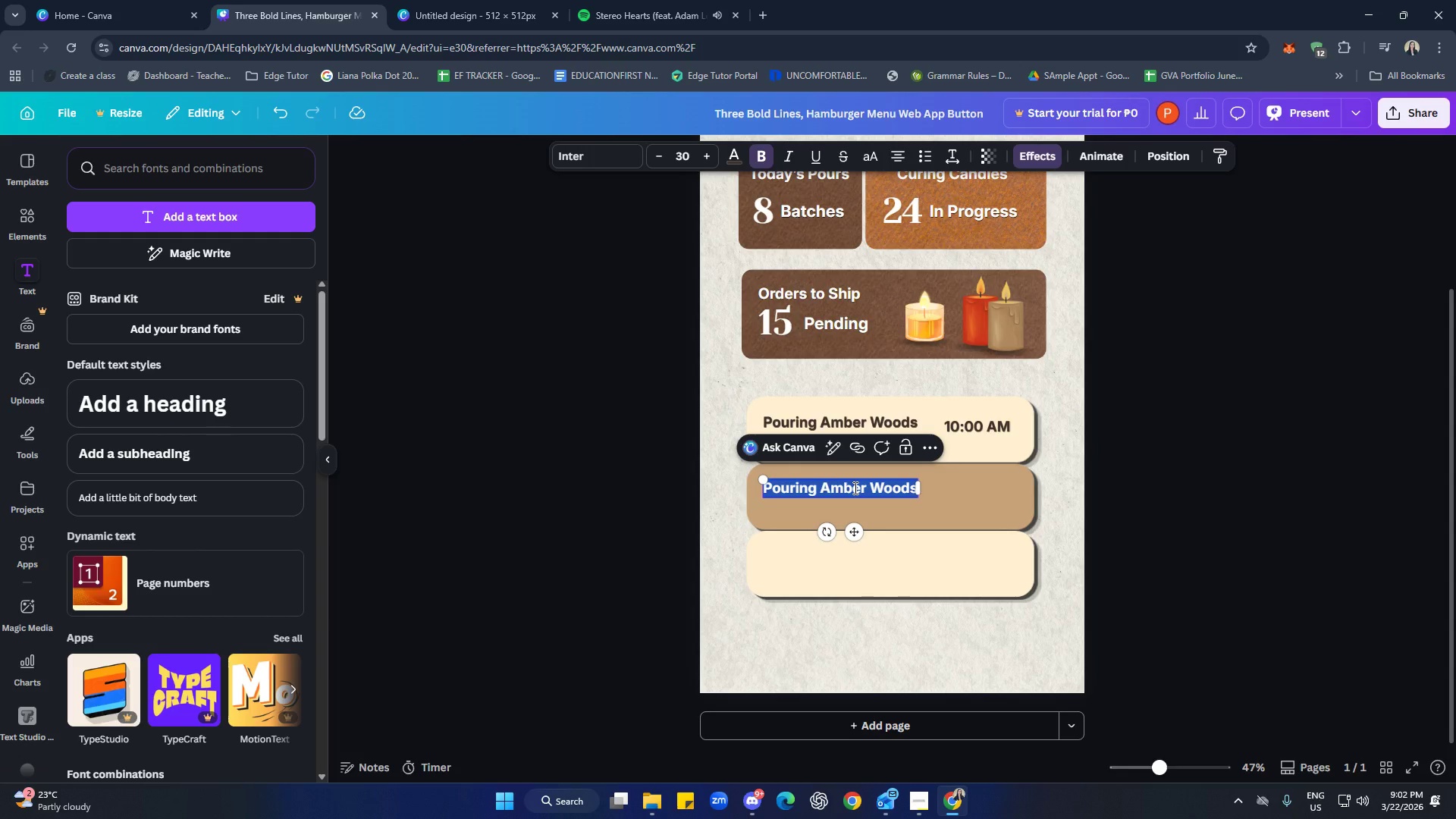 
type(Curing Lavander Bliss)
 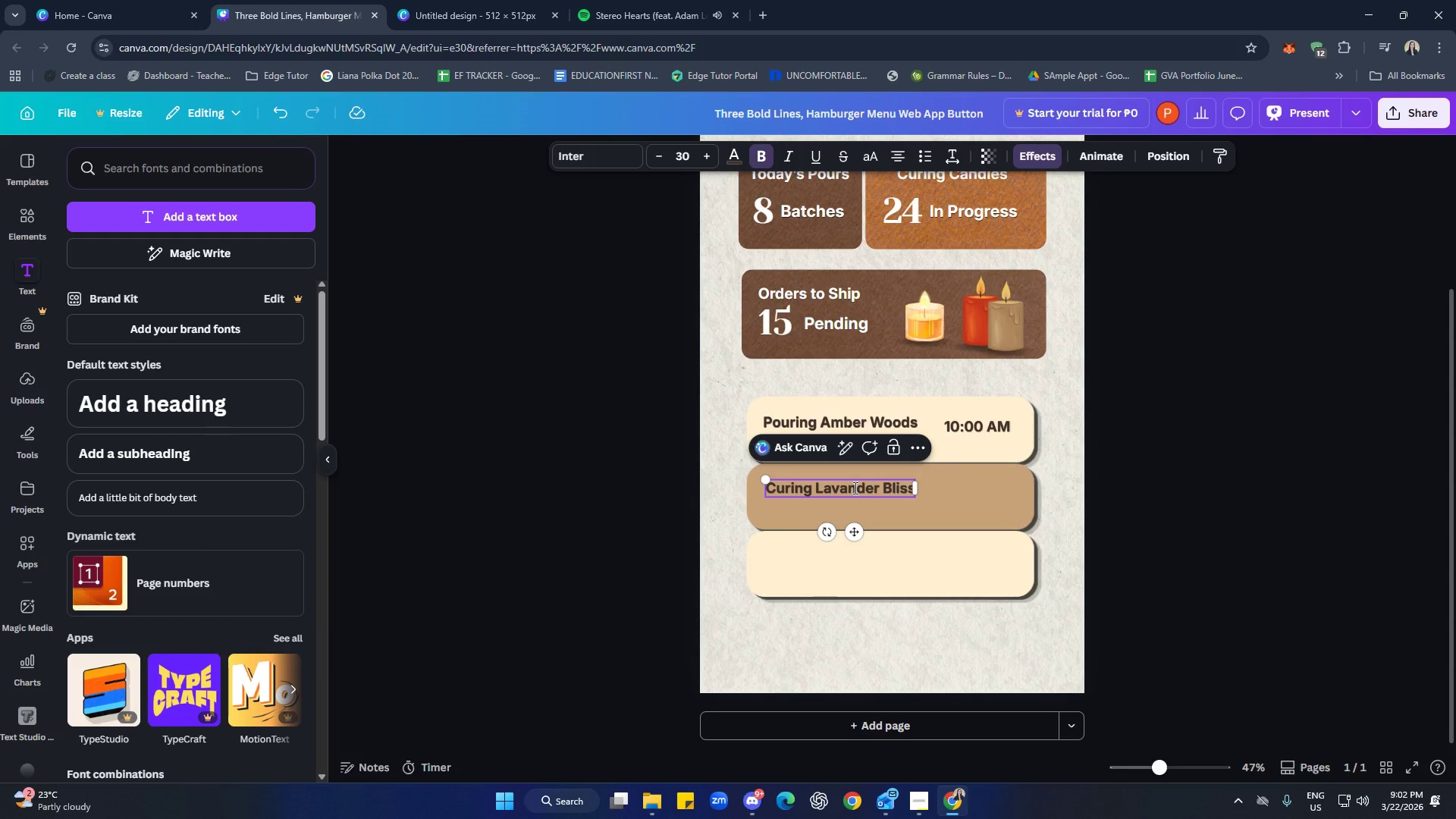 
left_click([938, 565])
 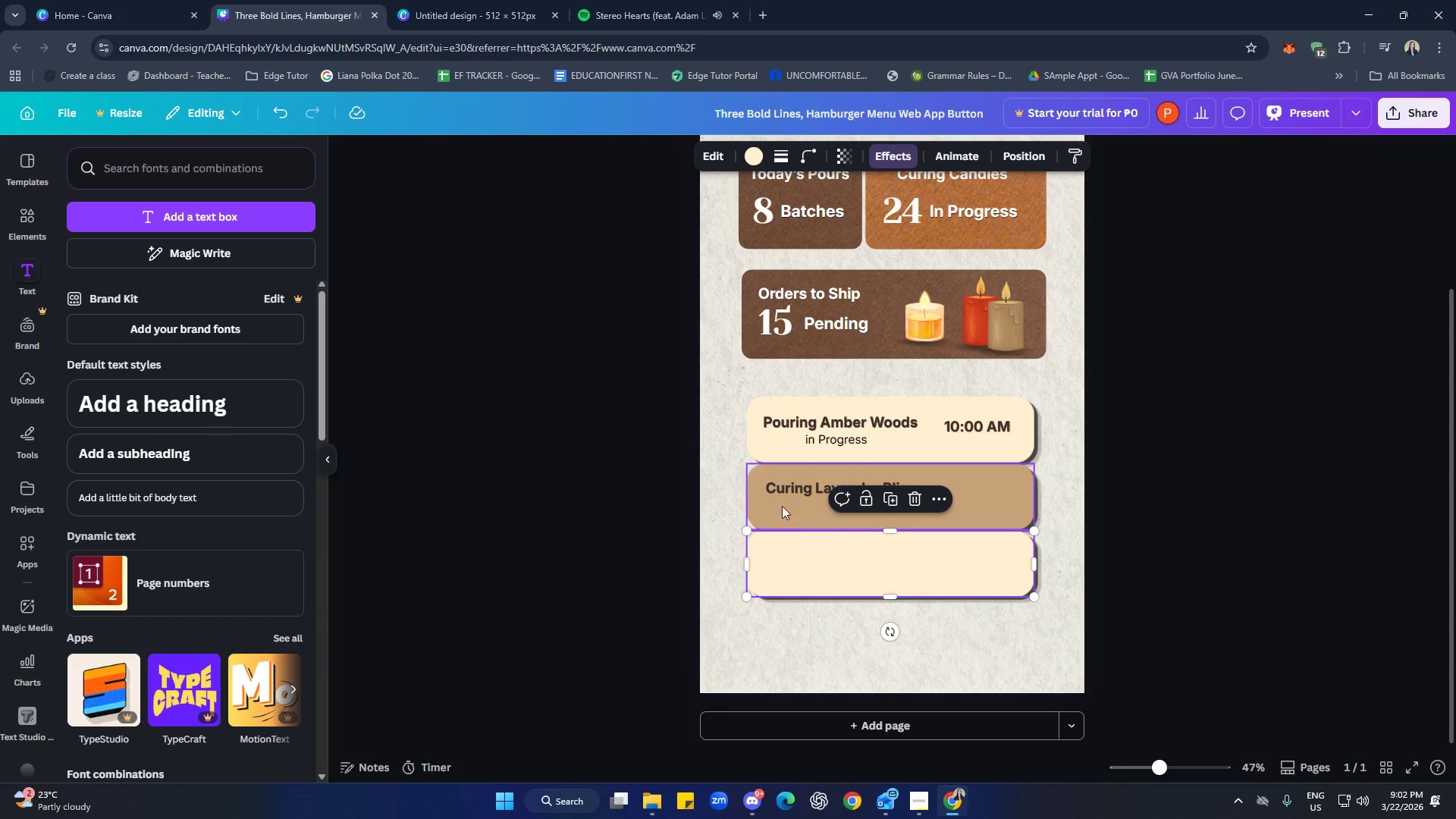 
left_click([796, 492])
 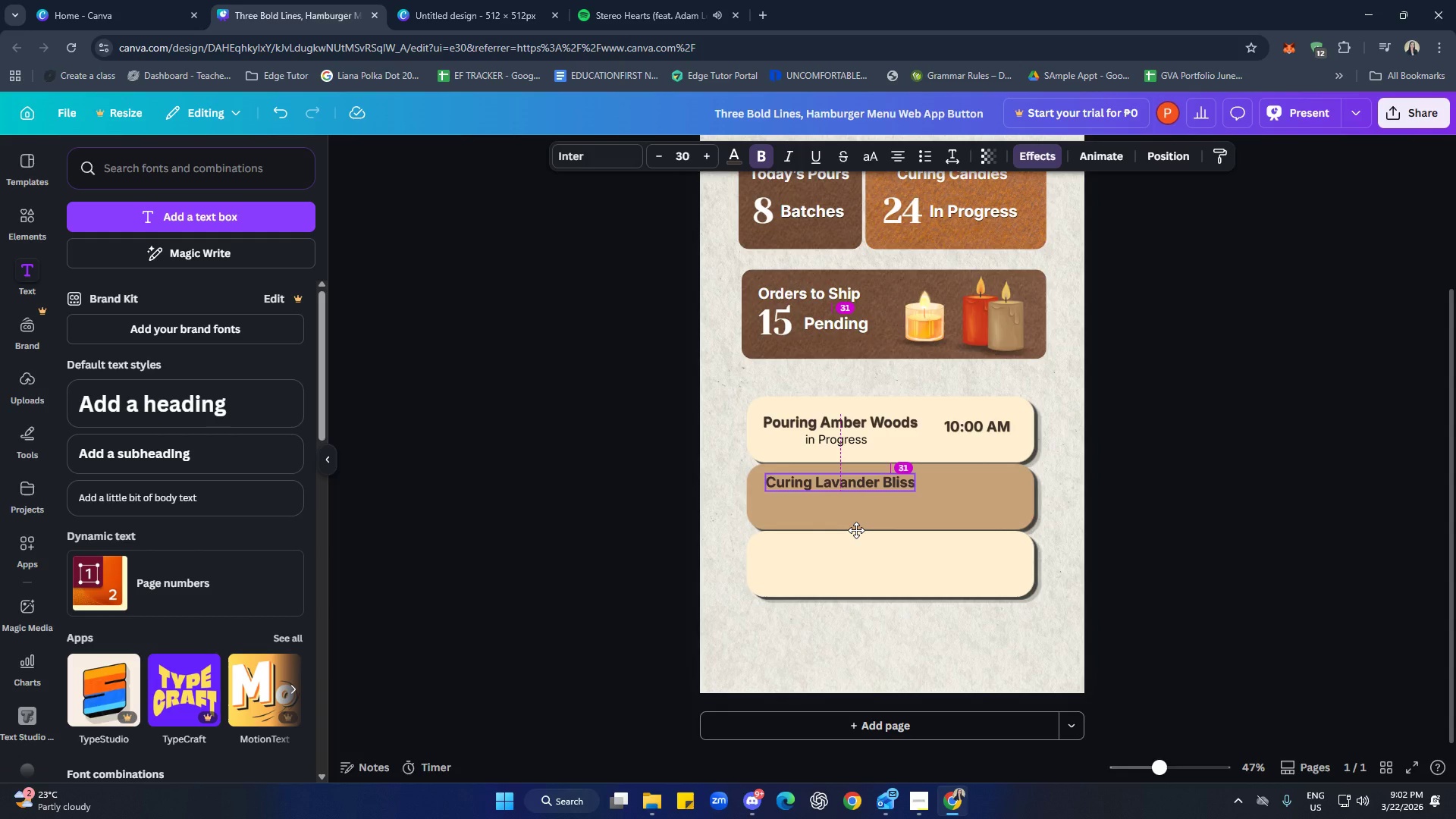 
left_click([974, 570])
 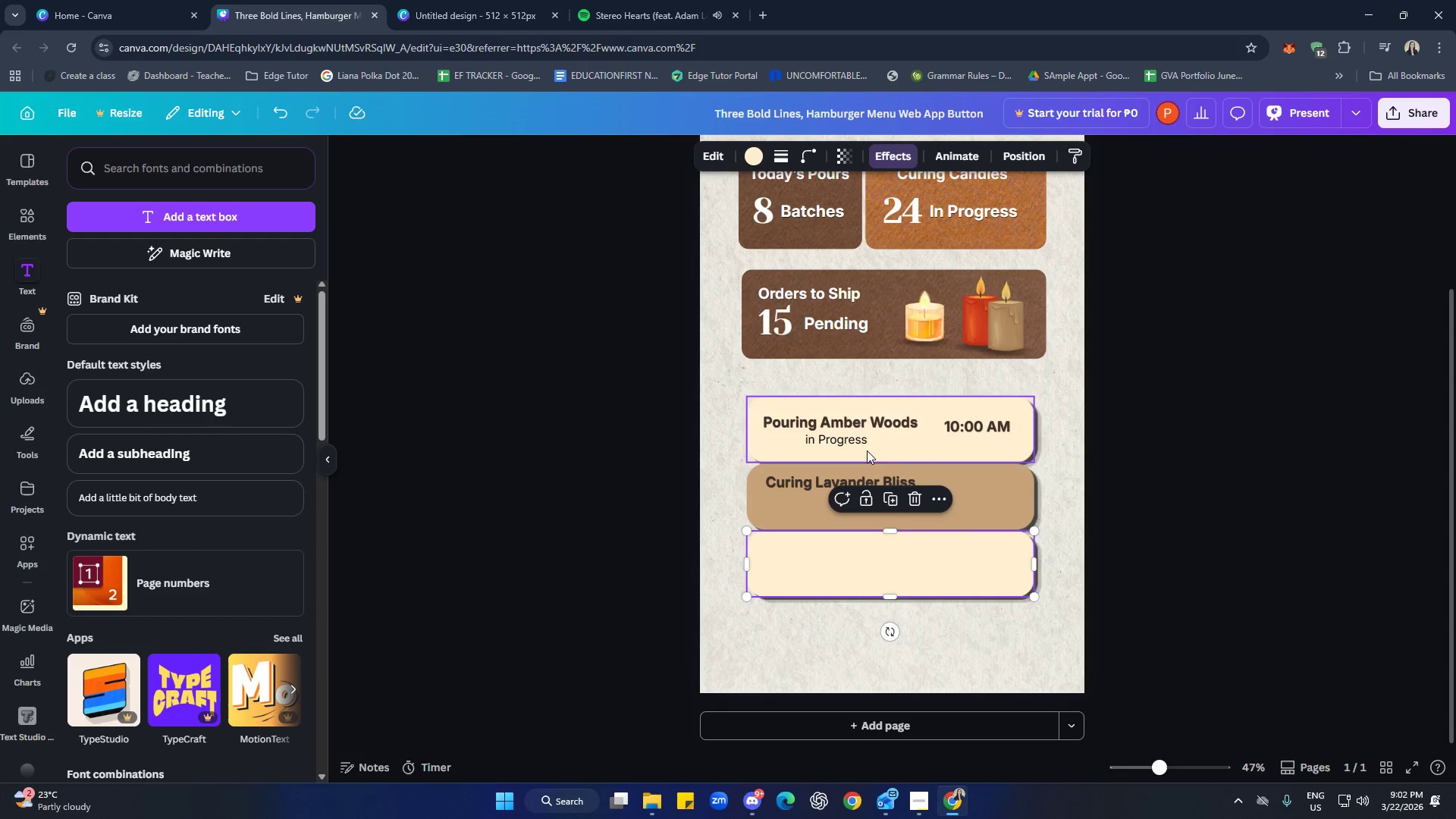 
left_click([861, 443])
 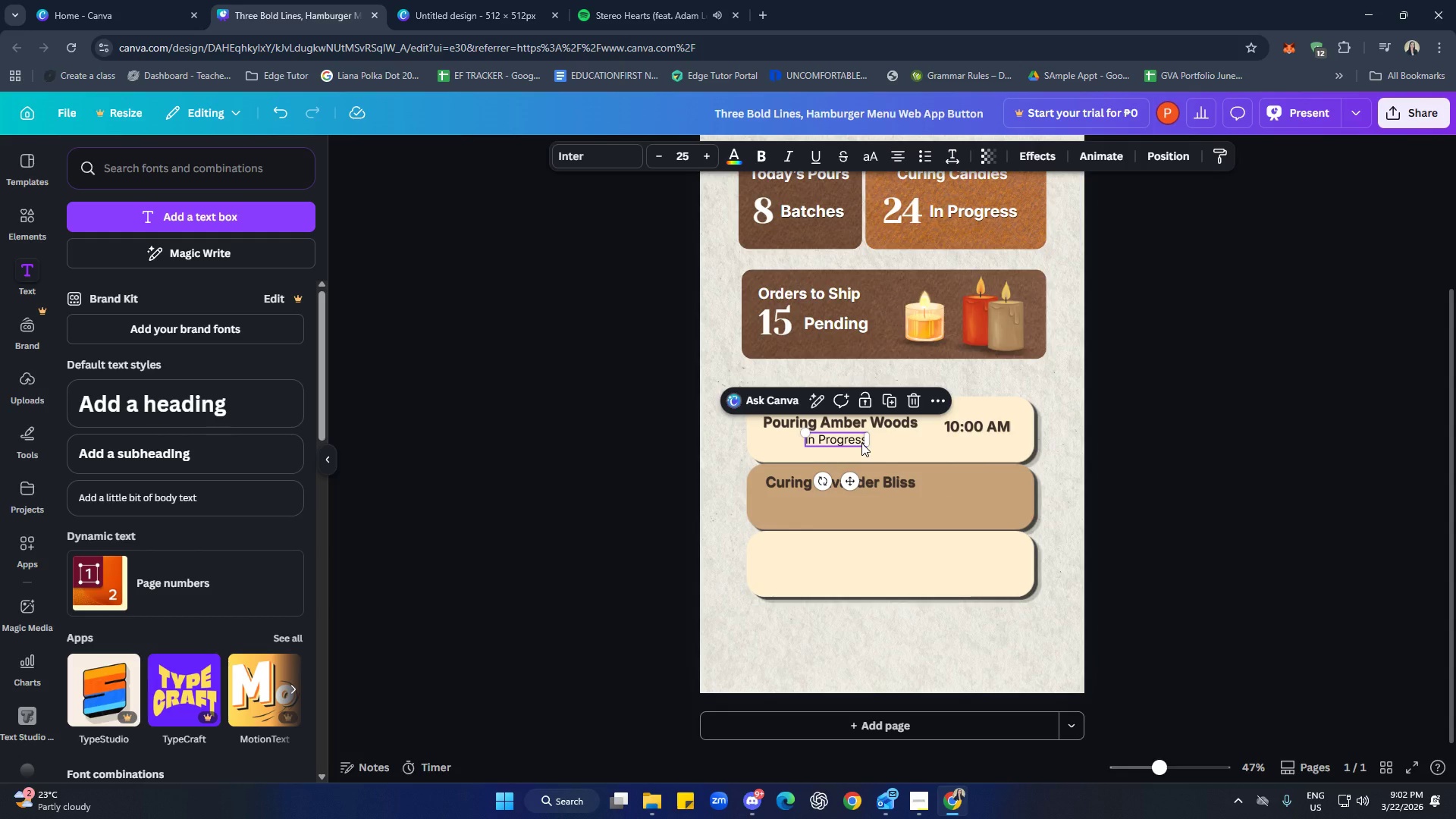 
key(Control+C)
 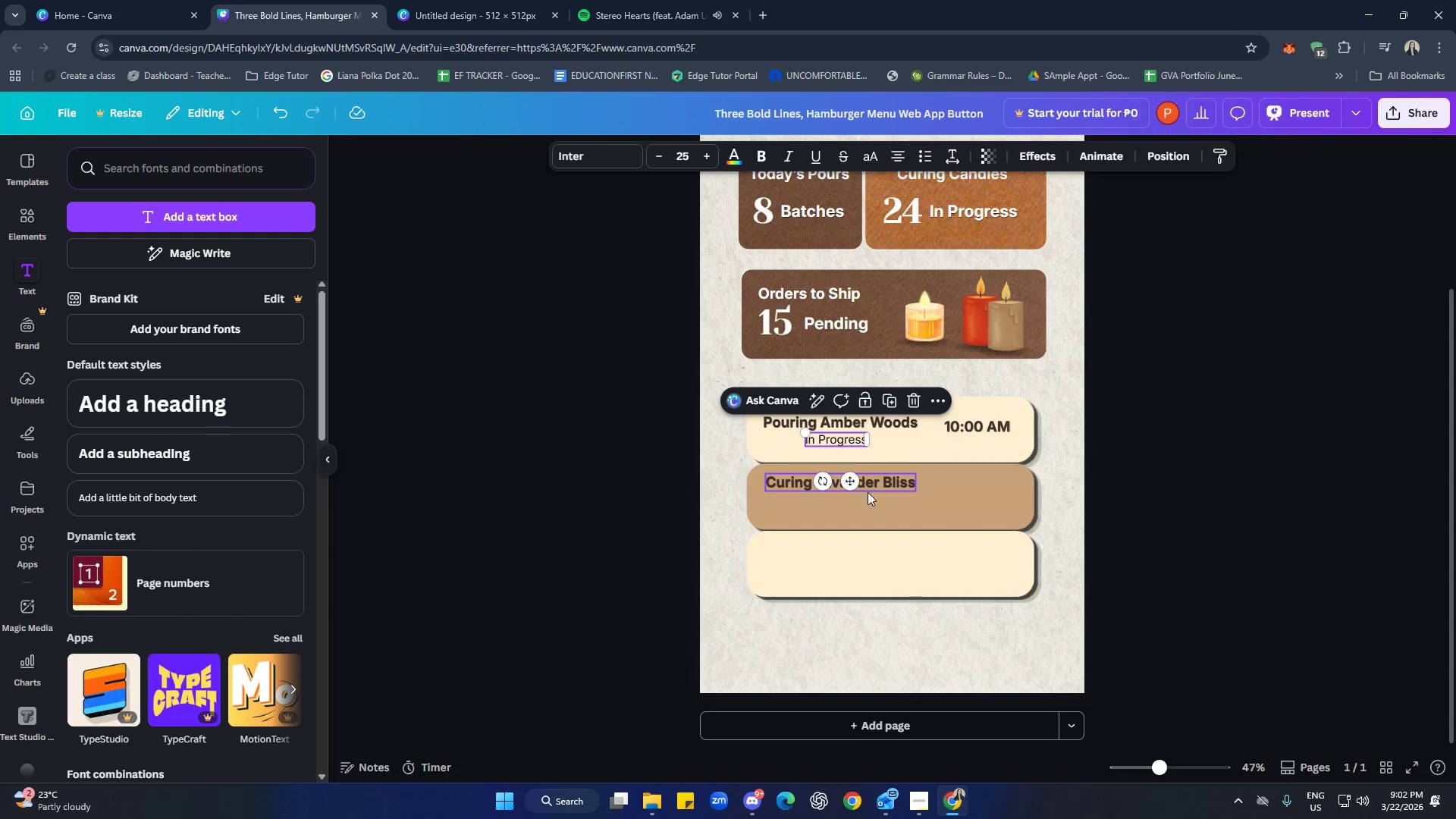 
left_click([876, 510])
 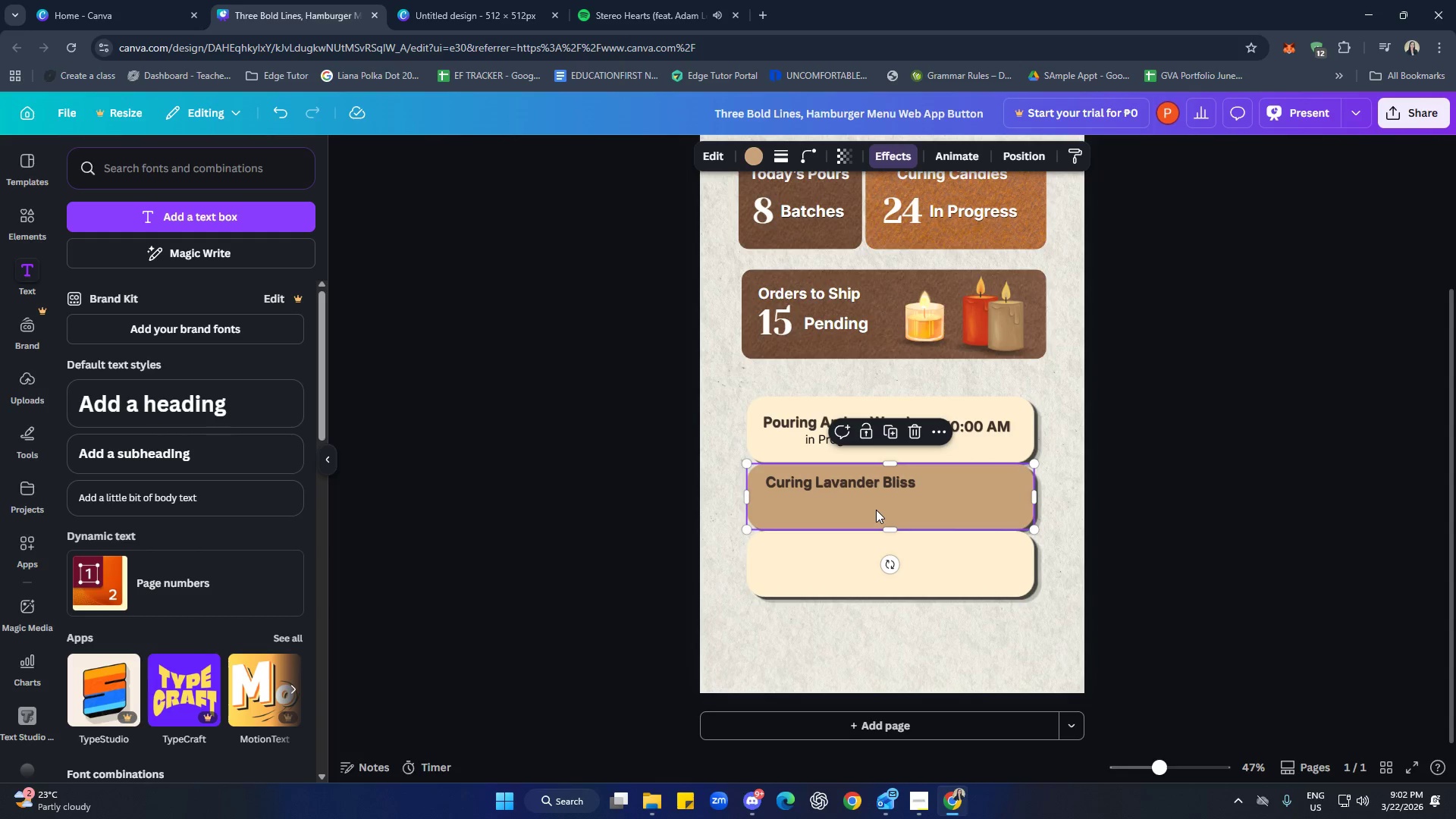 
key(Control+ControlLeft)
 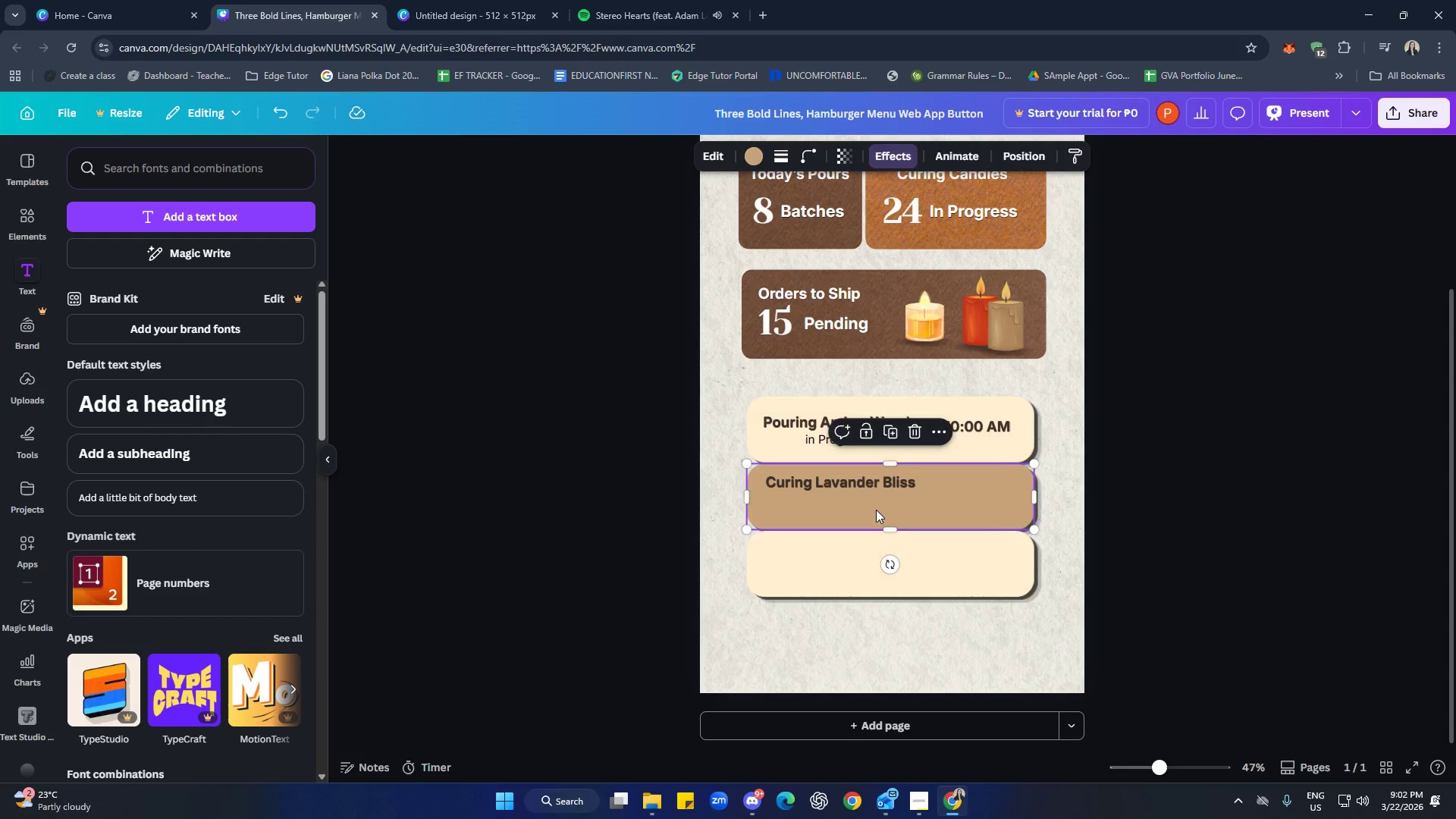 
key(Control+V)
 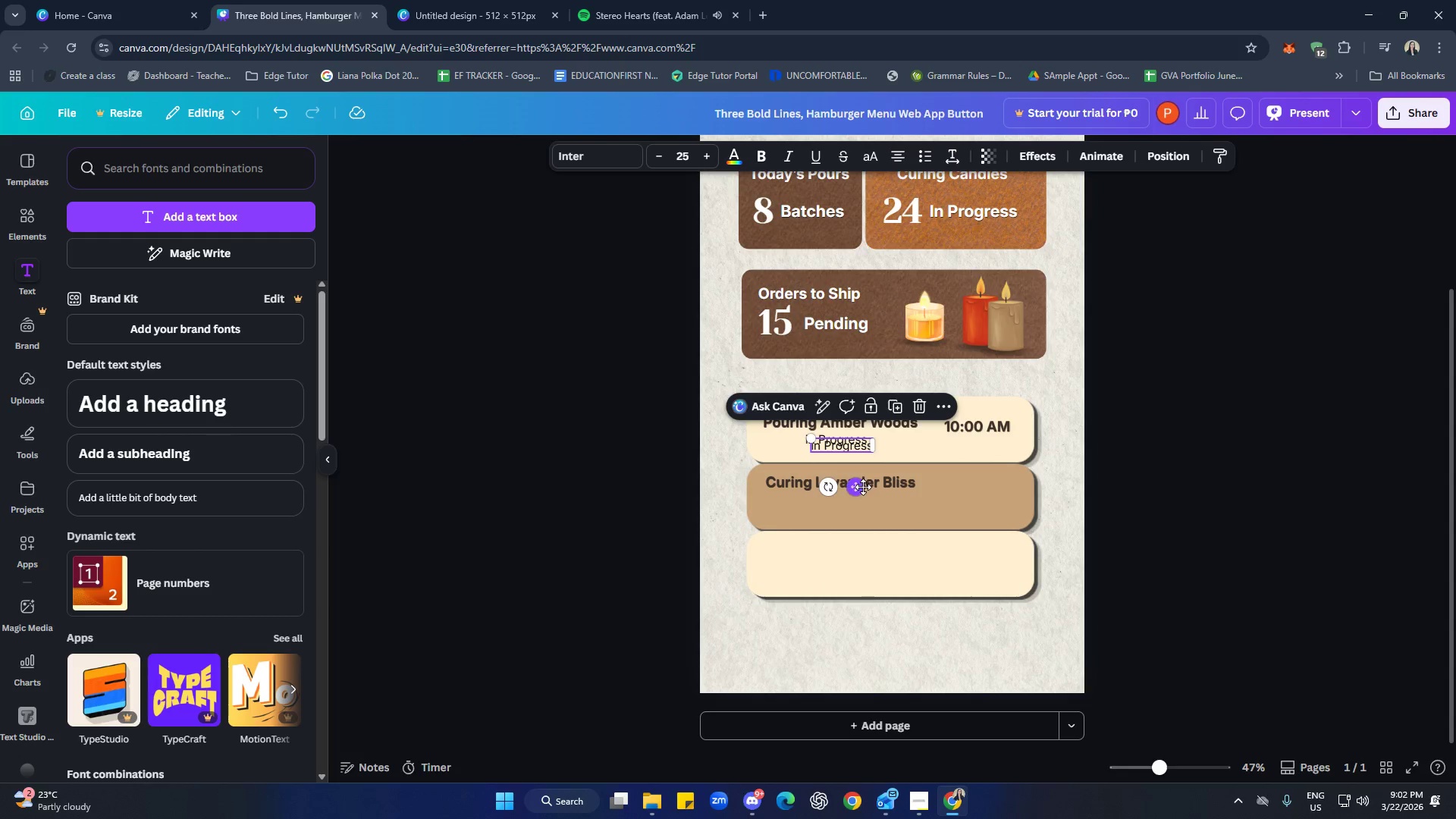 
left_click_drag(start_coordinate=[863, 487], to_coordinate=[859, 542])
 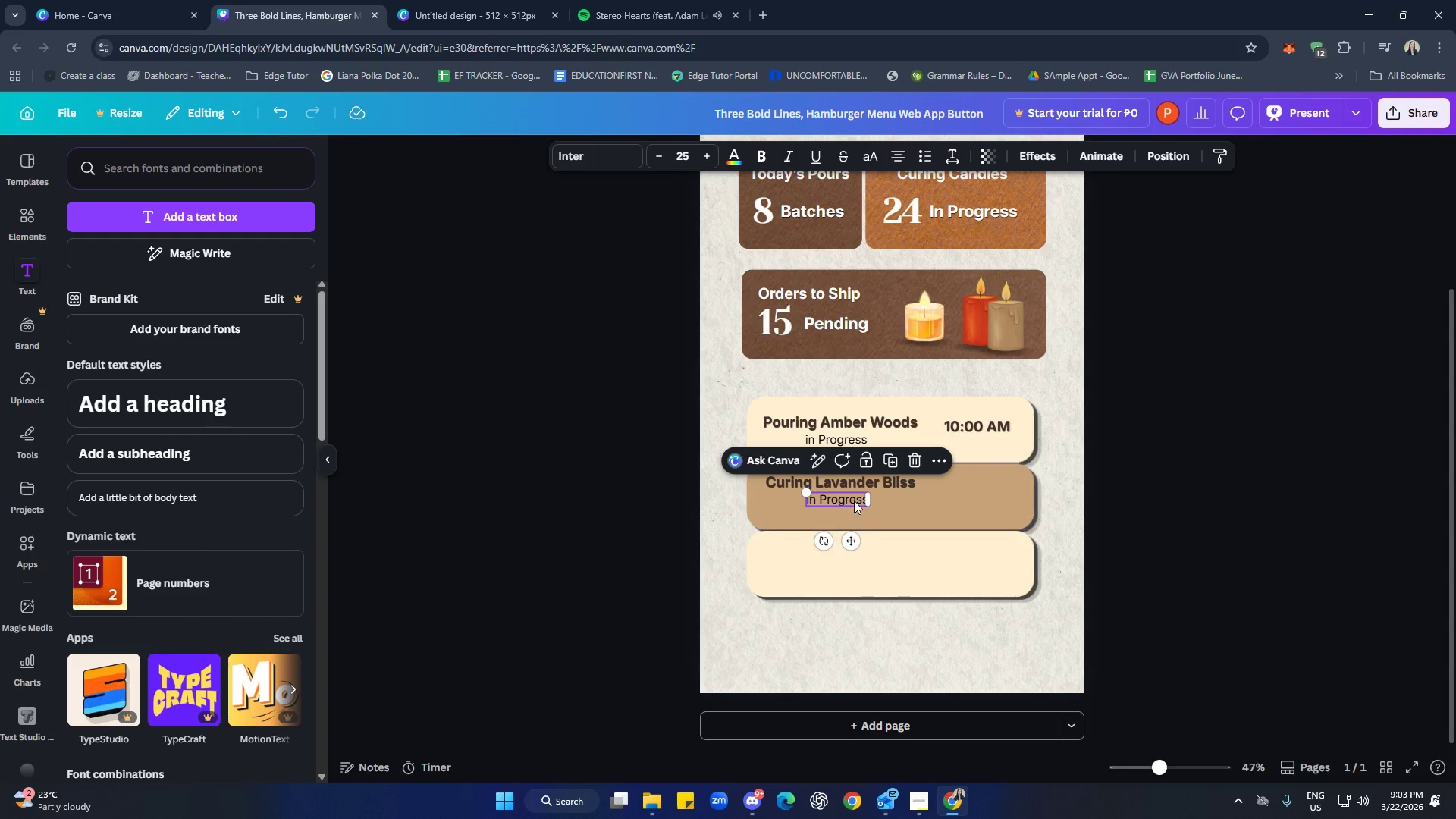 
left_click([853, 497])
 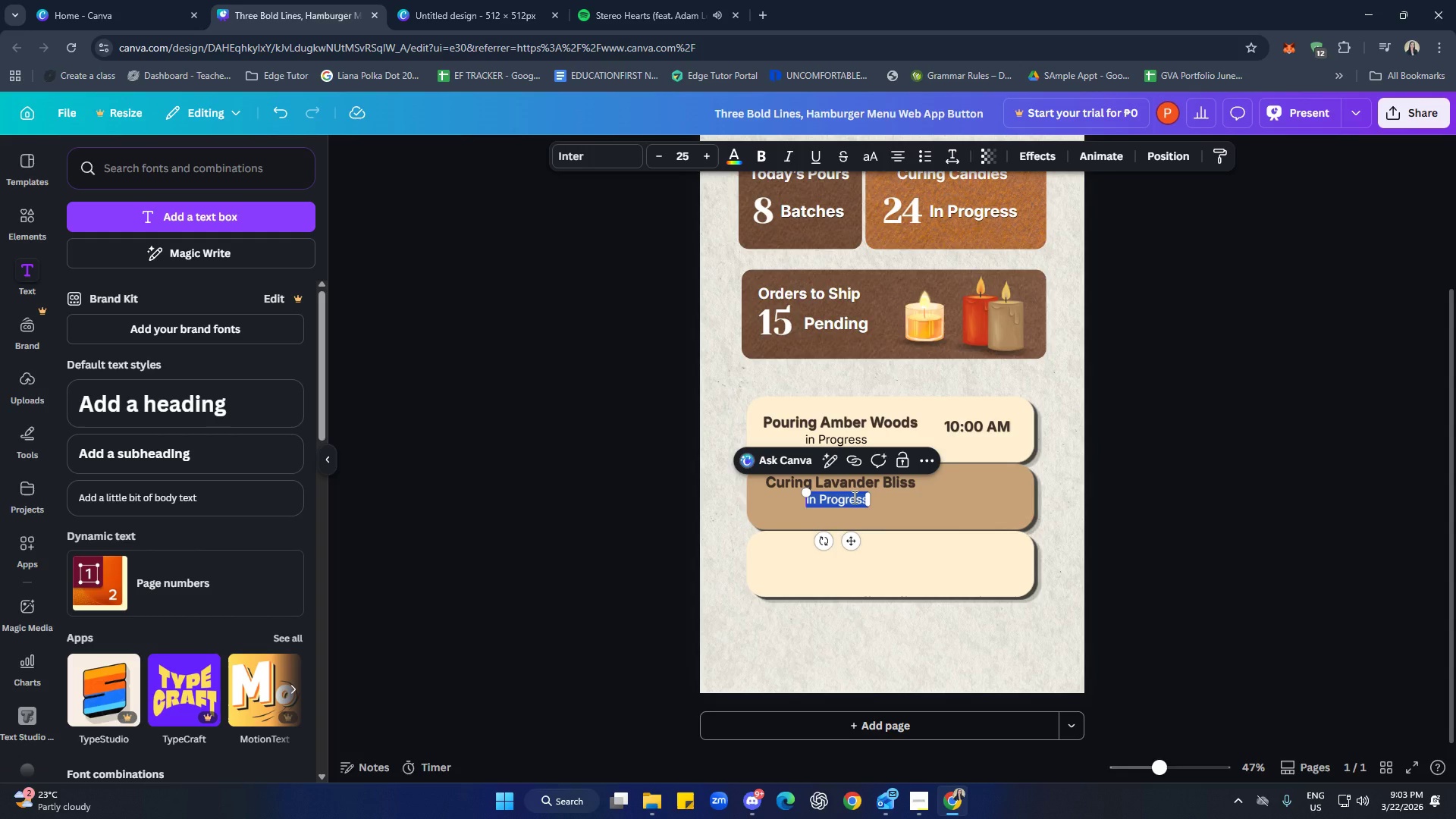 
type(12 h)
key(Backspace)
type(Hours Remainnin)
key(Backspace)
key(Backspace)
key(Backspace)
type(ing)
 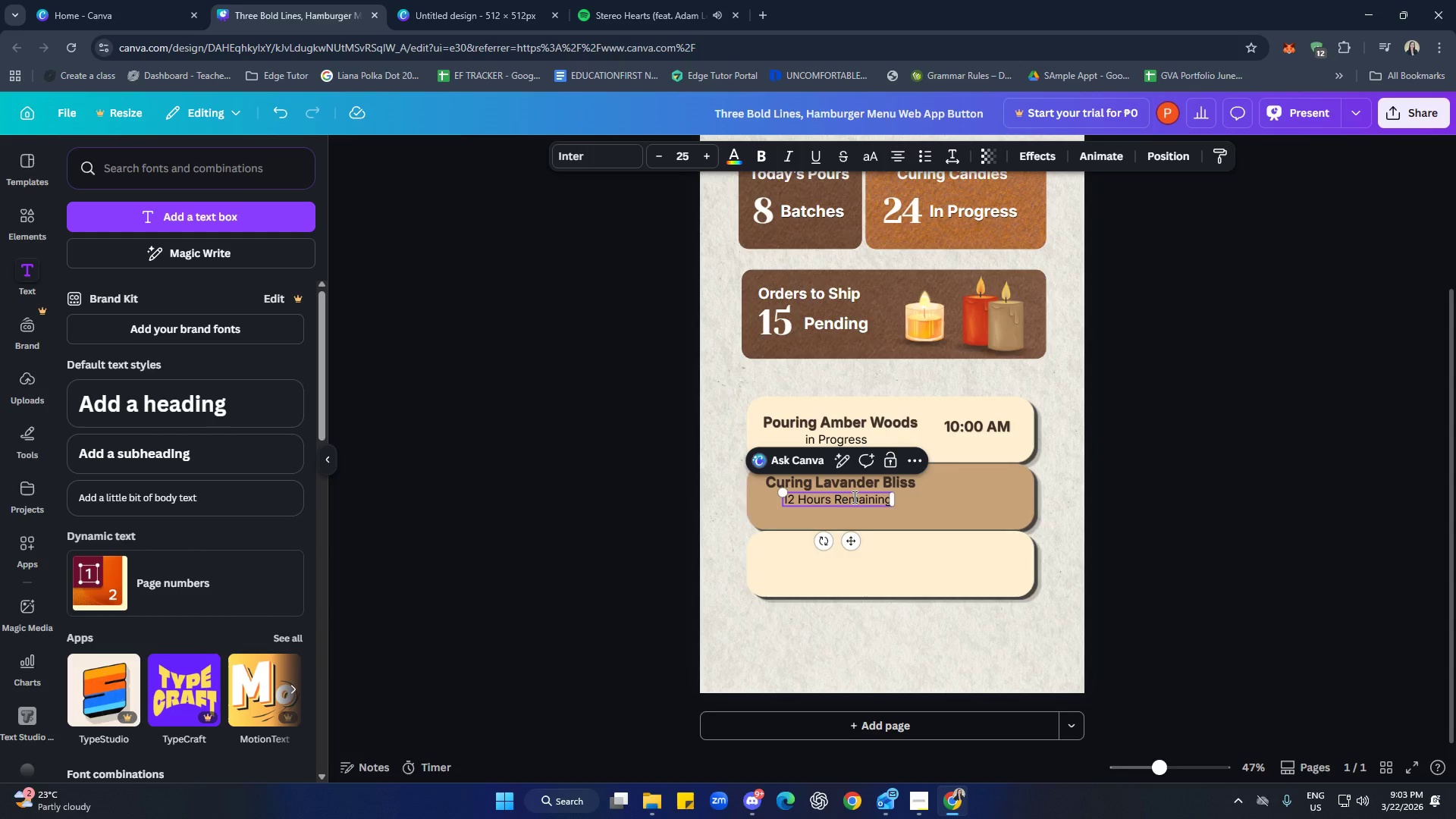 
left_click([944, 556])
 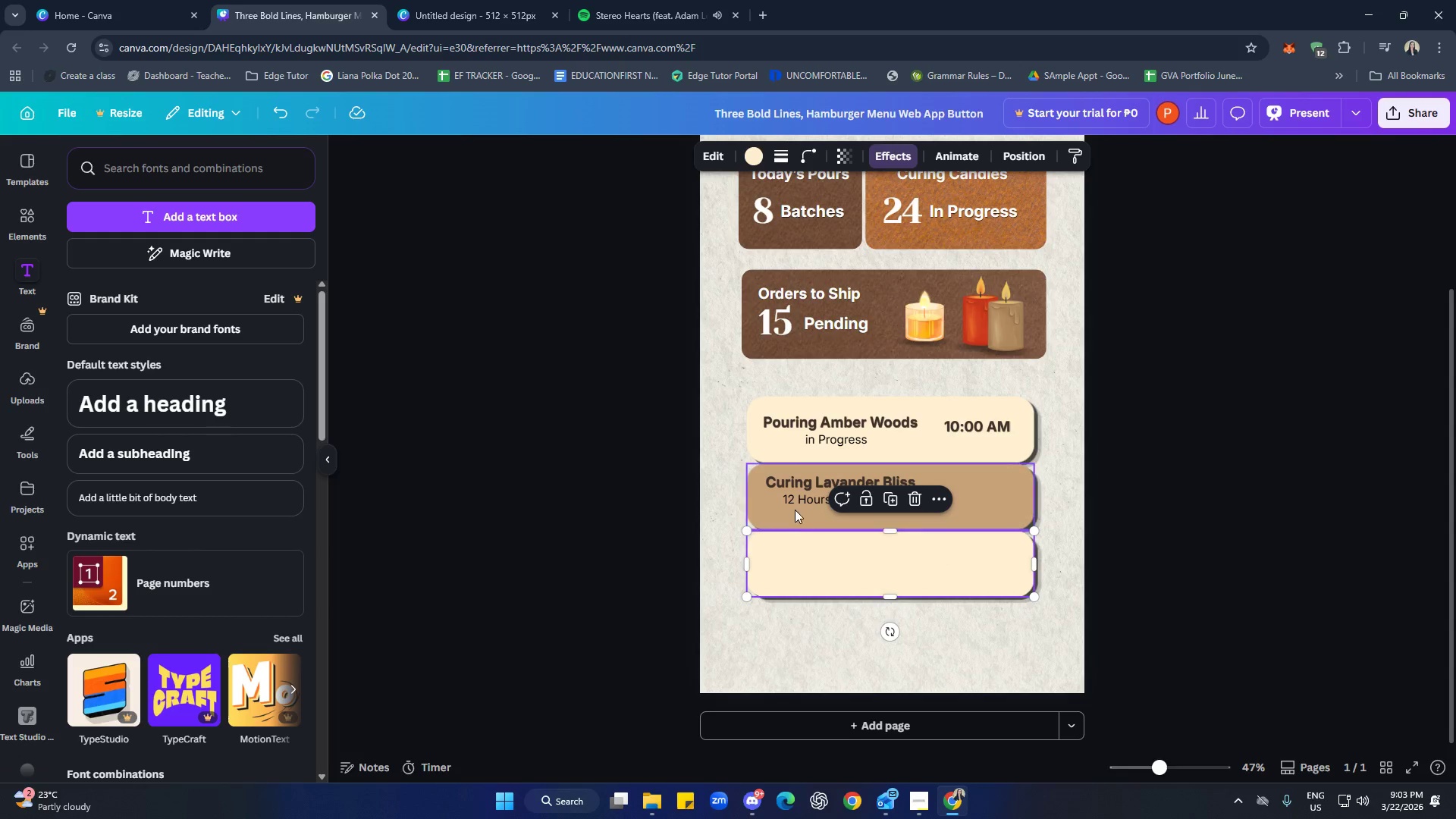 
left_click([797, 504])
 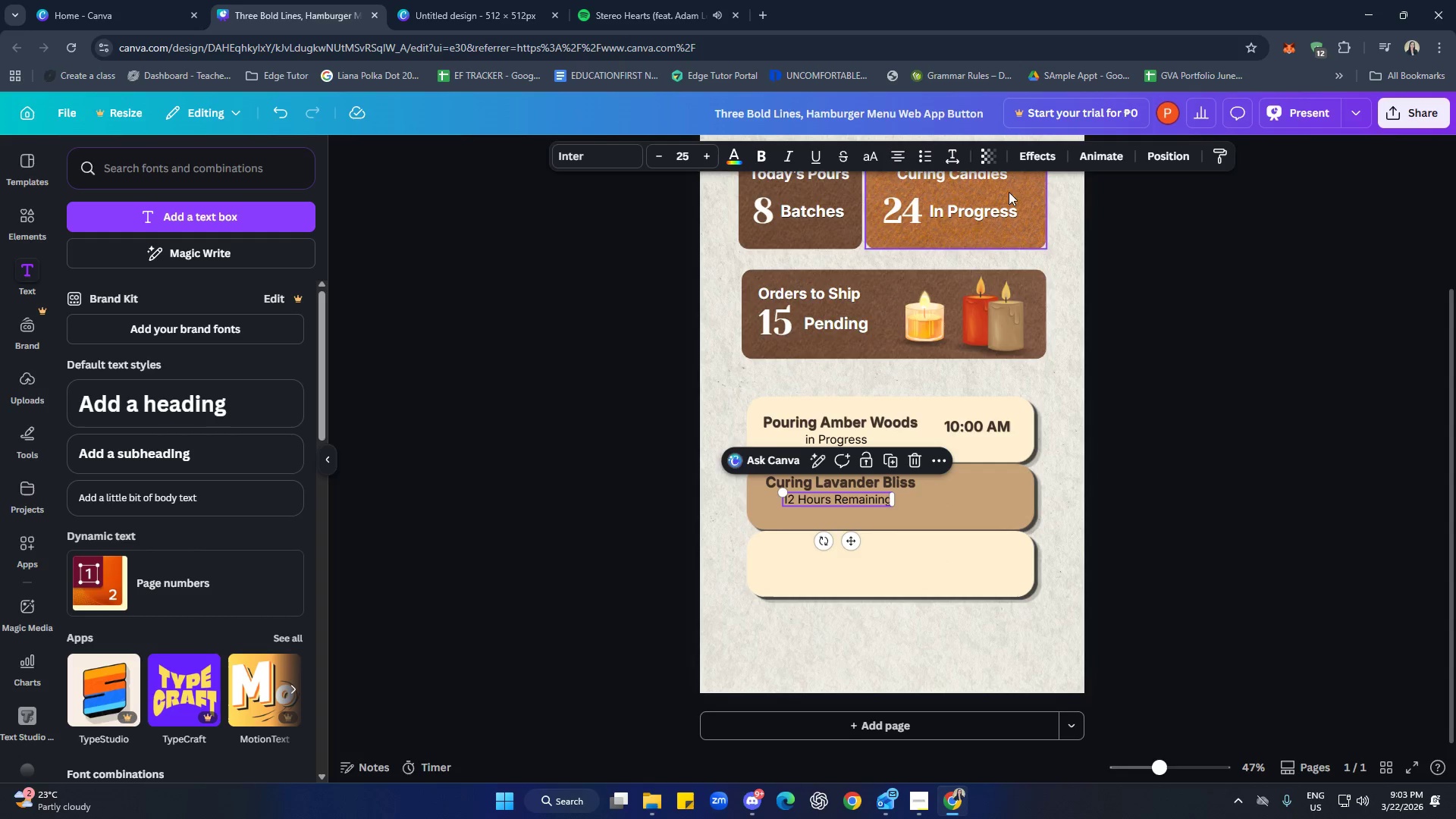 
left_click([1032, 163])
 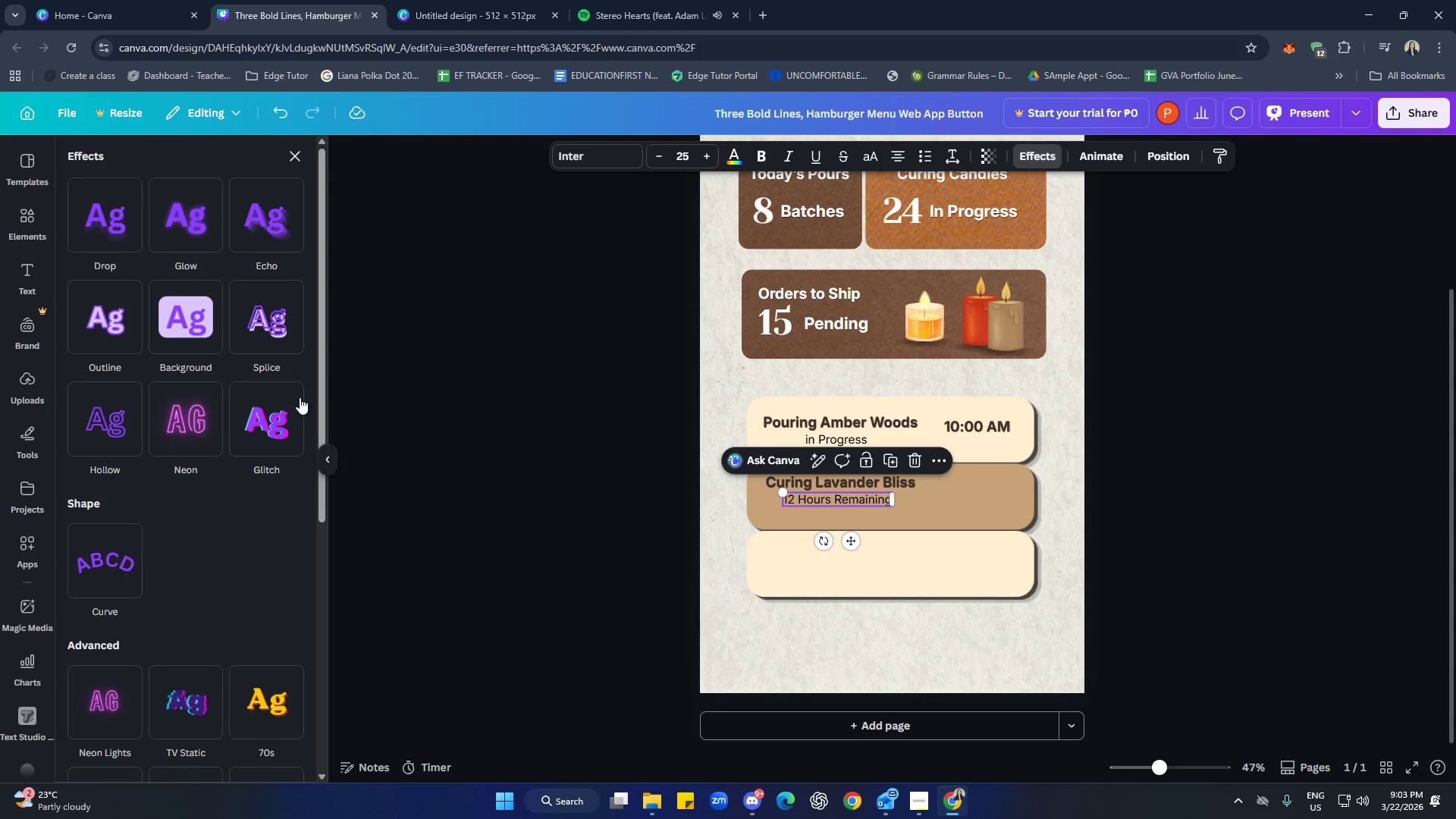 
left_click([268, 319])
 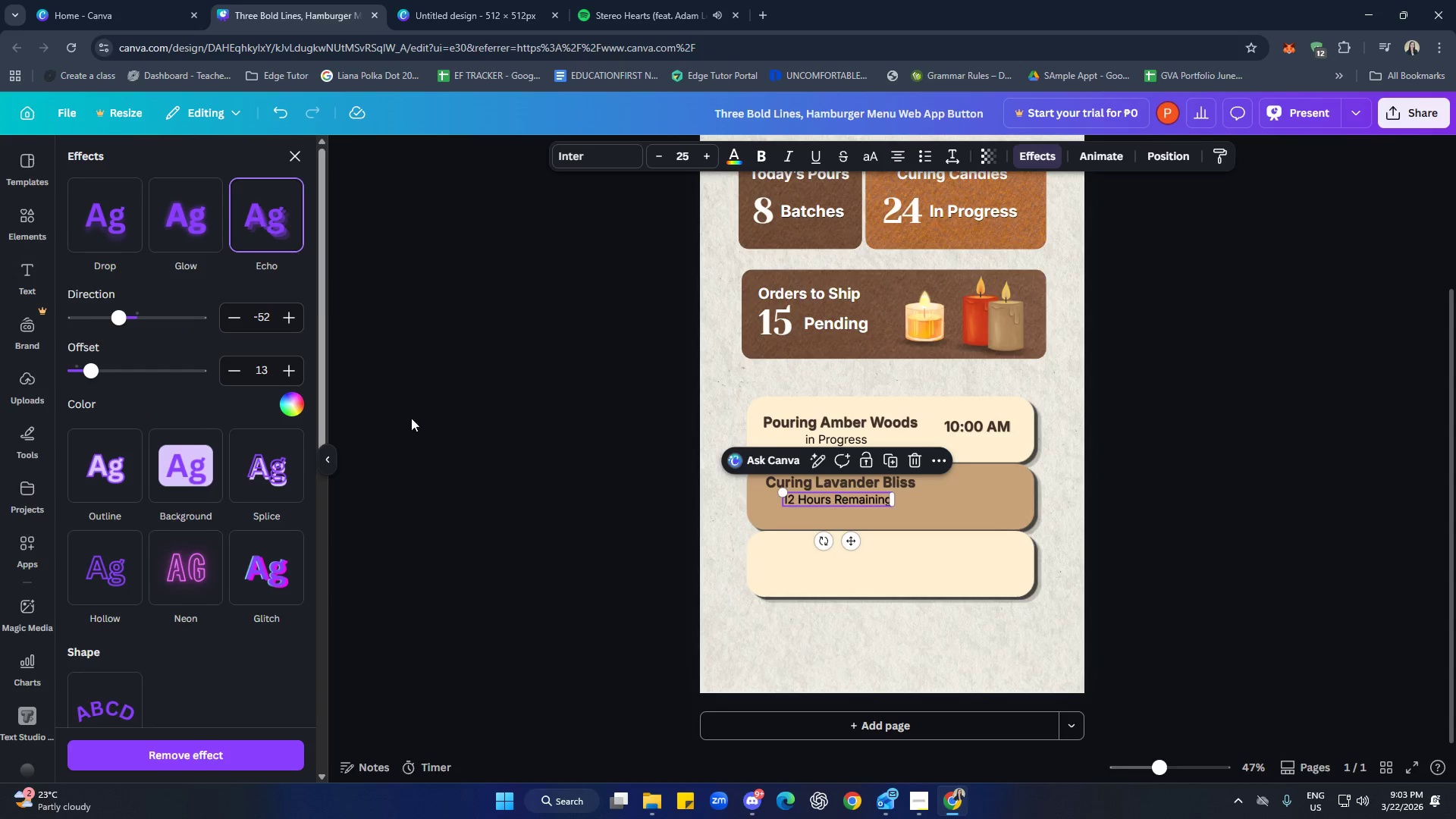 
left_click([829, 630])
 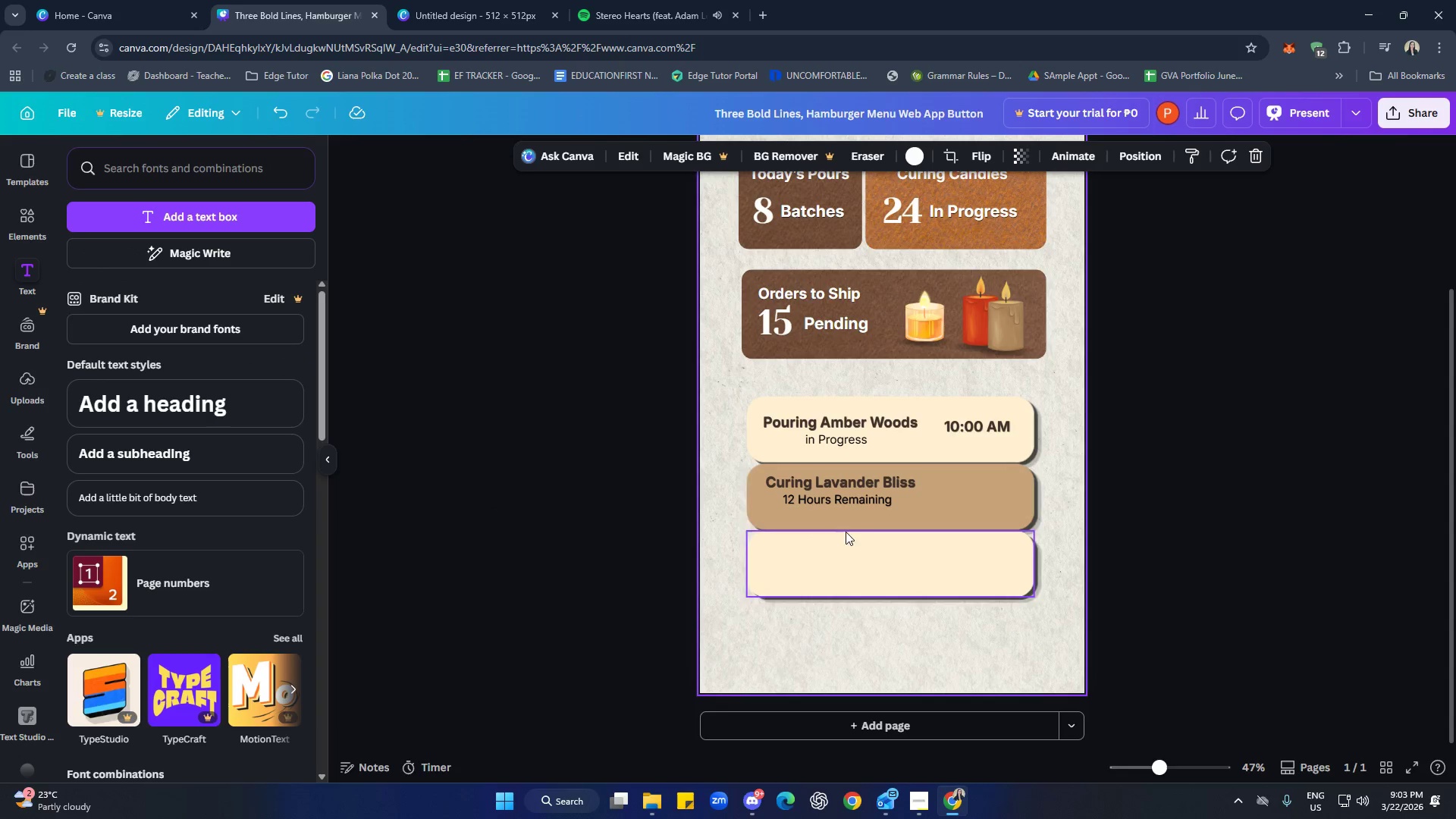 
left_click([845, 505])
 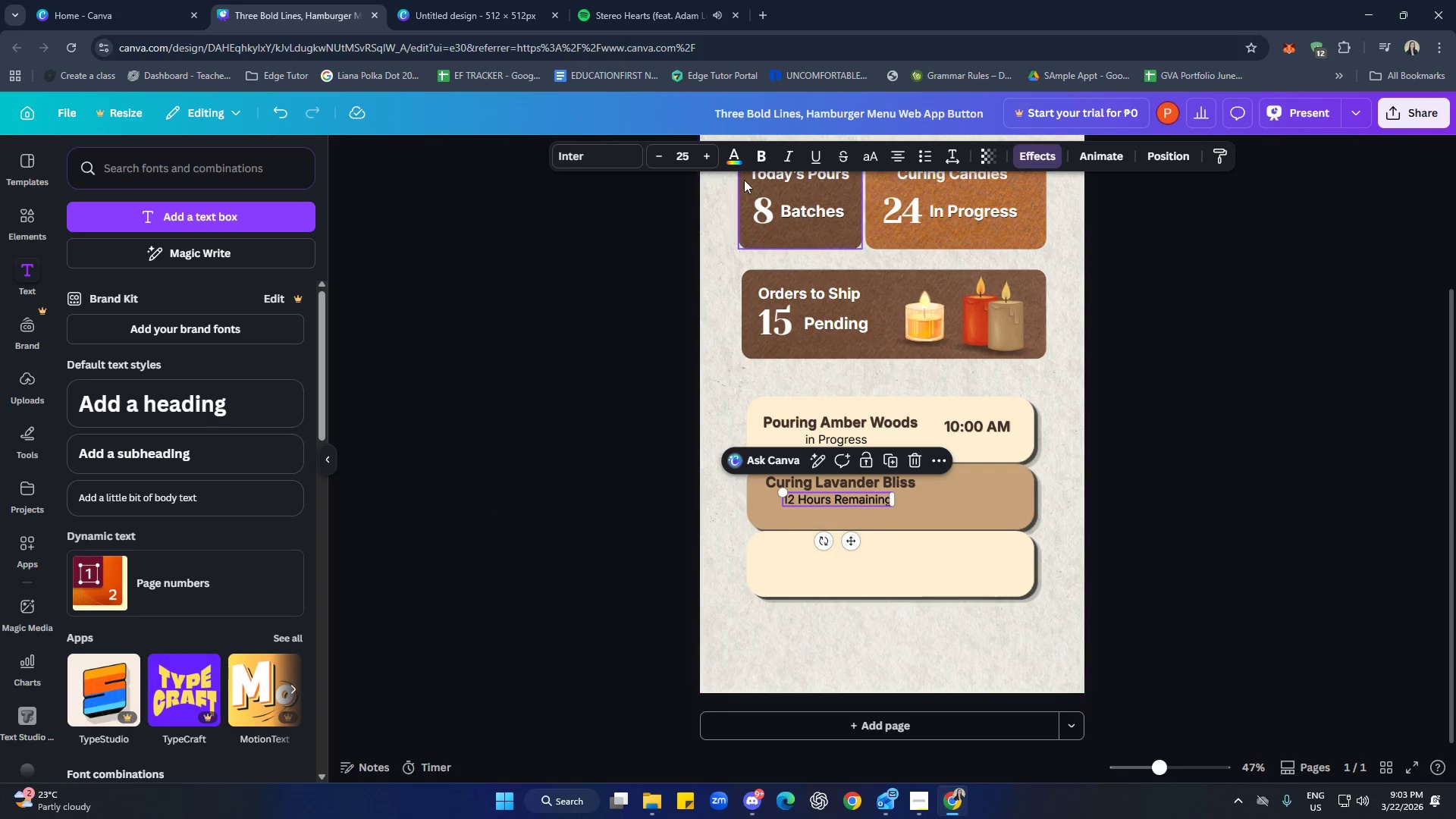 
left_click([733, 155])
 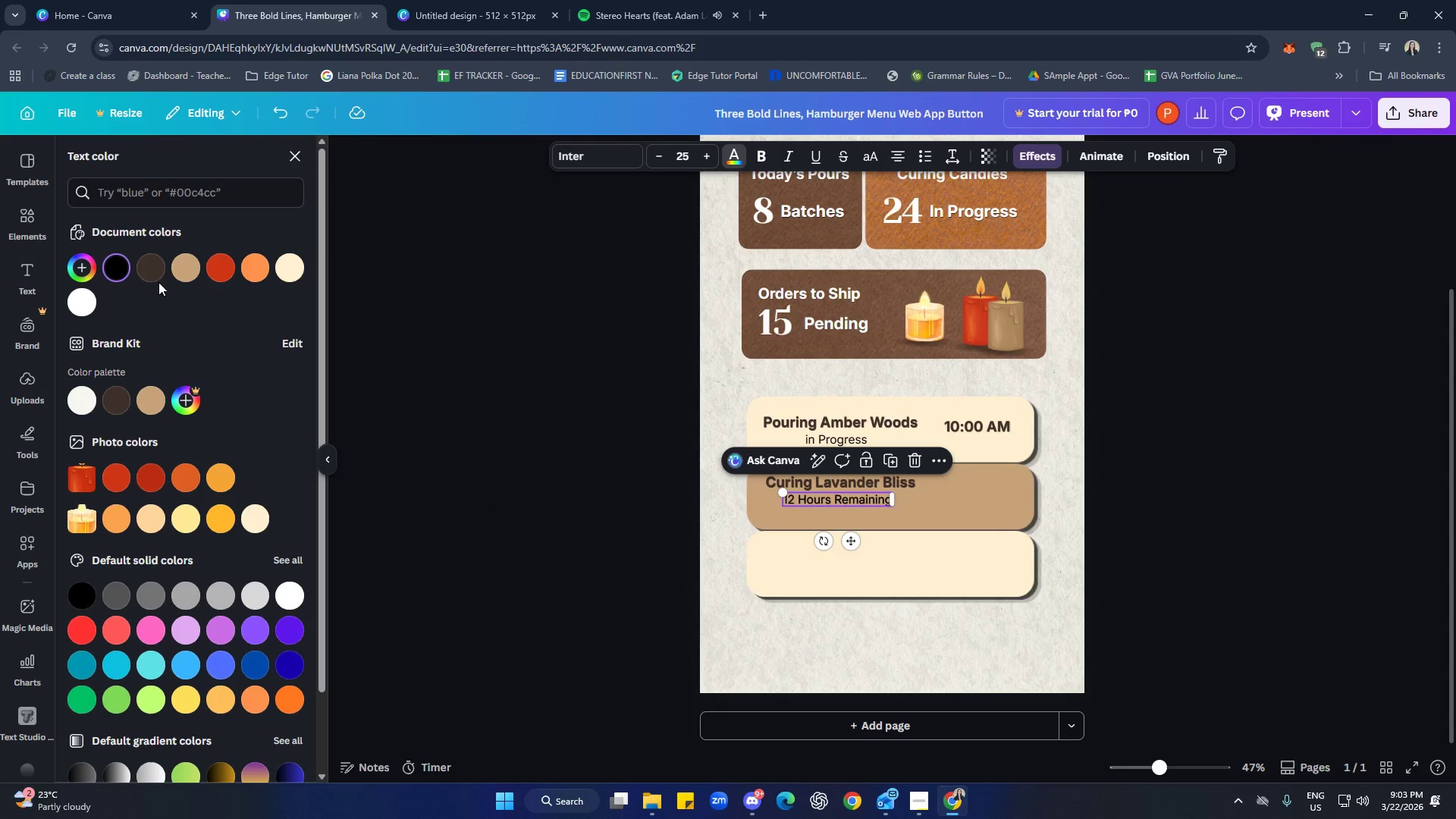 
left_click([149, 268])
 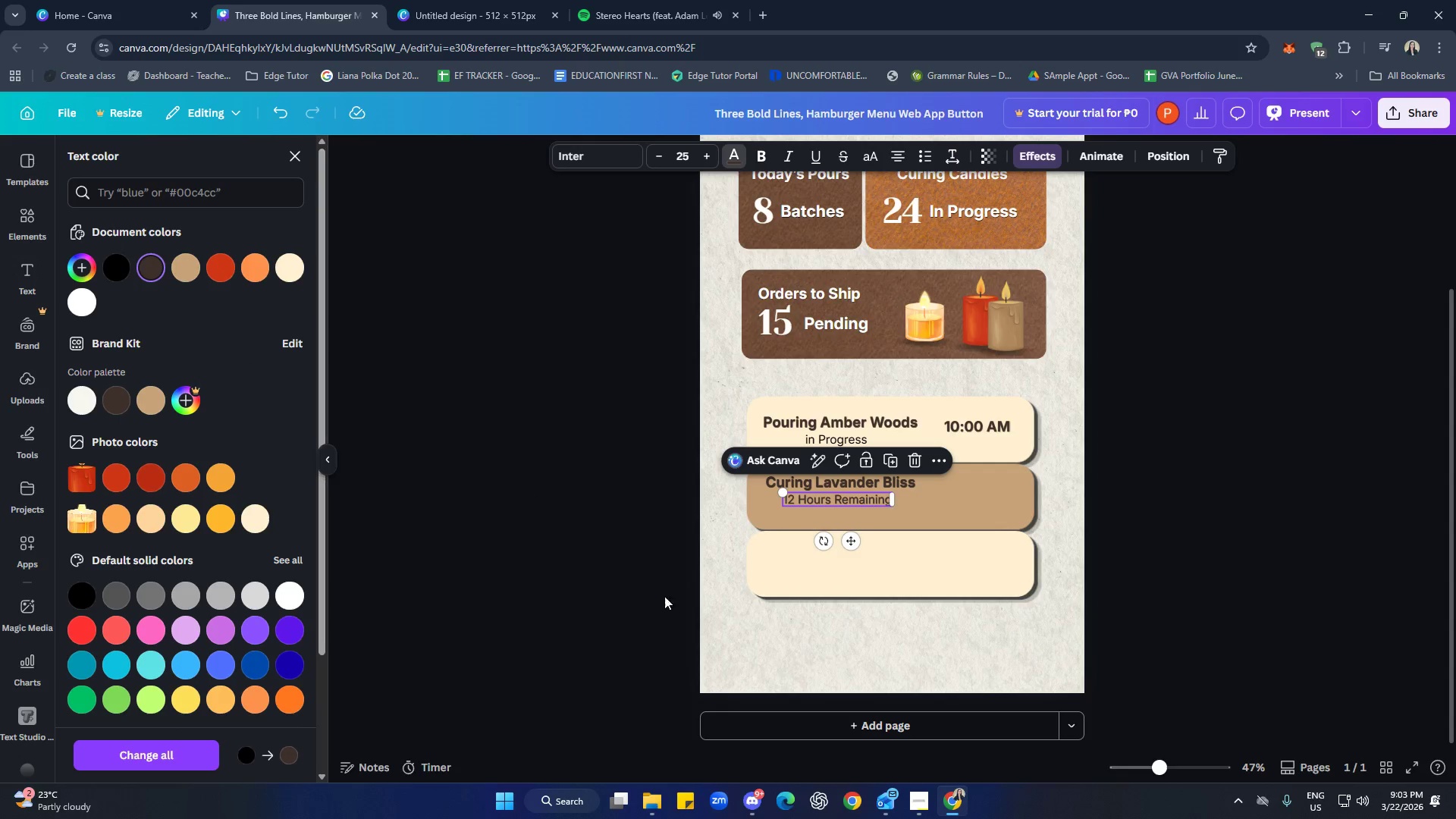 
left_click([889, 644])
 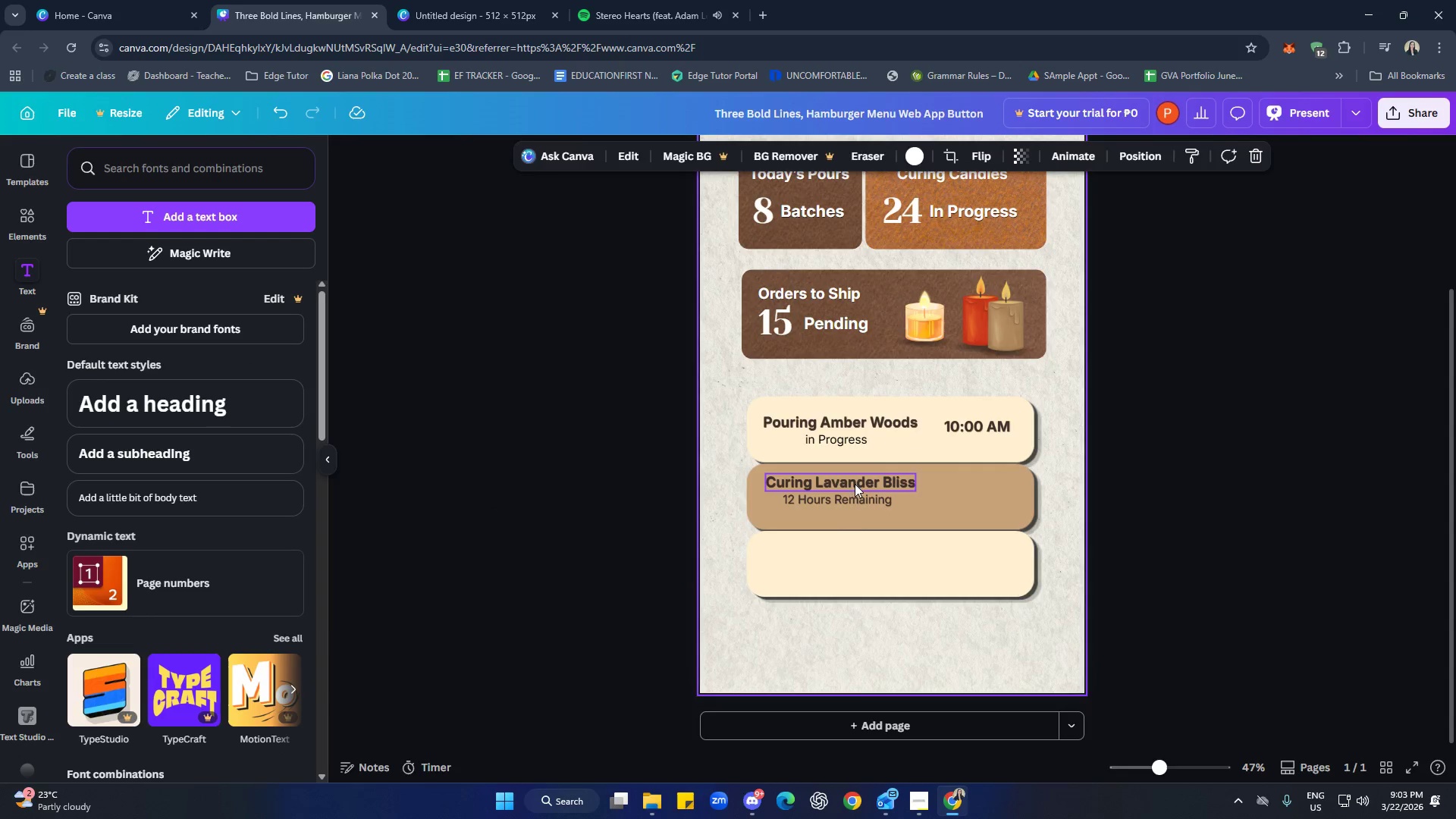 
left_click([855, 480])
 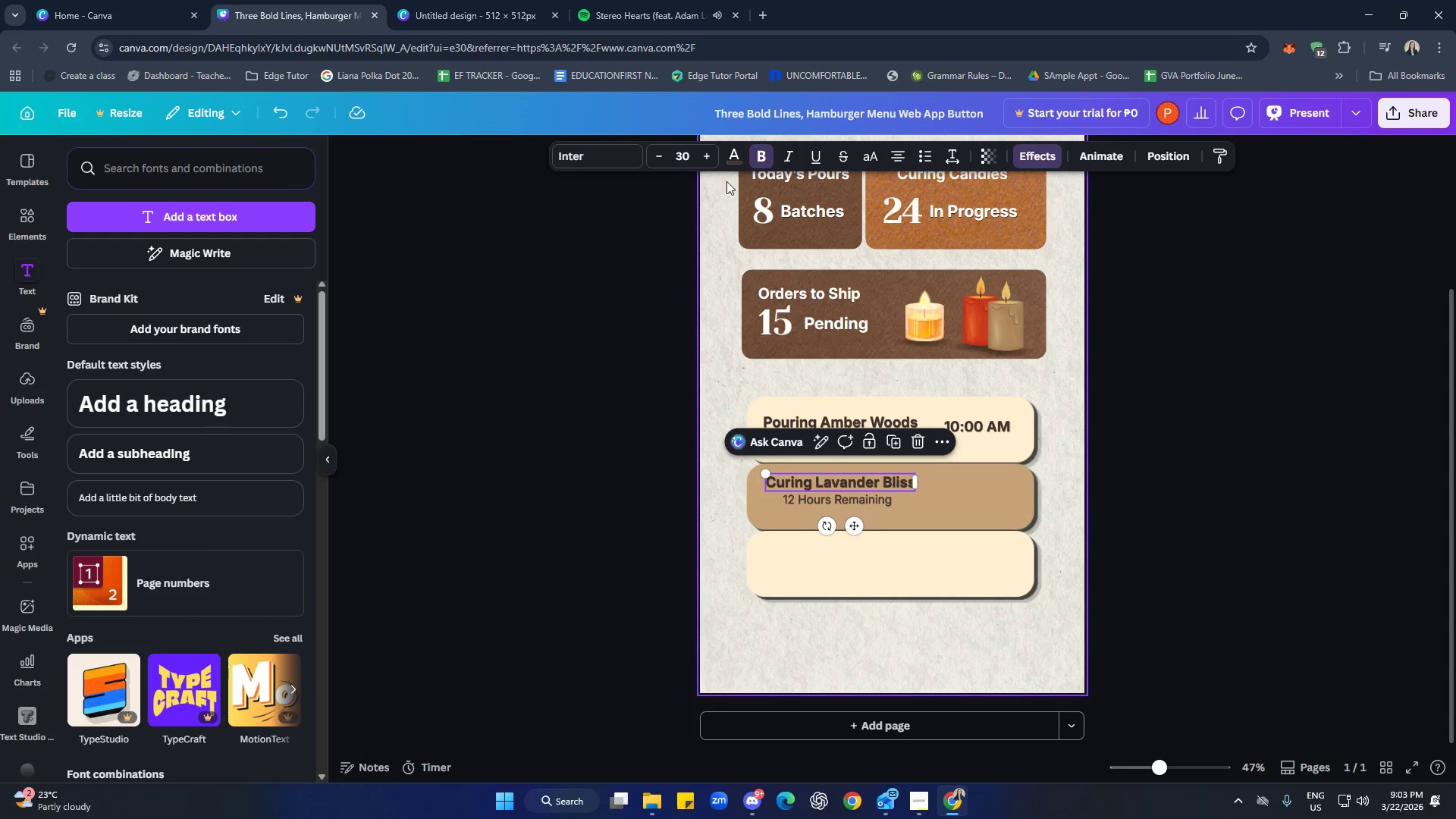 
left_click([727, 154])
 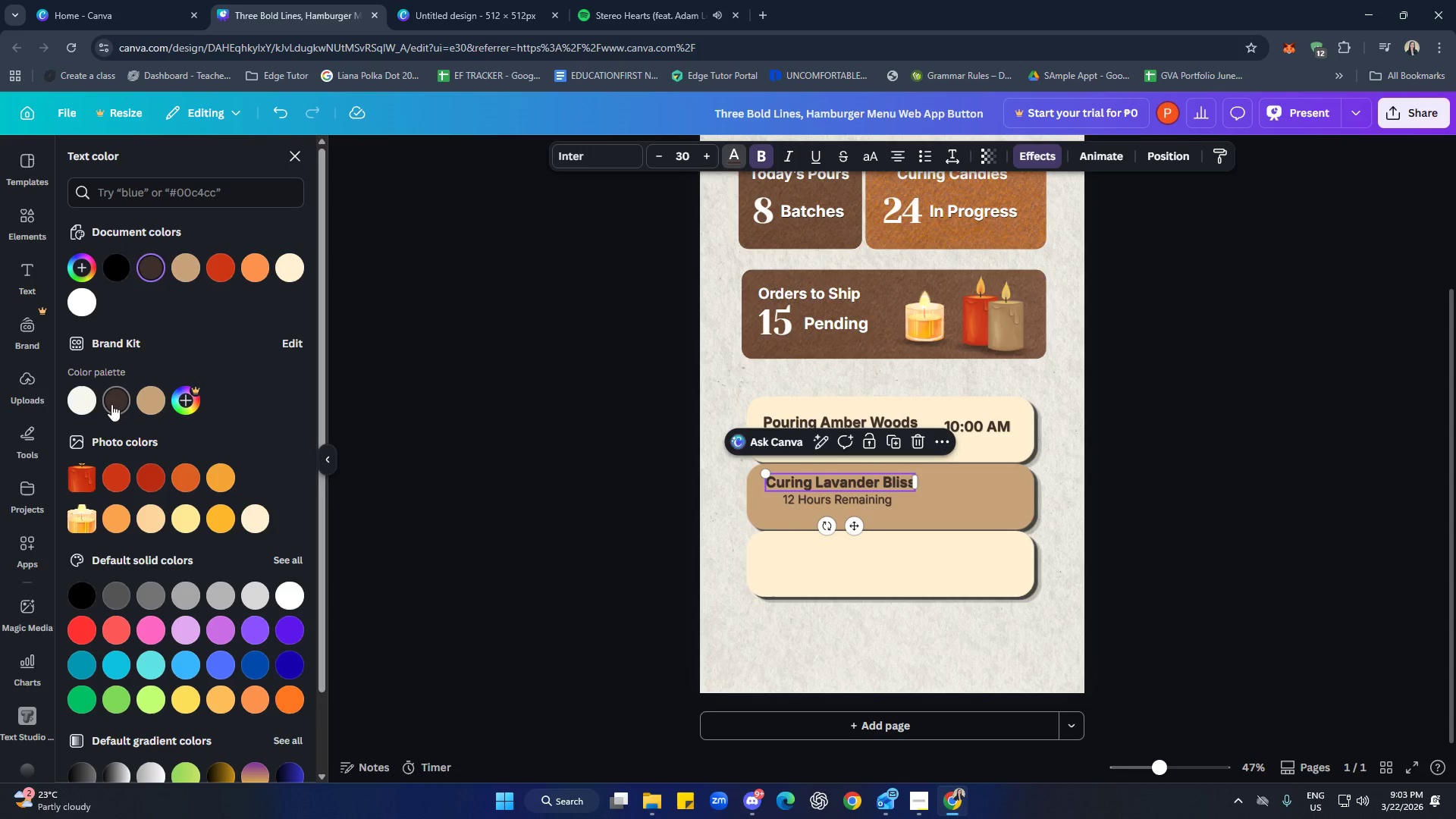 
left_click([817, 676])
 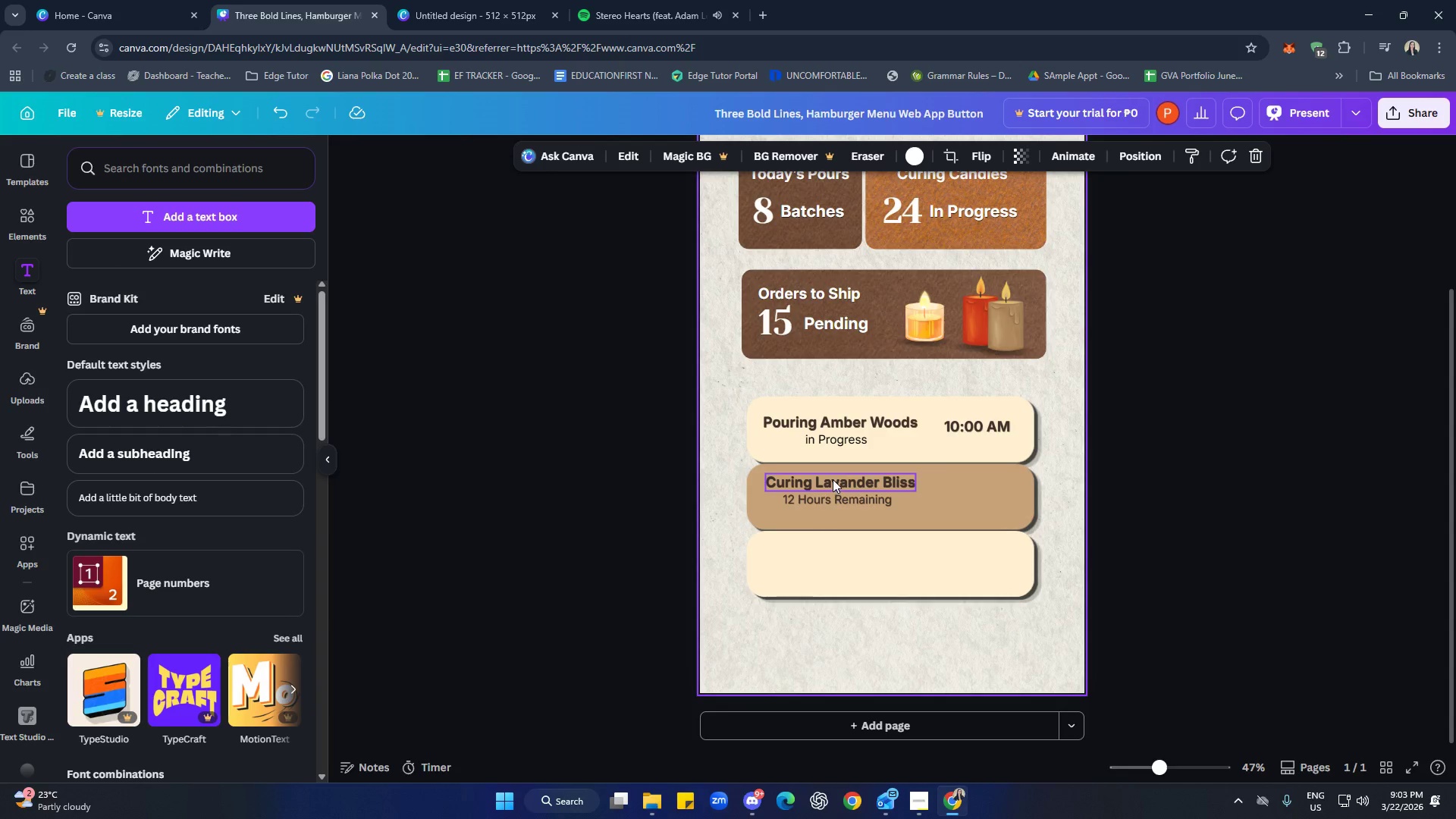 
hold_key(key=ShiftLeft, duration=1.5)
left_click([833, 479])
 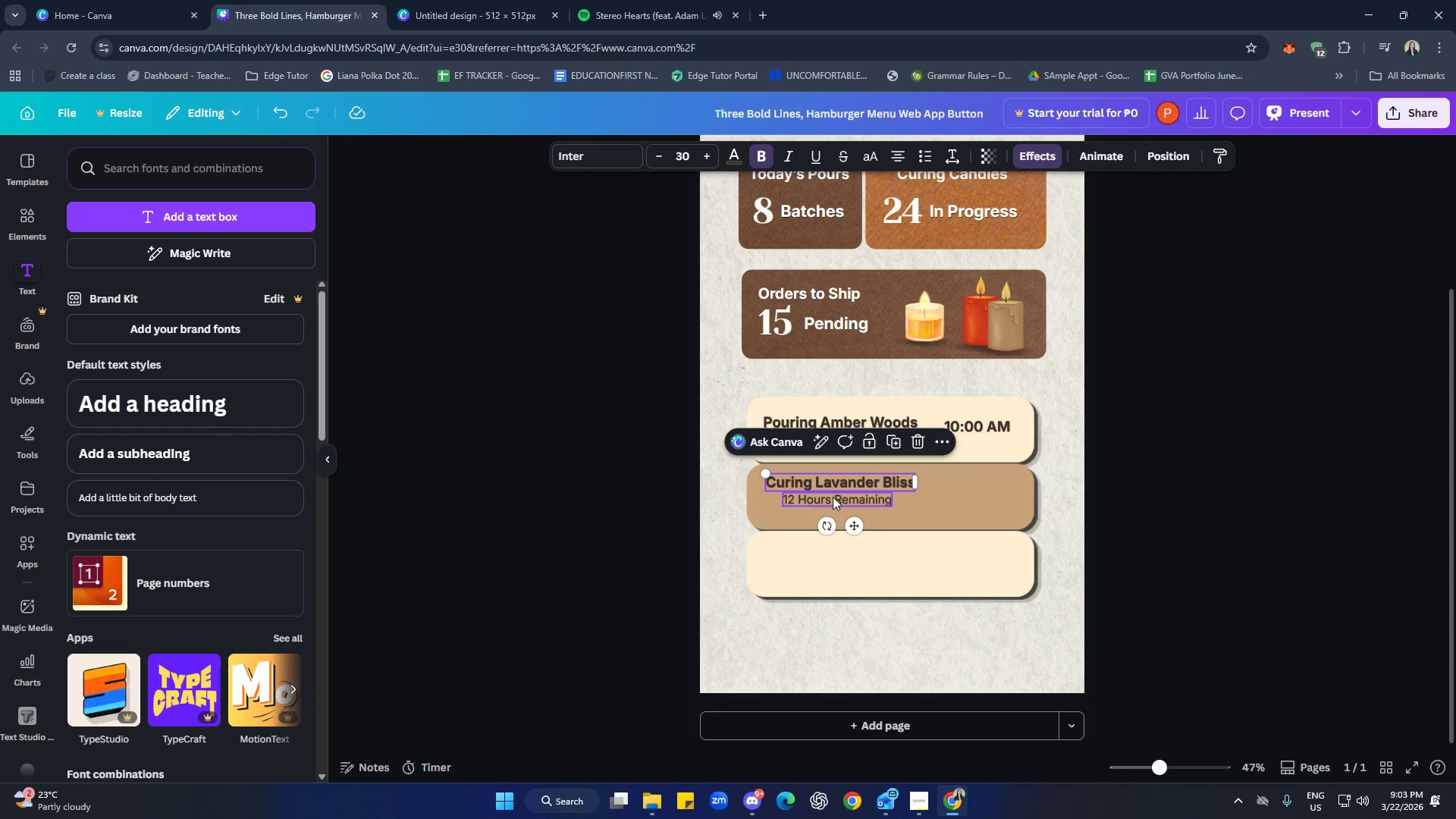 
left_click([833, 497])
 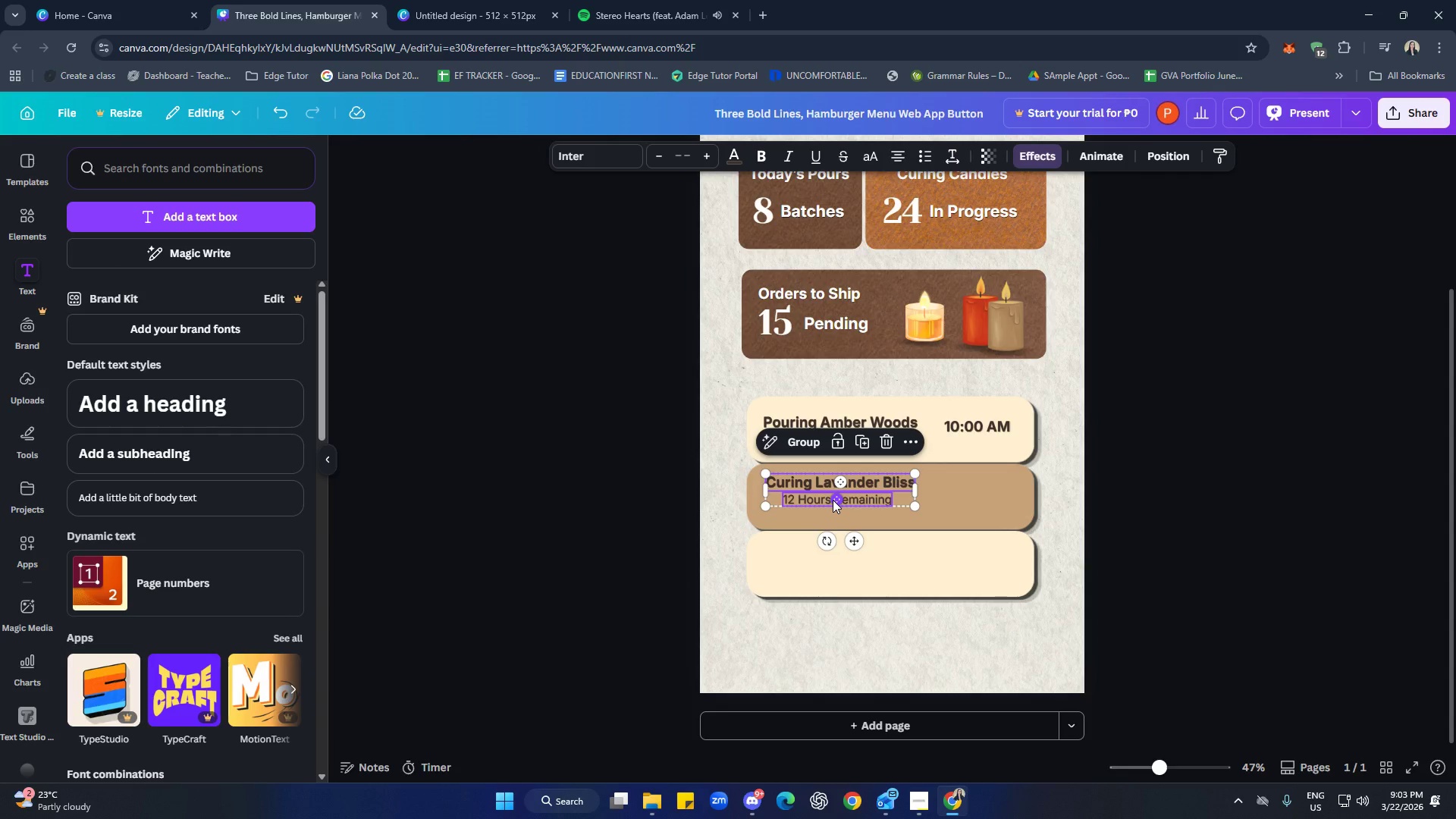 
key(Shift+ShiftLeft)
 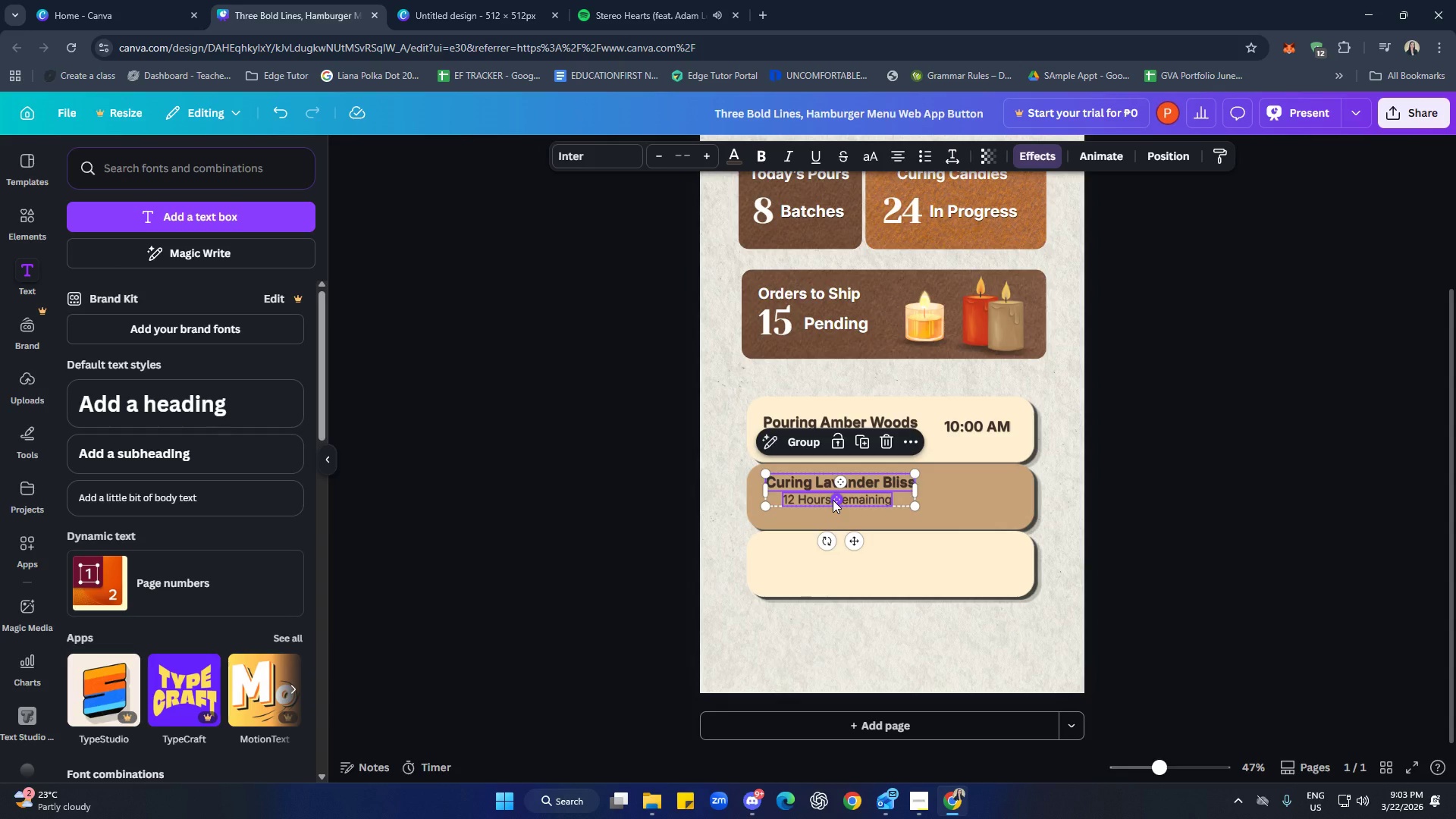 
key(ArrowDown)
 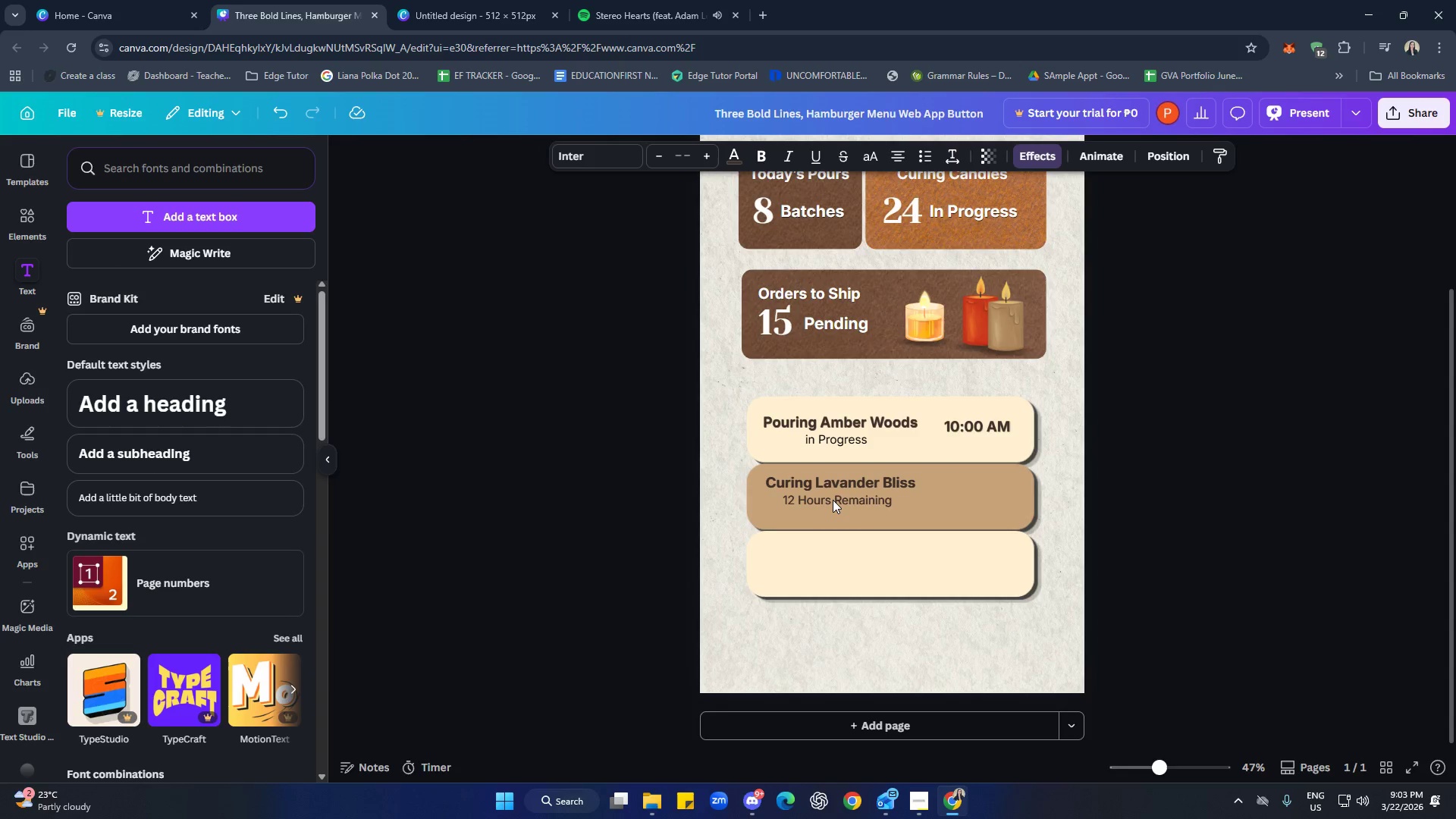 
key(ArrowDown)
 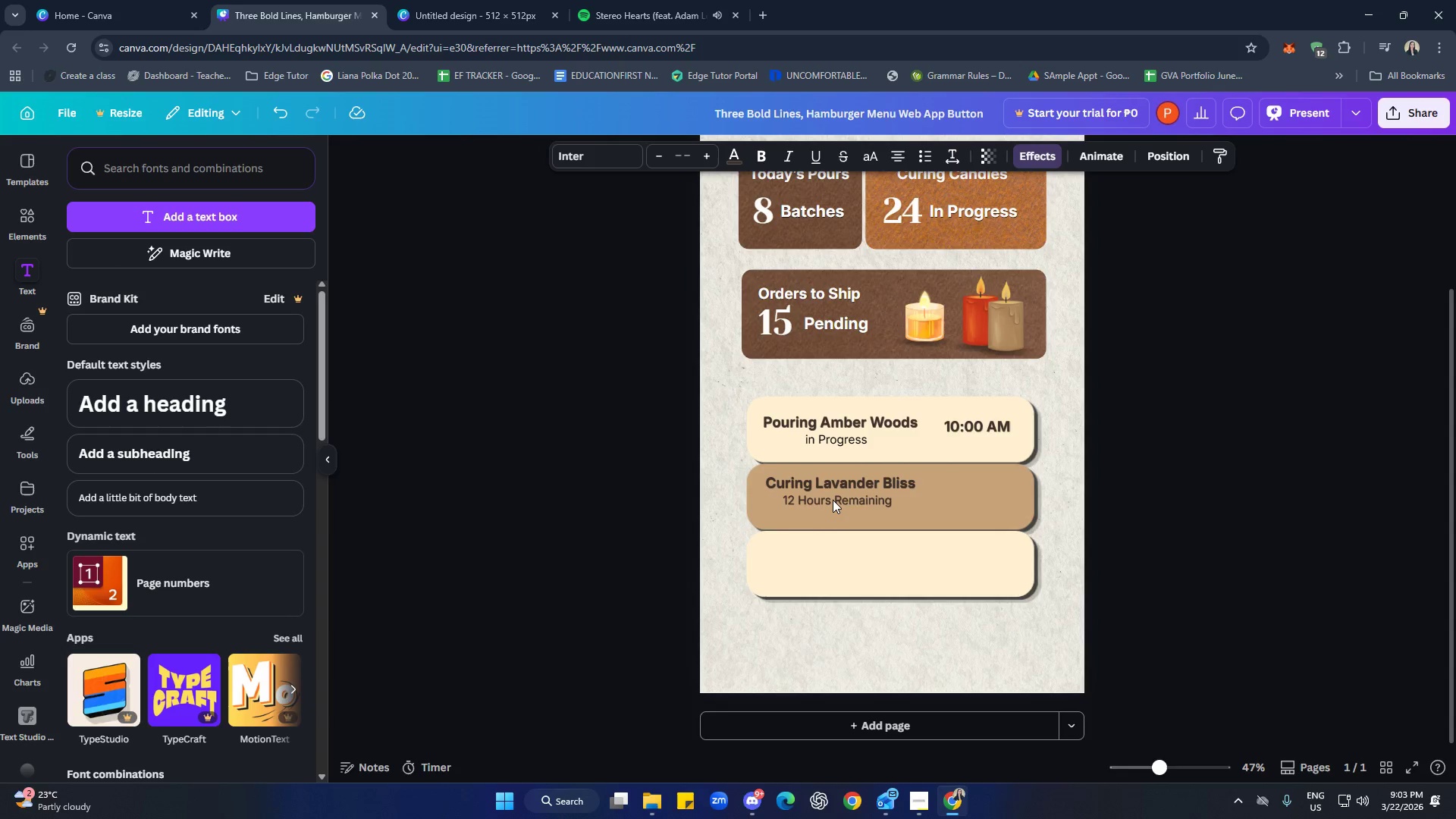 
key(ArrowDown)
 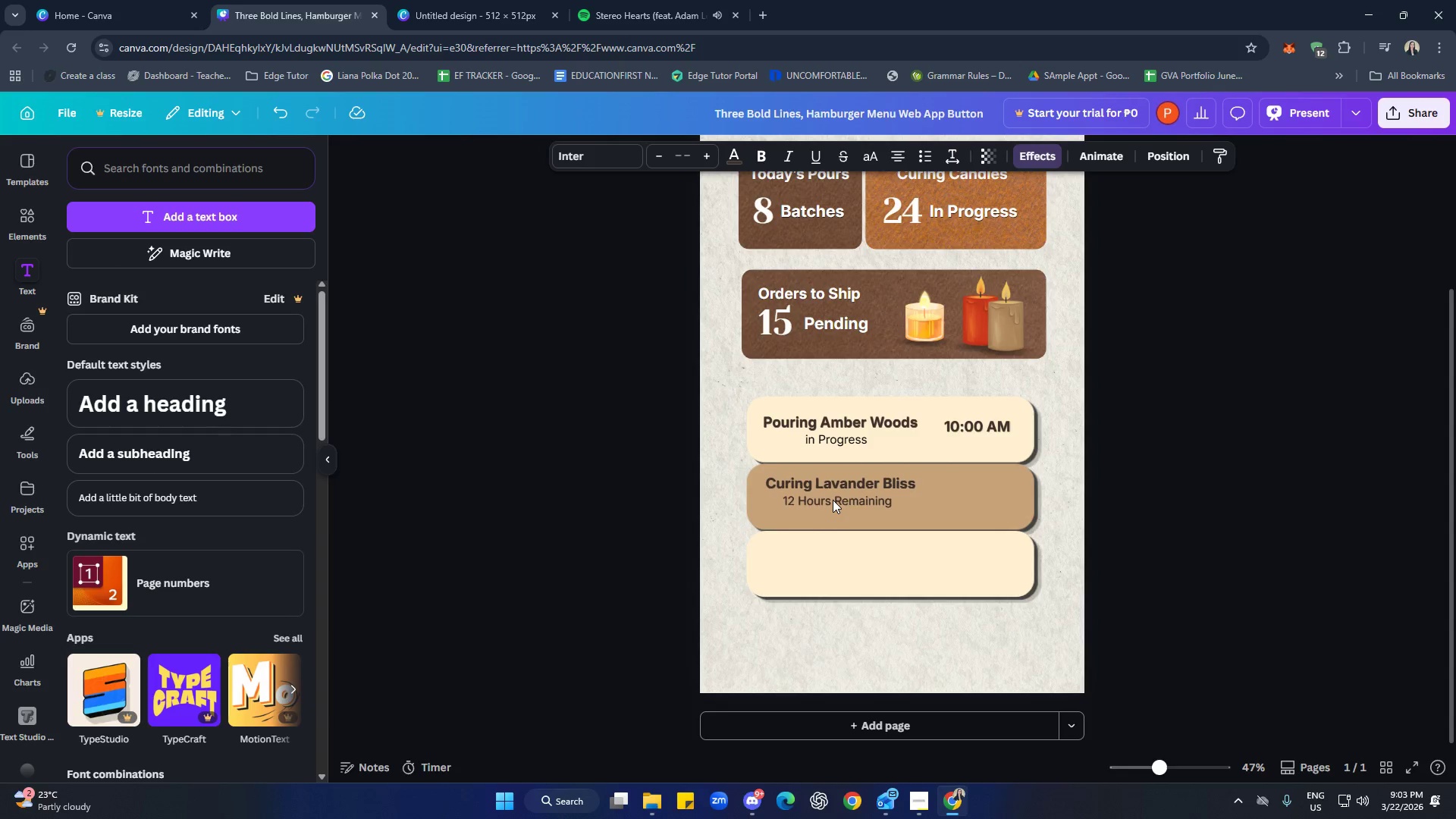 
key(ArrowDown)
 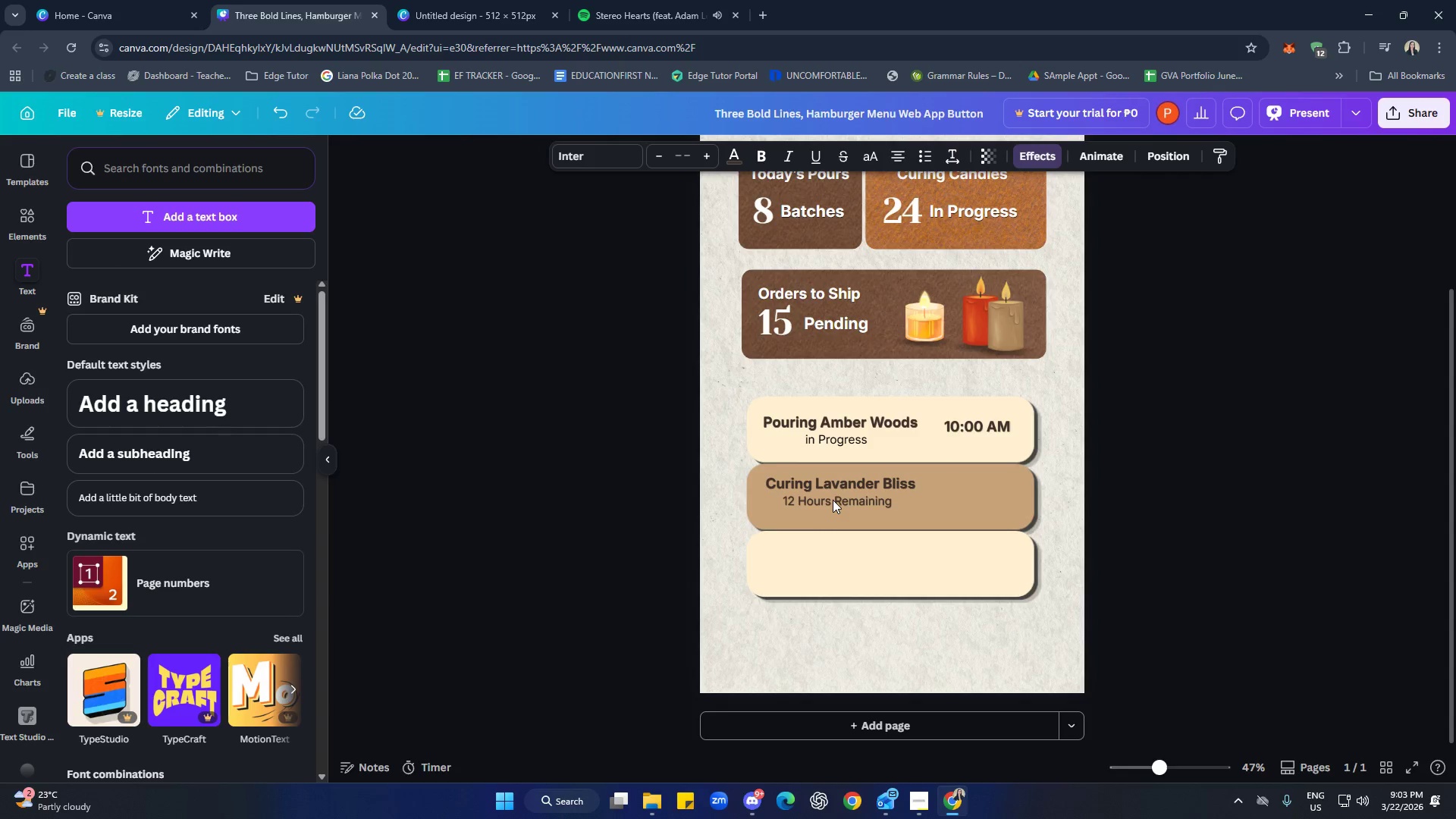 
key(ArrowDown)
 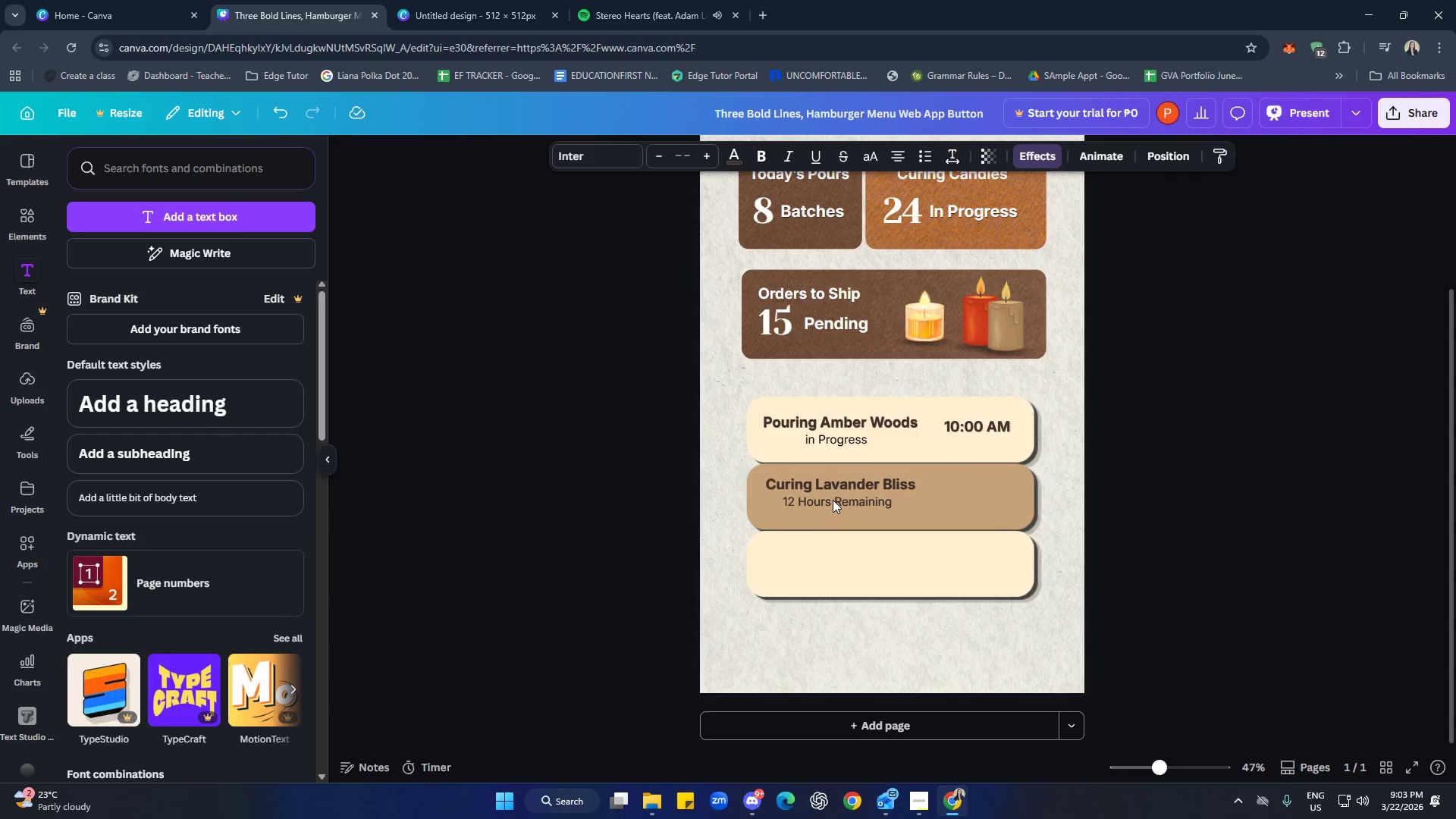 
key(ArrowDown)
 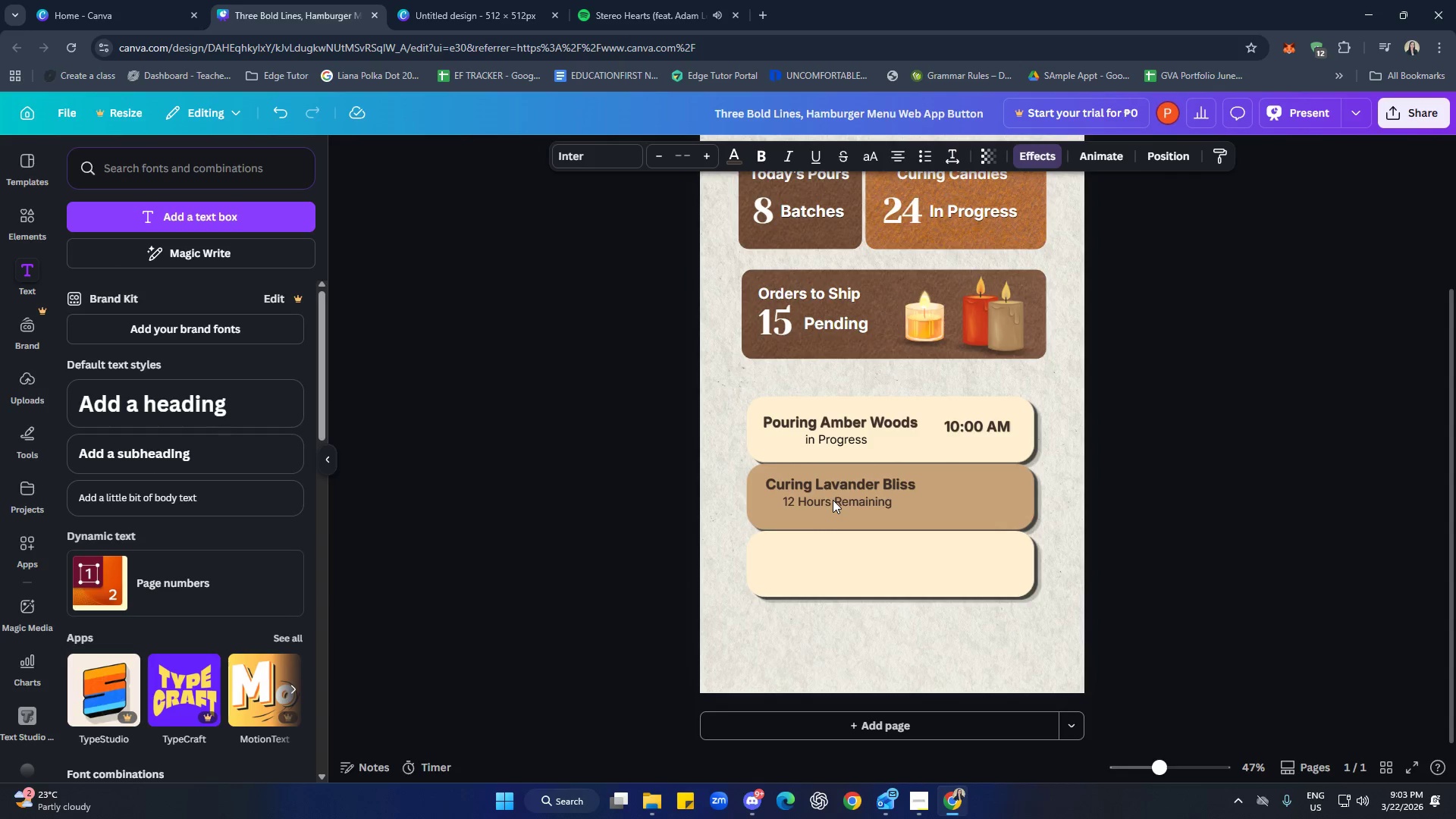 
key(ArrowDown)
 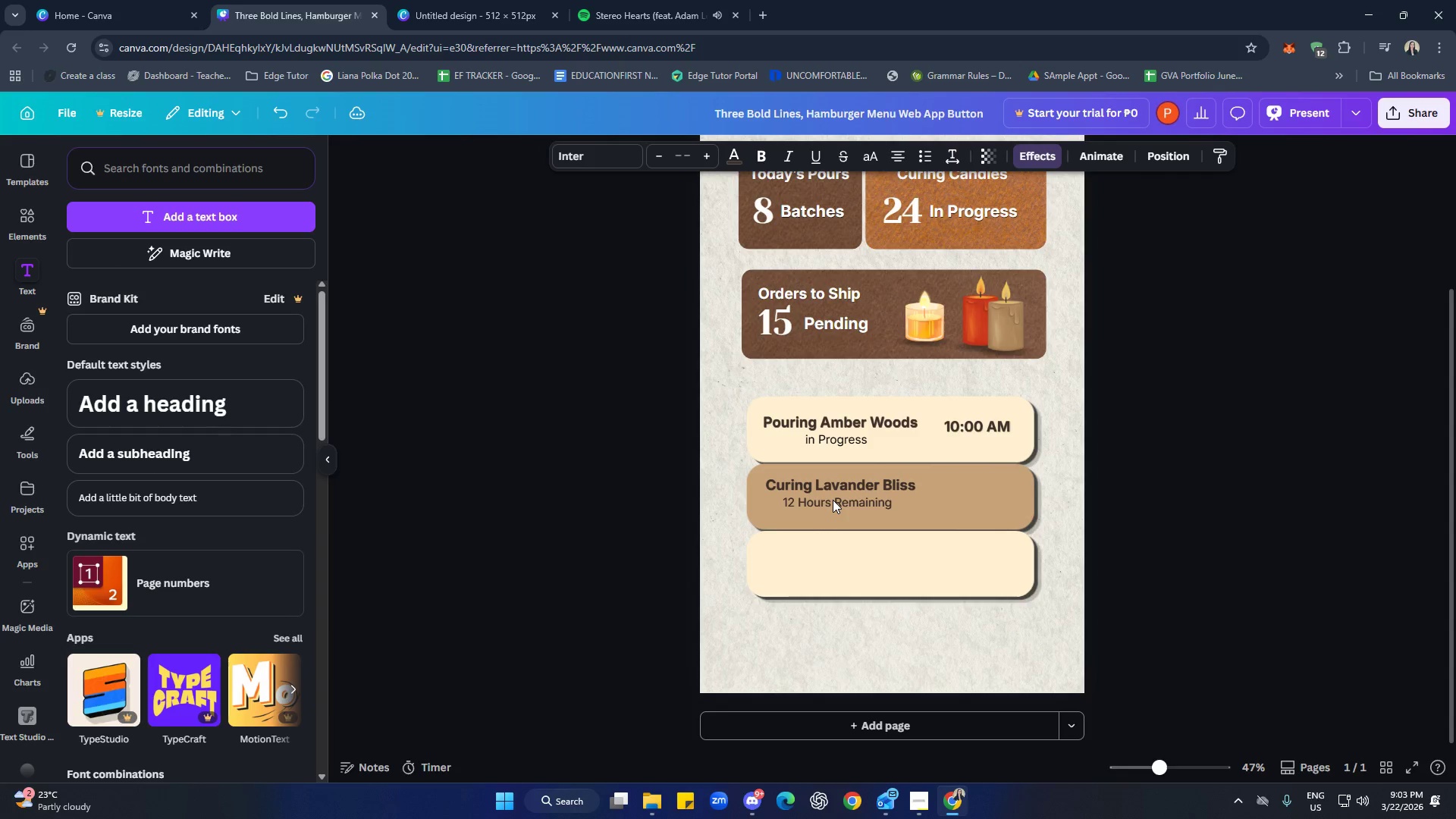 
key(ArrowDown)
 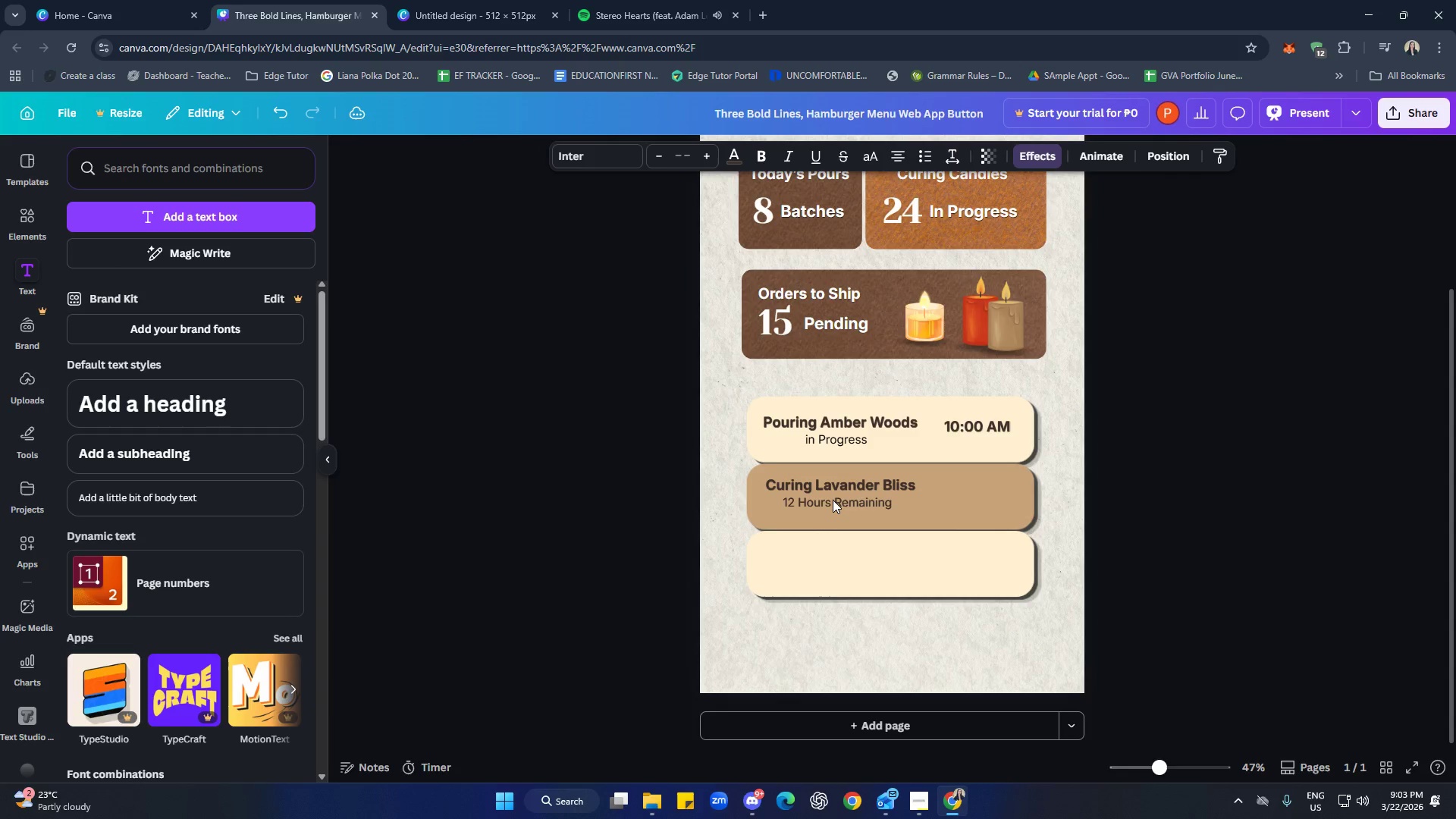 
key(ArrowDown)
 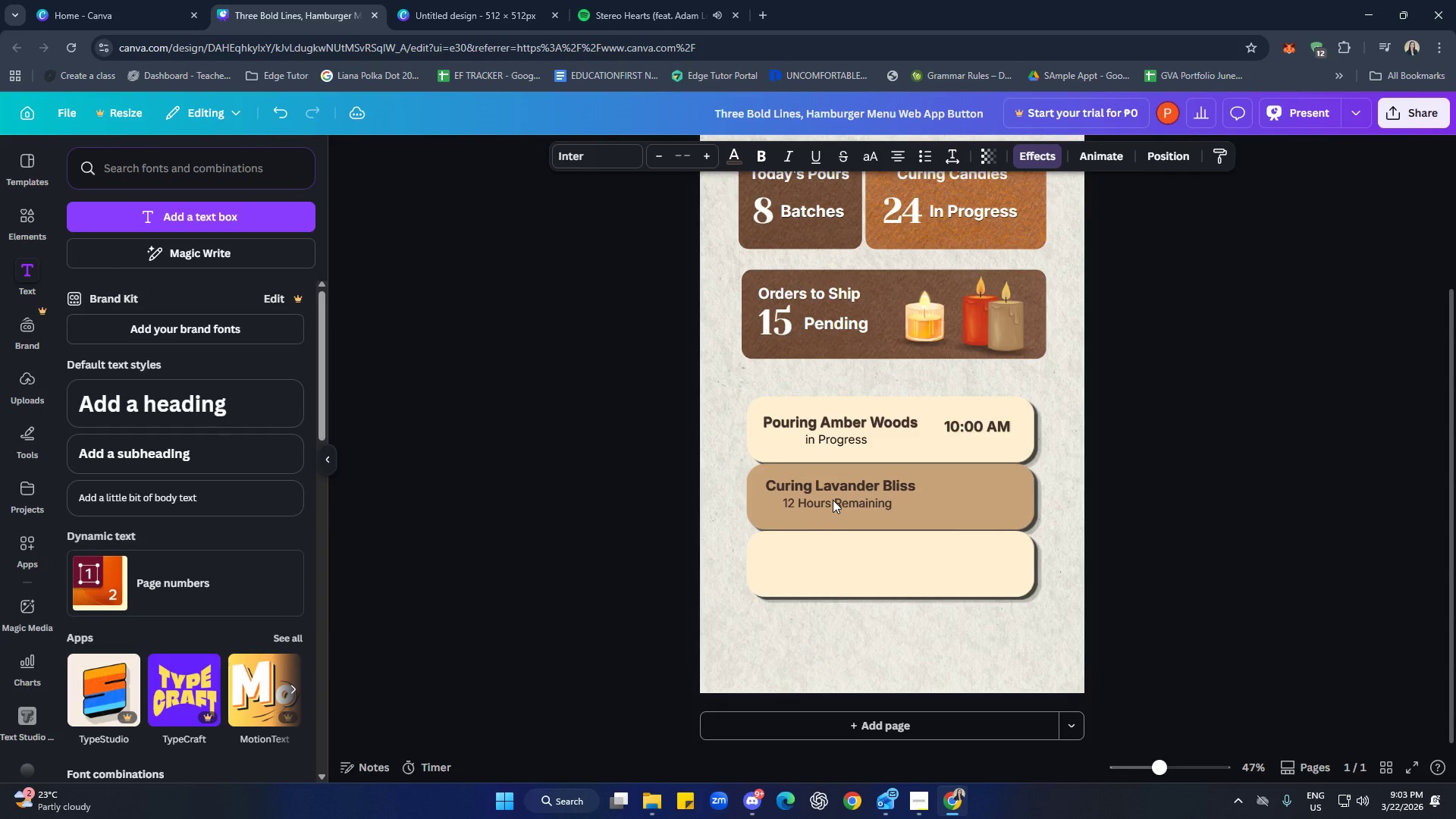 
key(ArrowDown)
 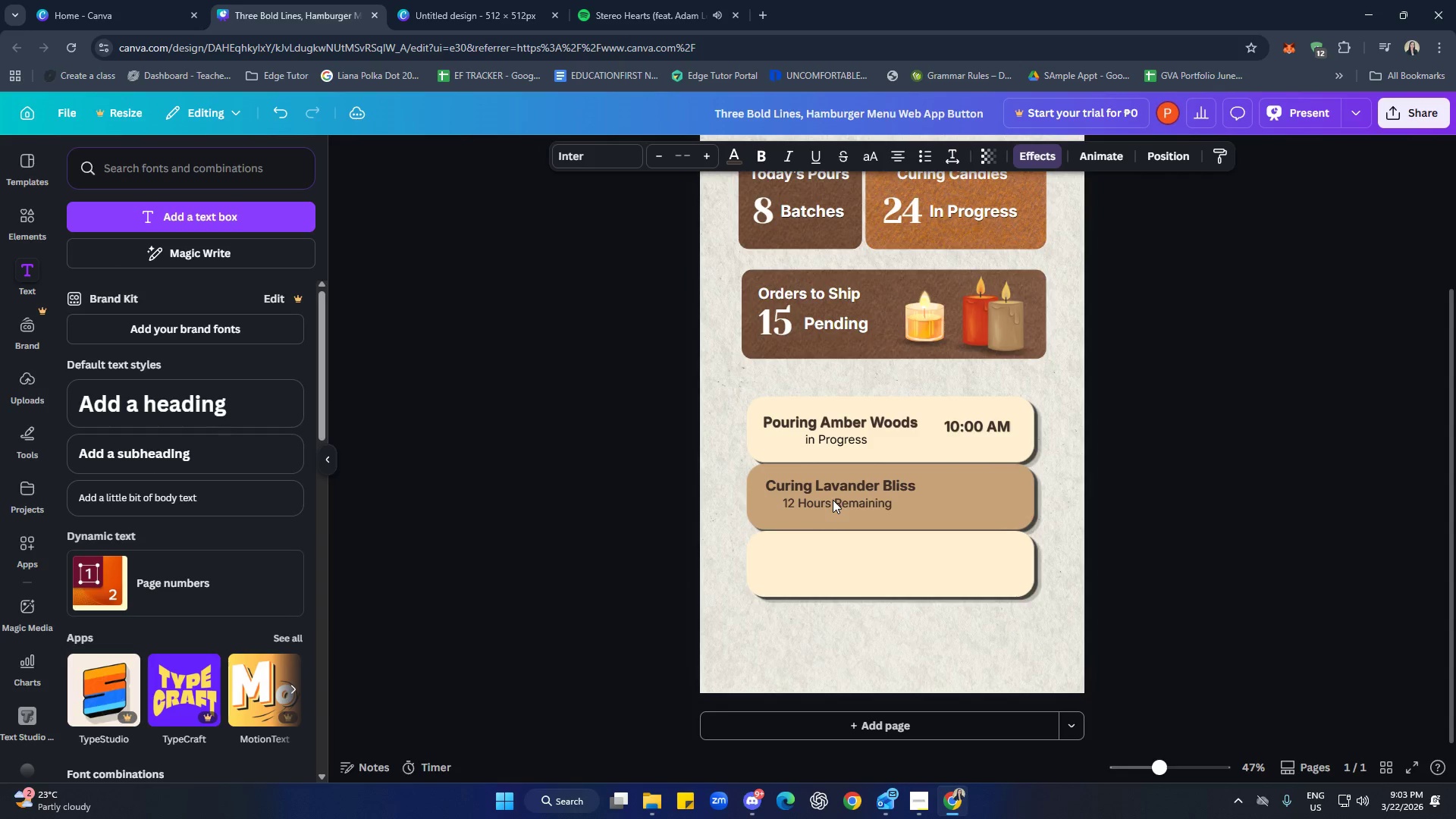 
key(ArrowDown)
 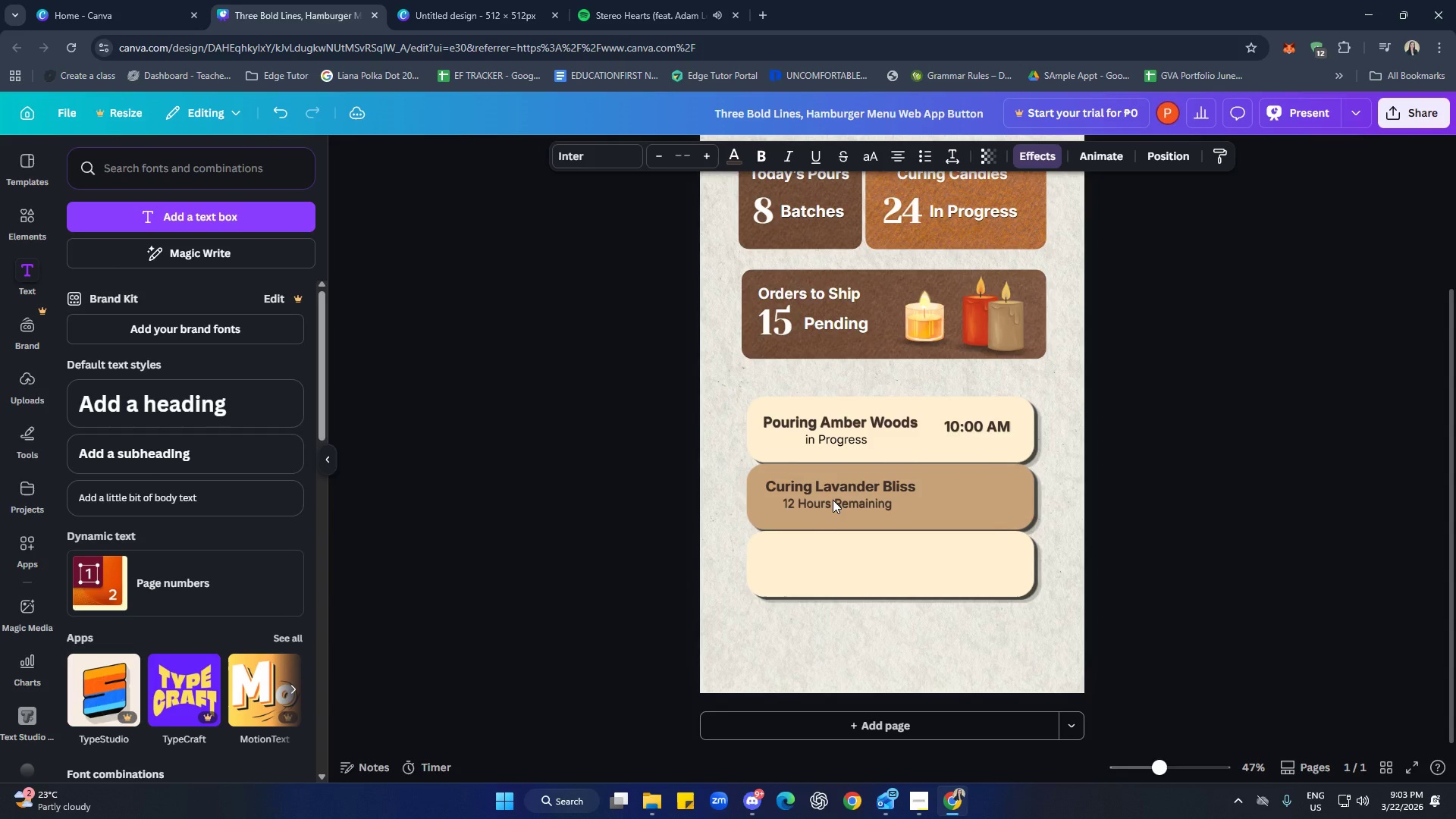 
key(ArrowDown)
 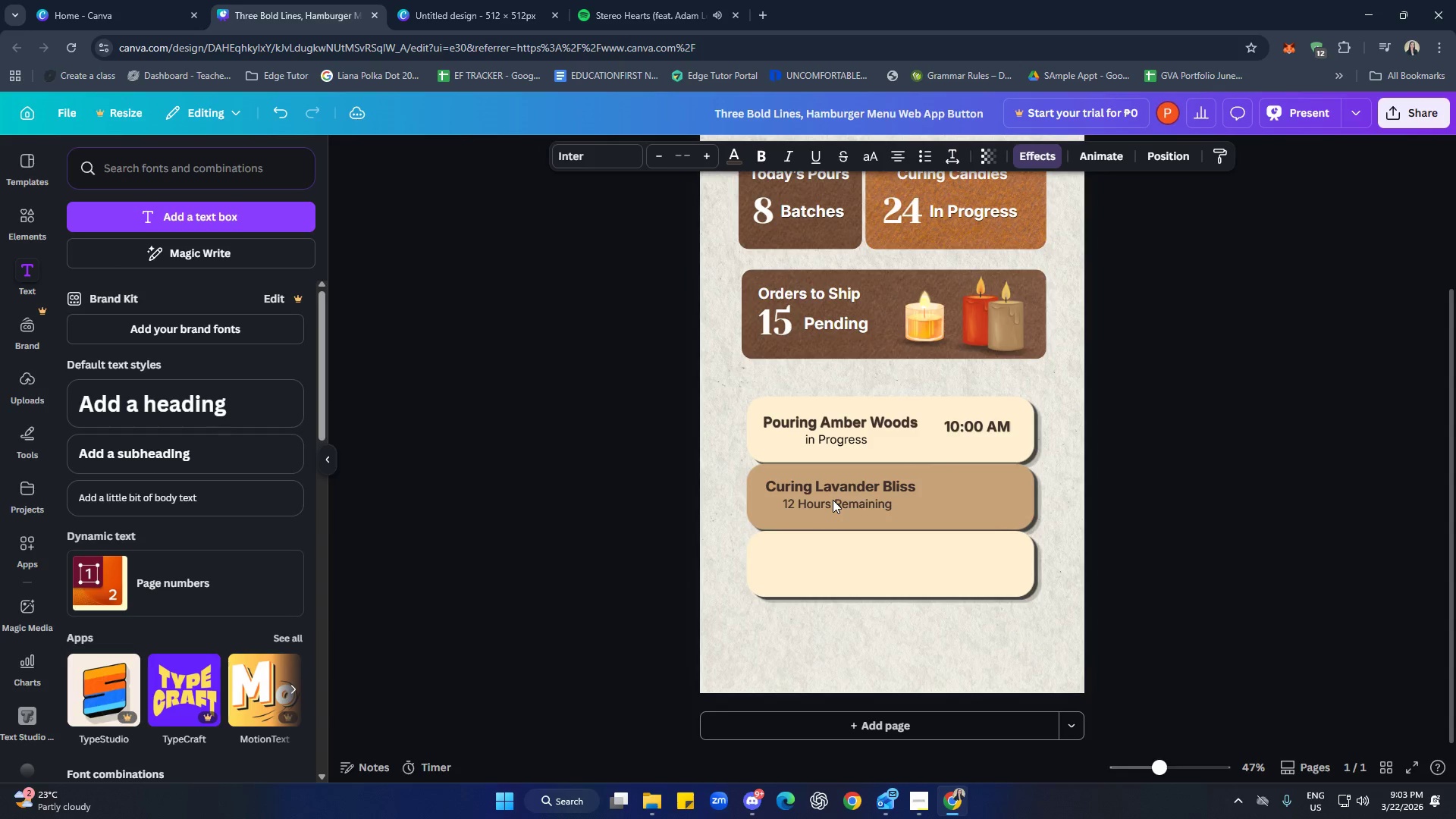 
key(ArrowDown)